 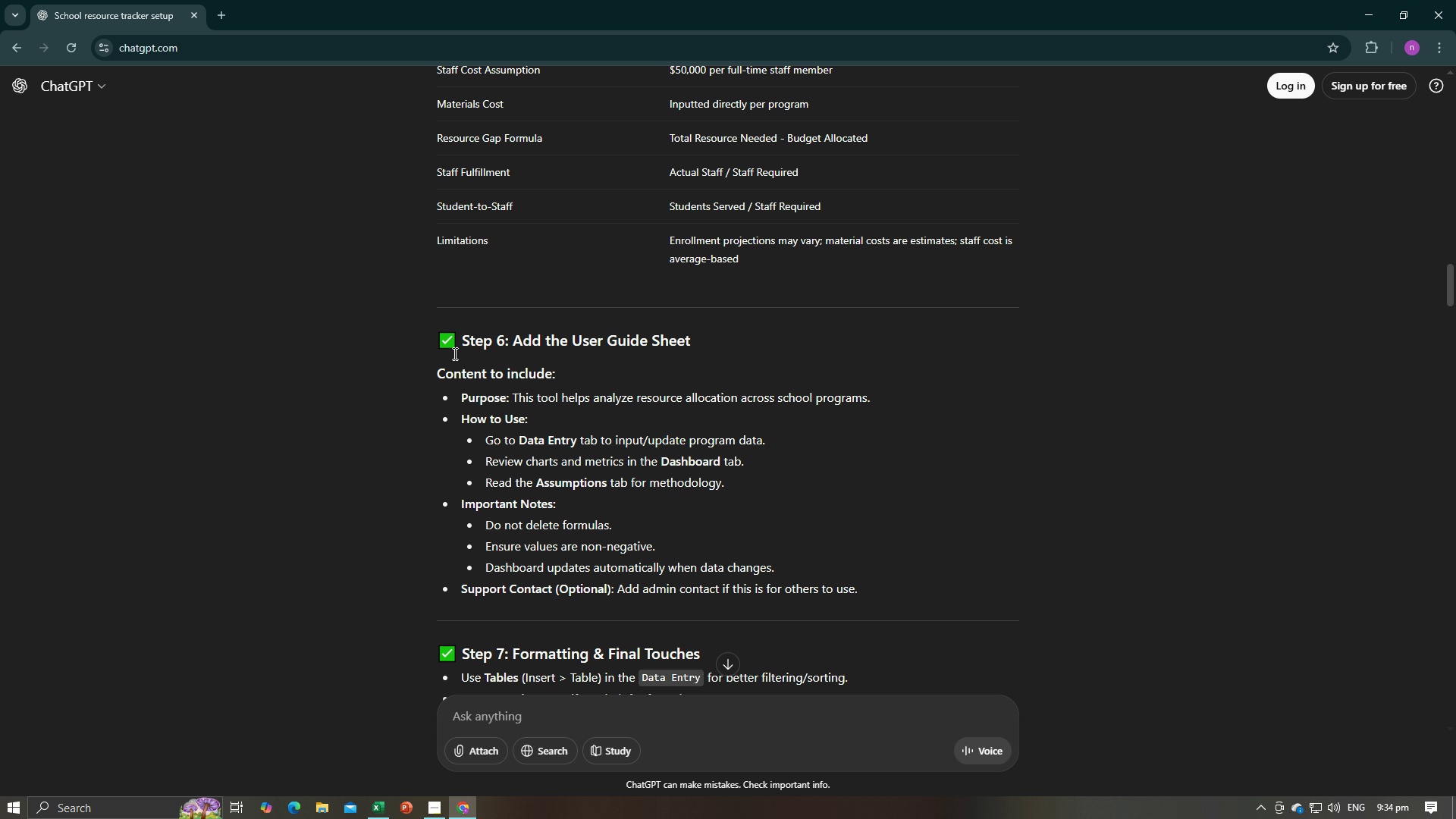 
key(Control+C)
 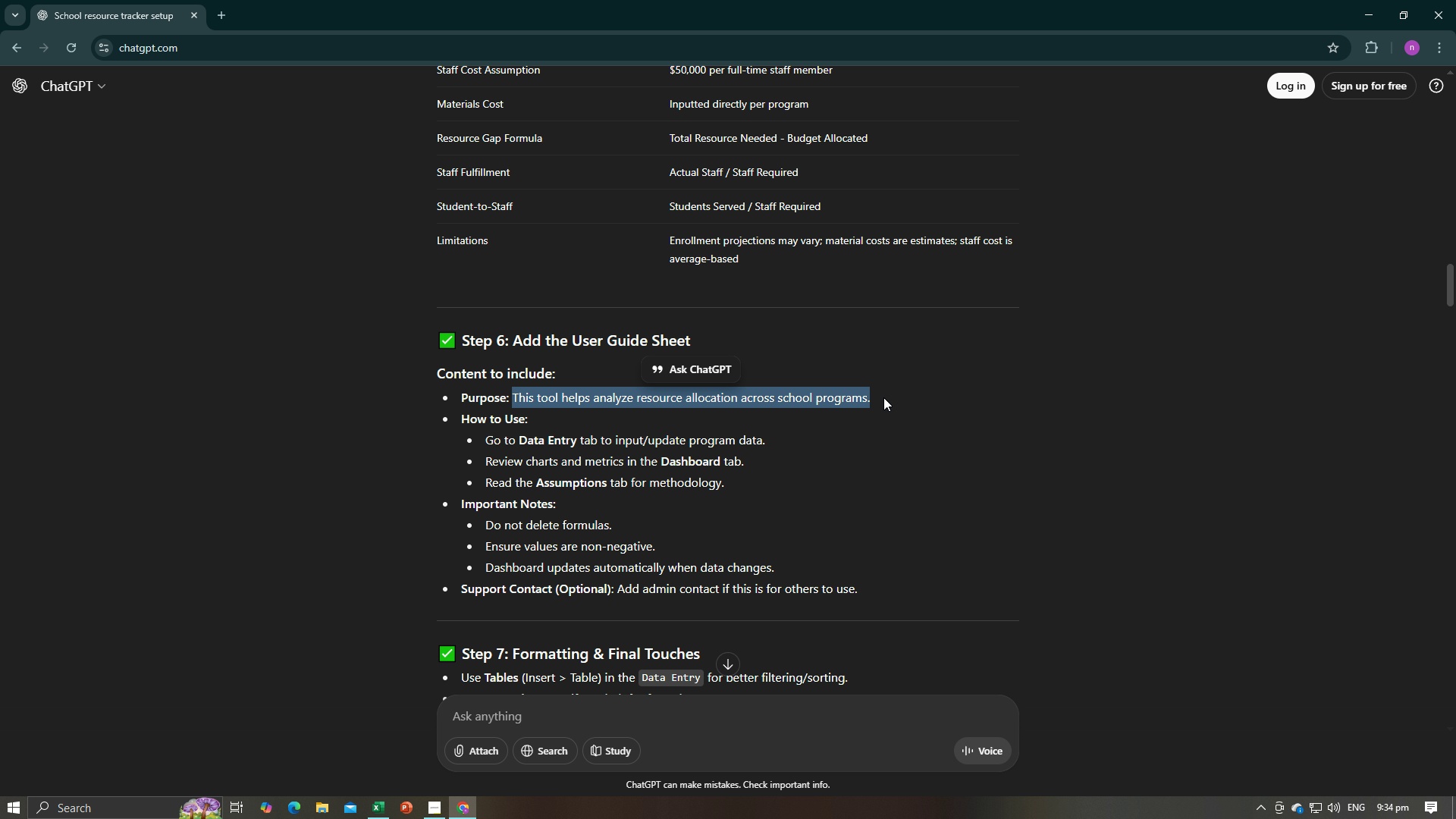 
key(Control+C)
 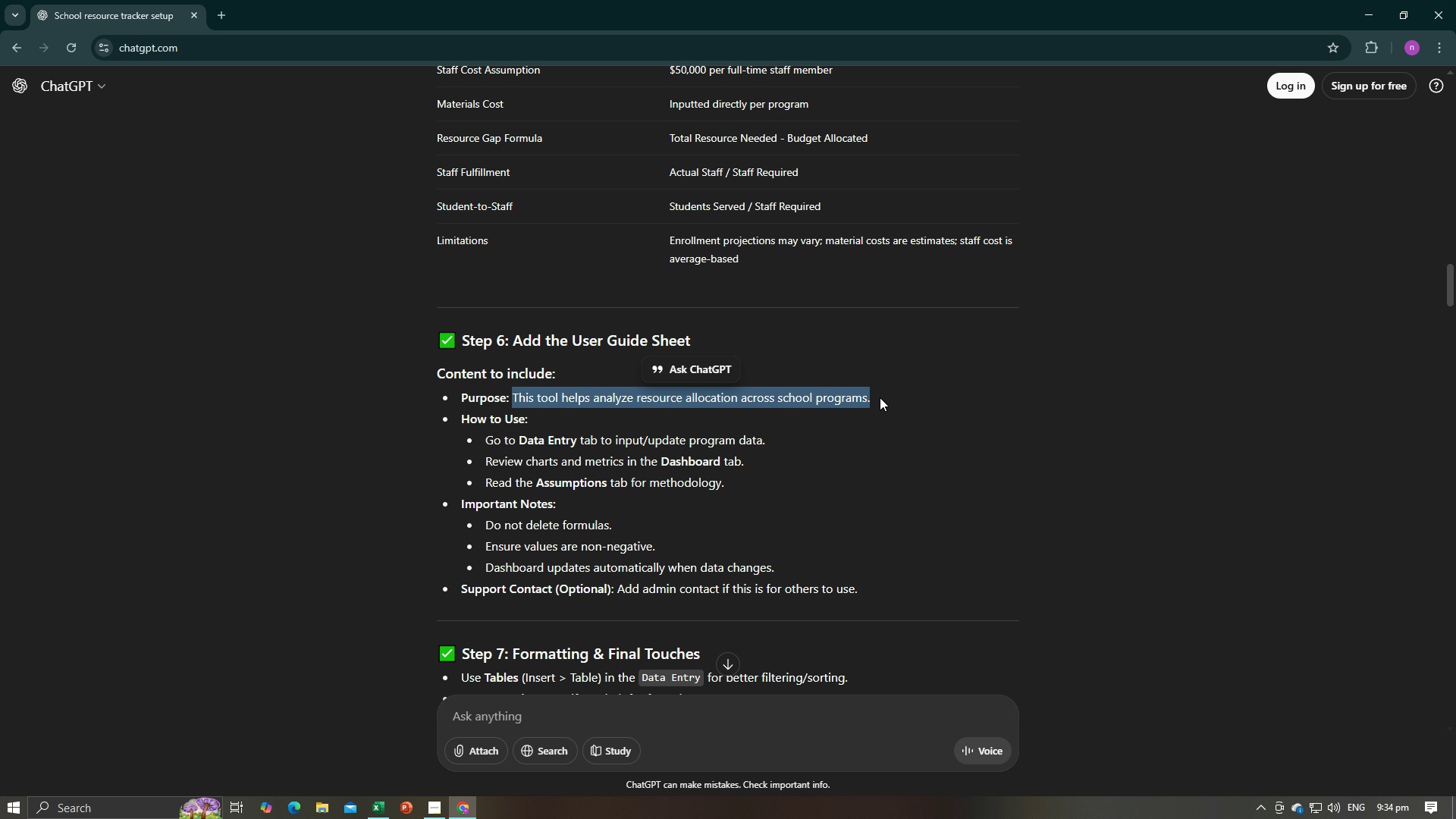 
key(Alt+AltLeft)
 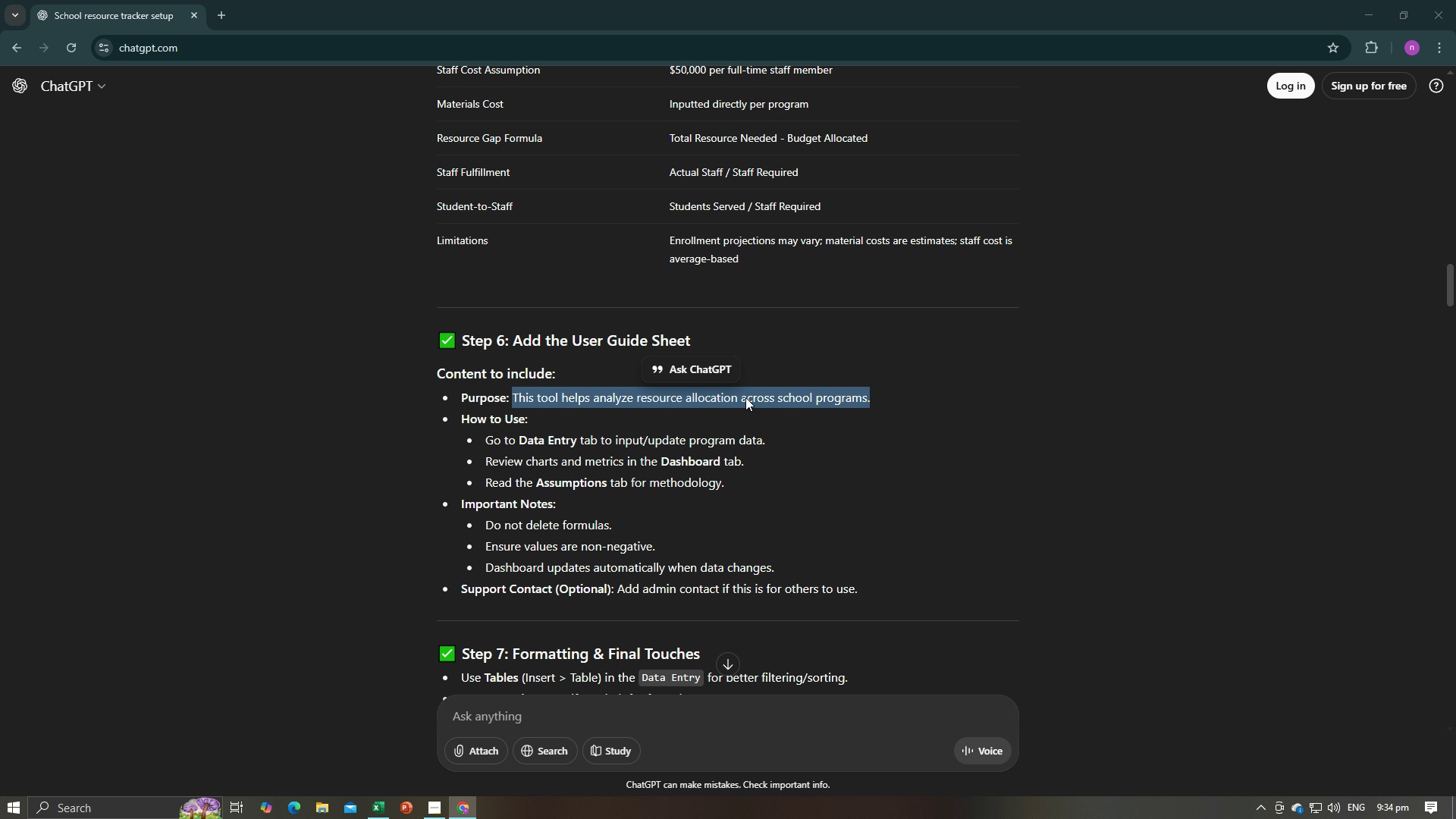 
key(Alt+Tab)
 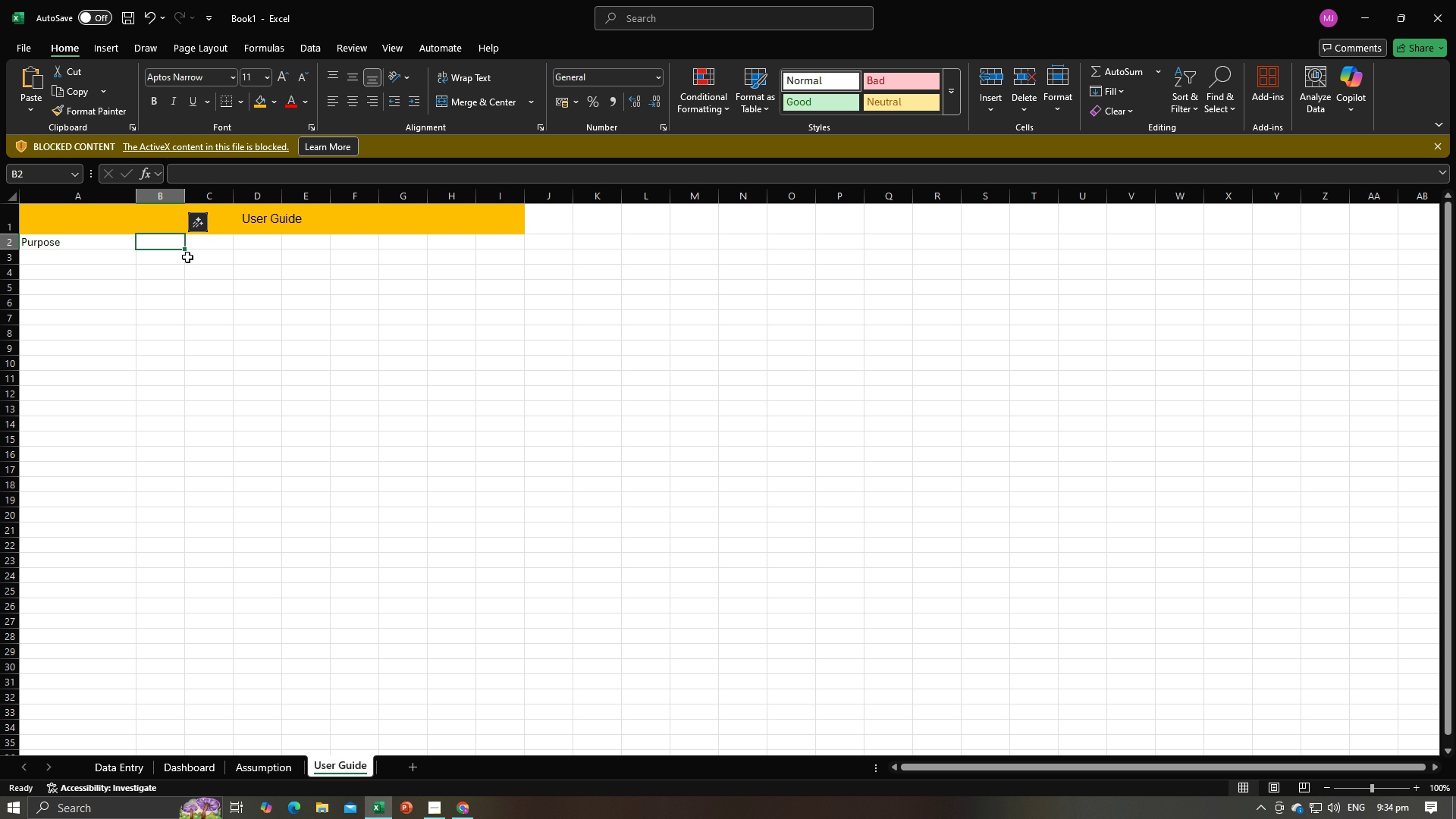 
wait(8.52)
 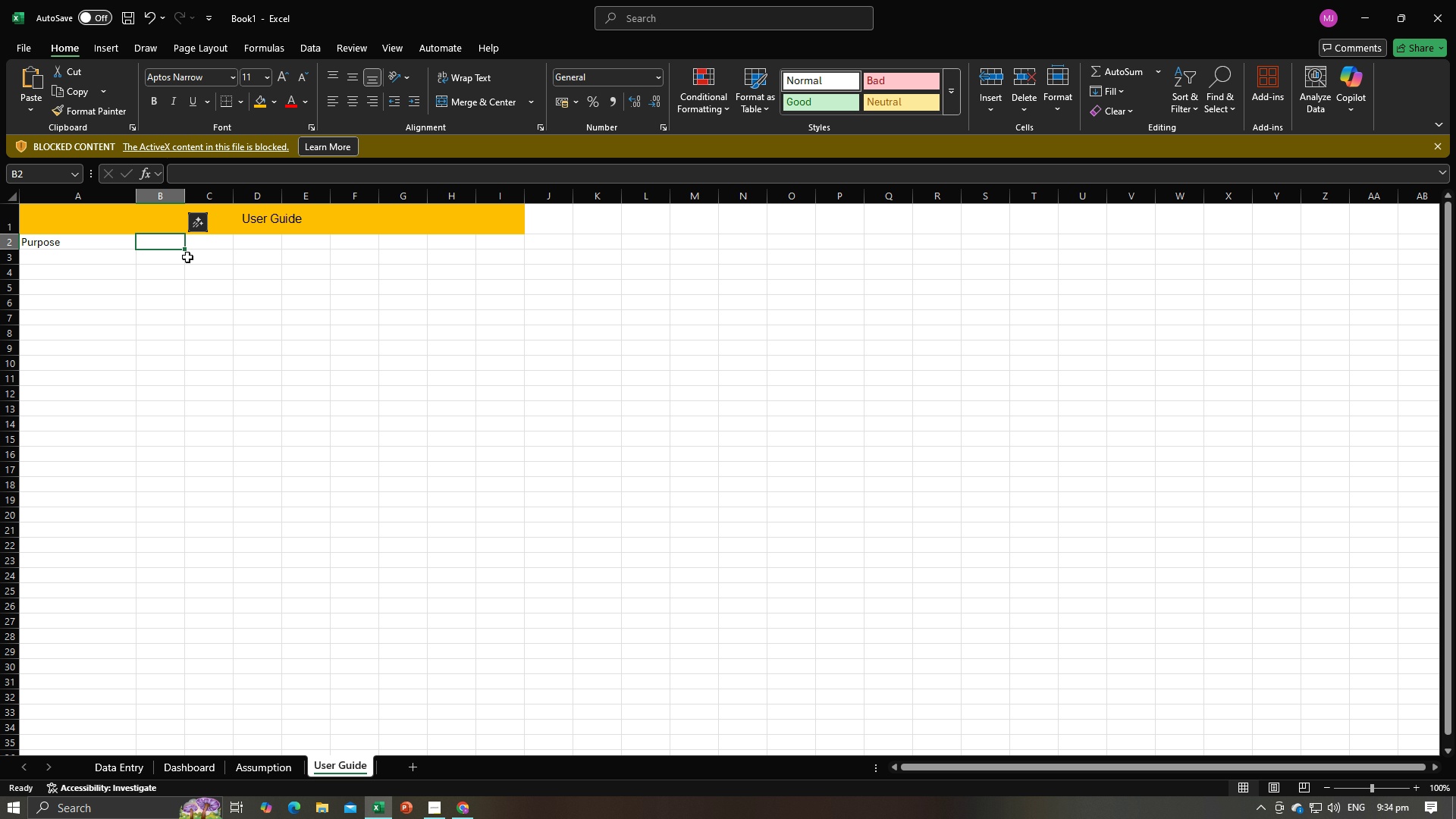 
left_click([483, 103])
 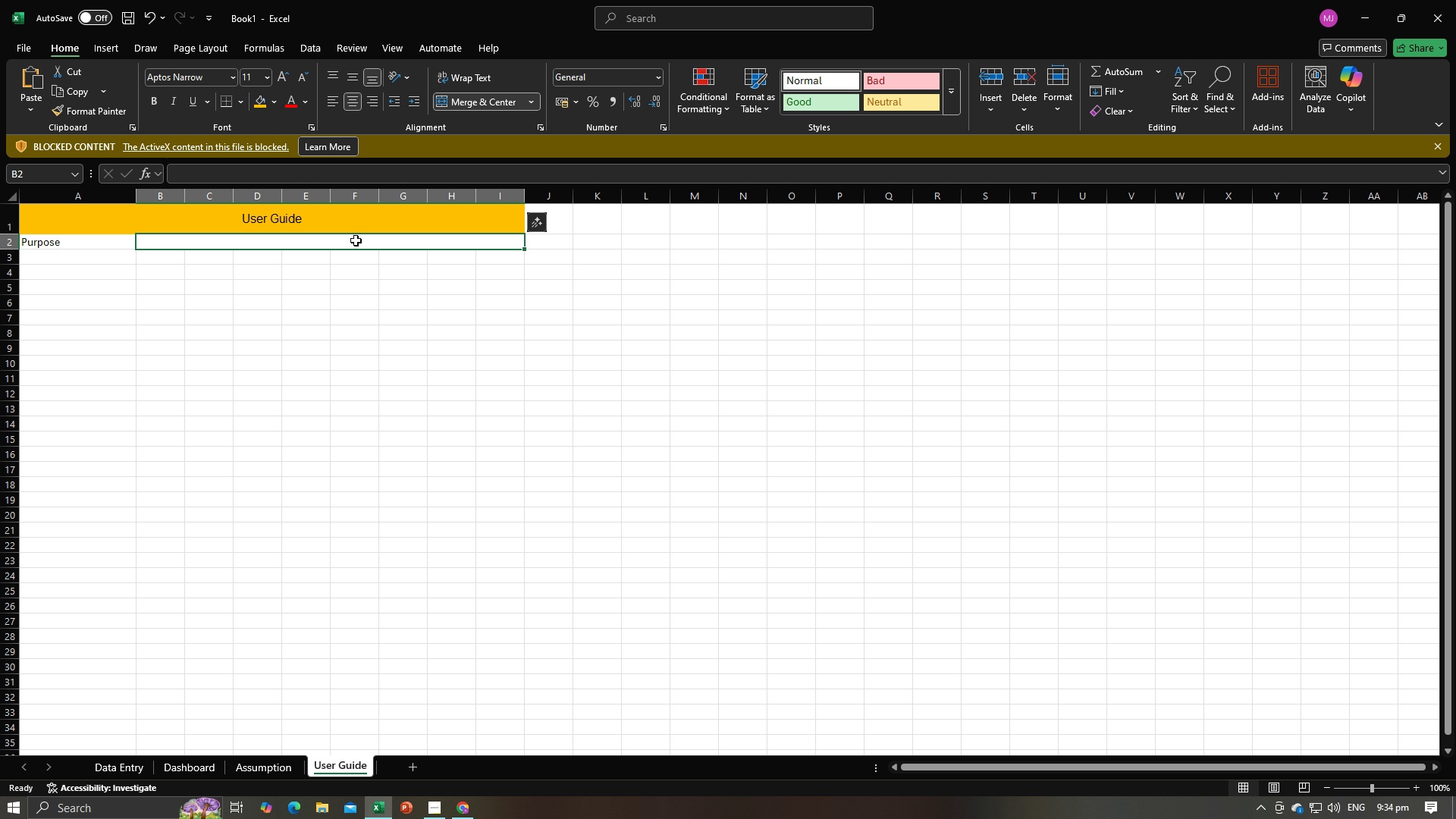 
double_click([356, 240])
 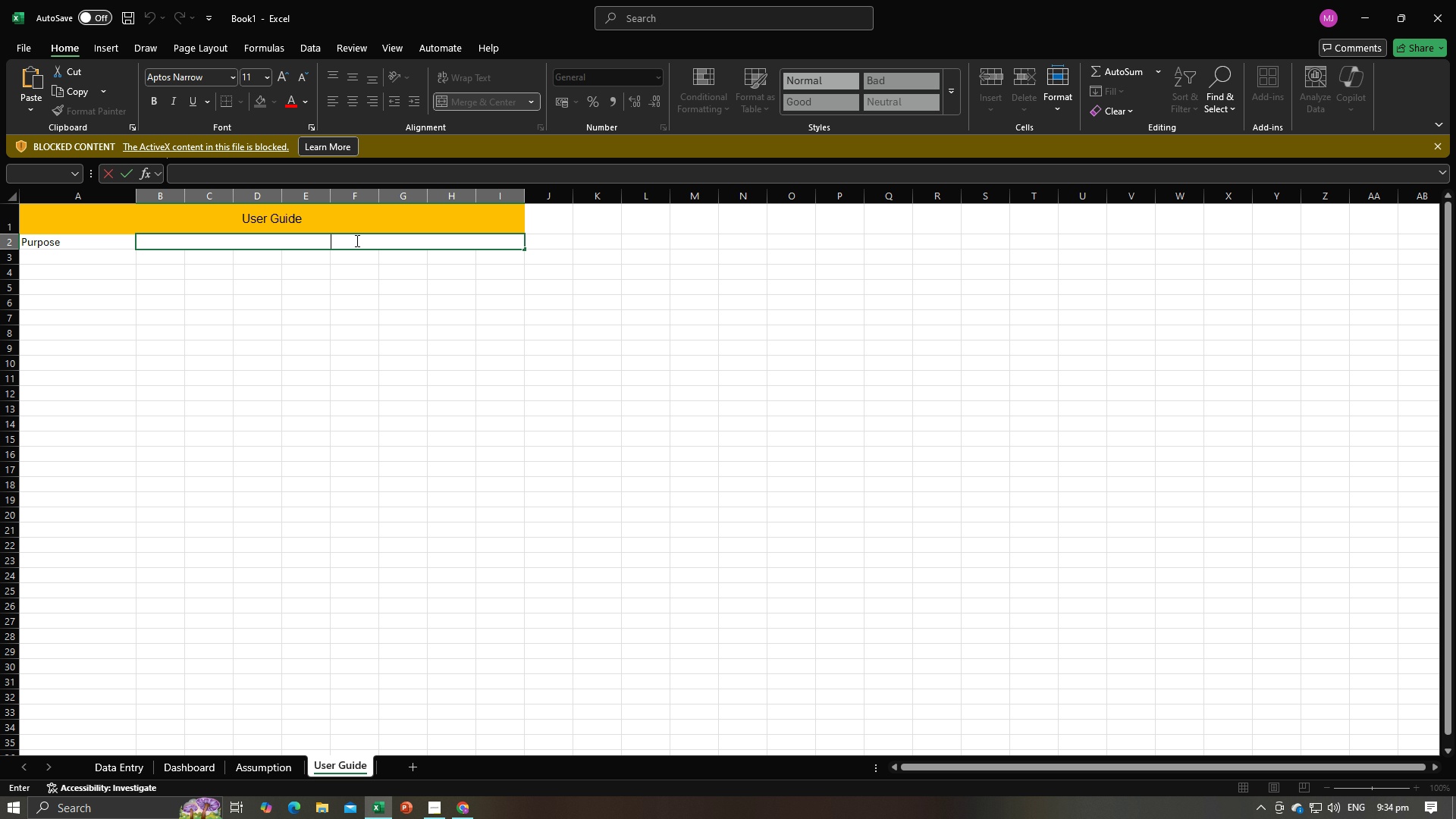 
key(Control+V)
 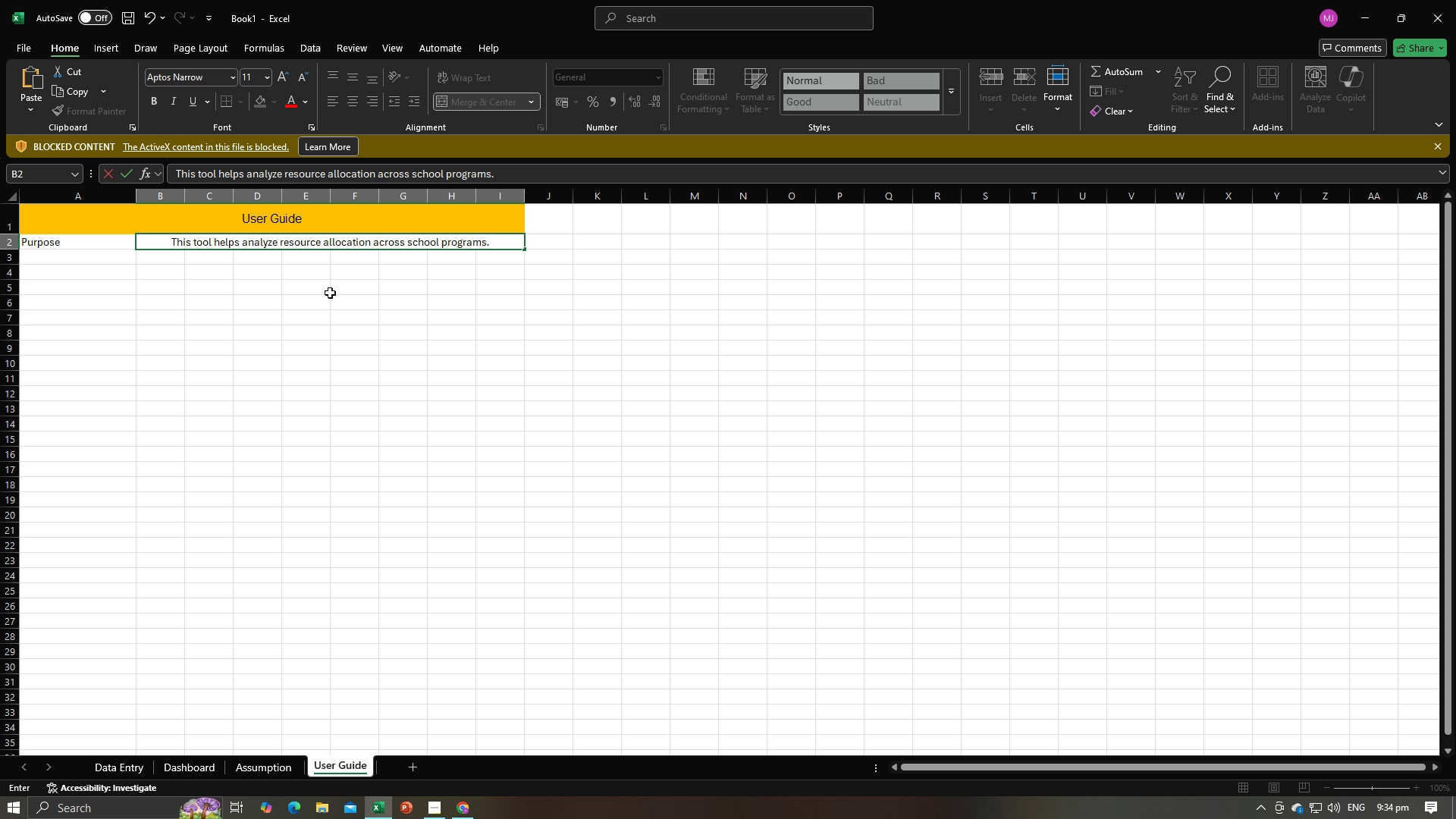 
left_click([330, 293])
 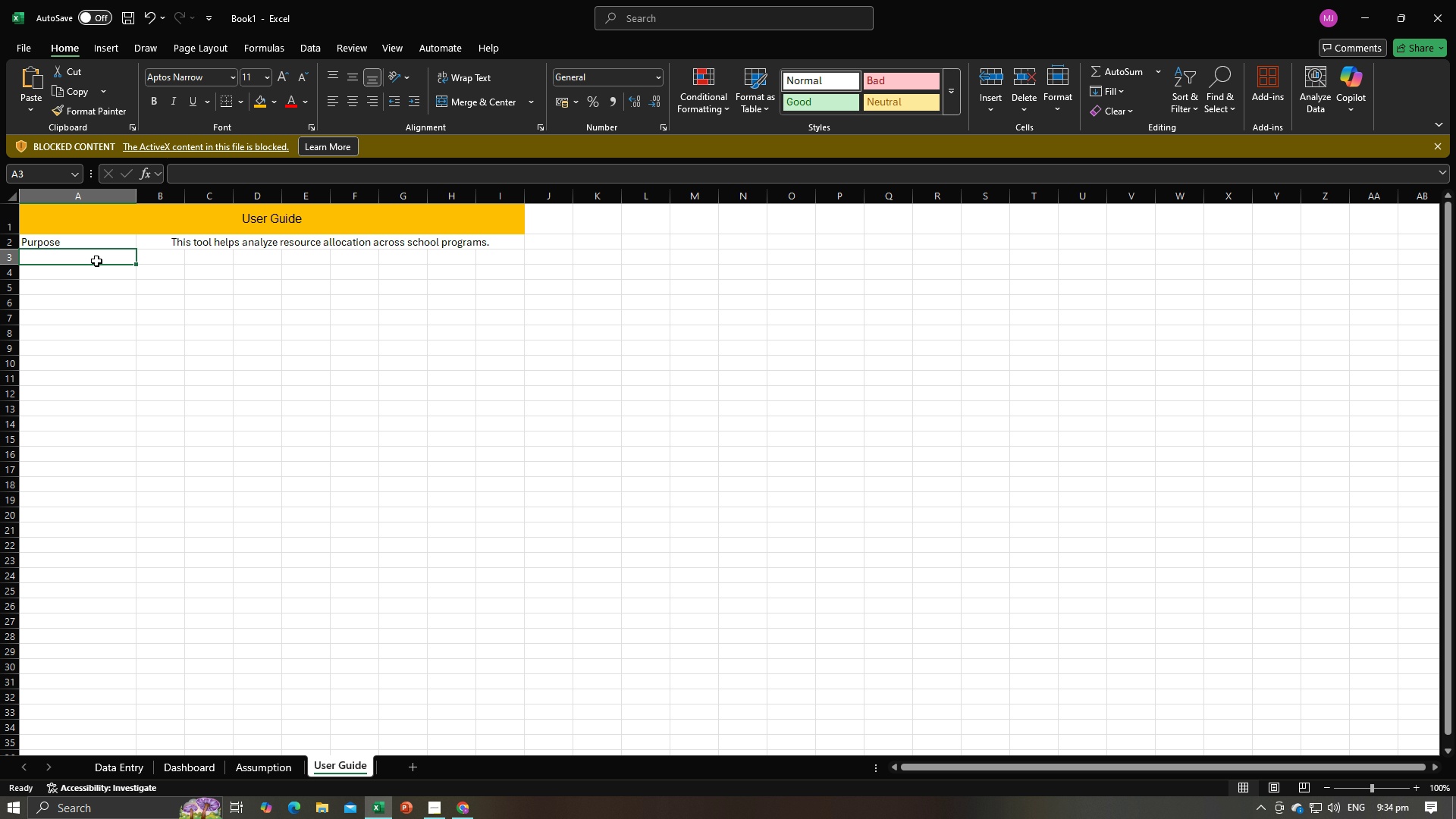 
left_click([96, 261])
 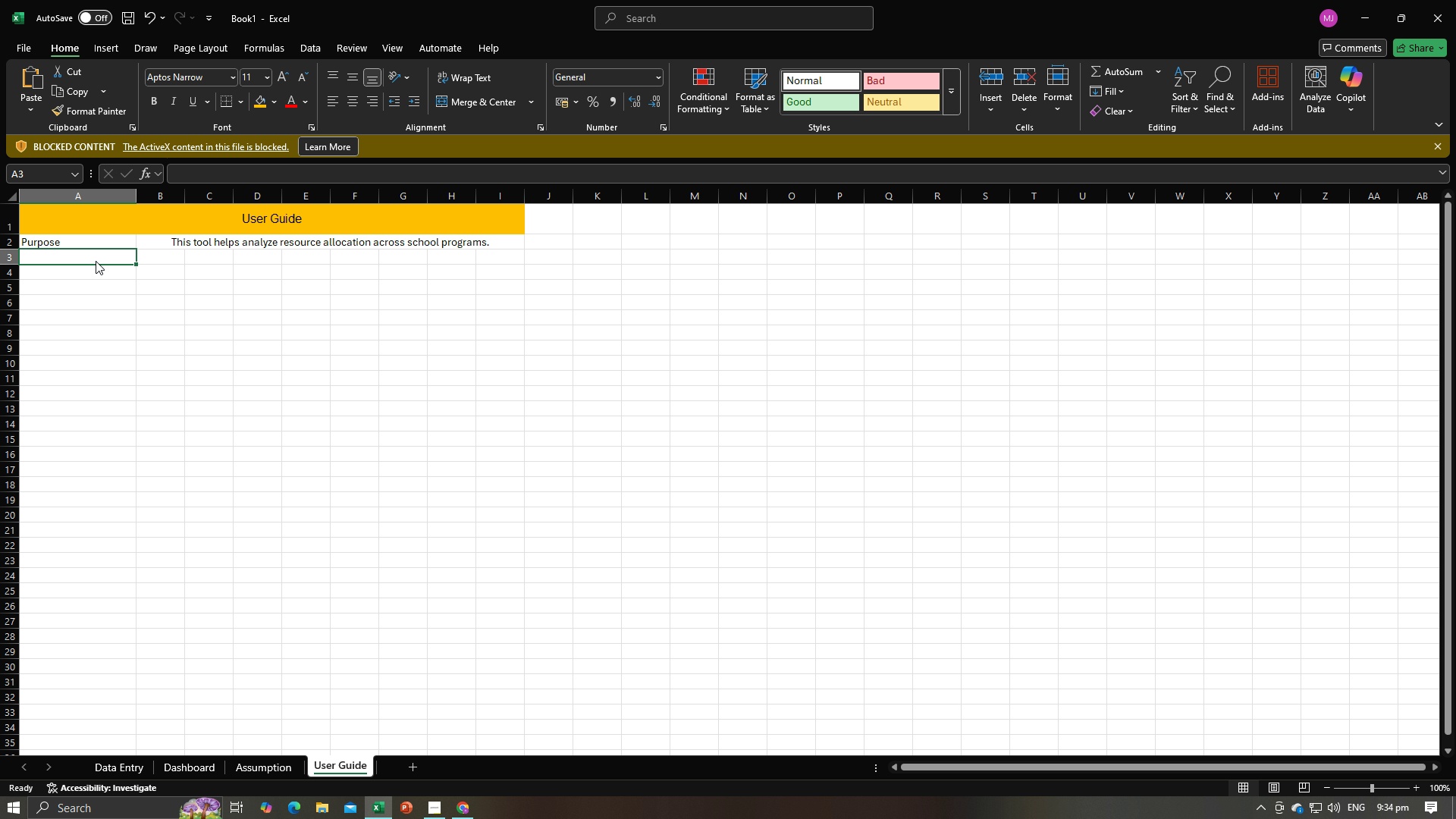 
key(Alt+AltLeft)
 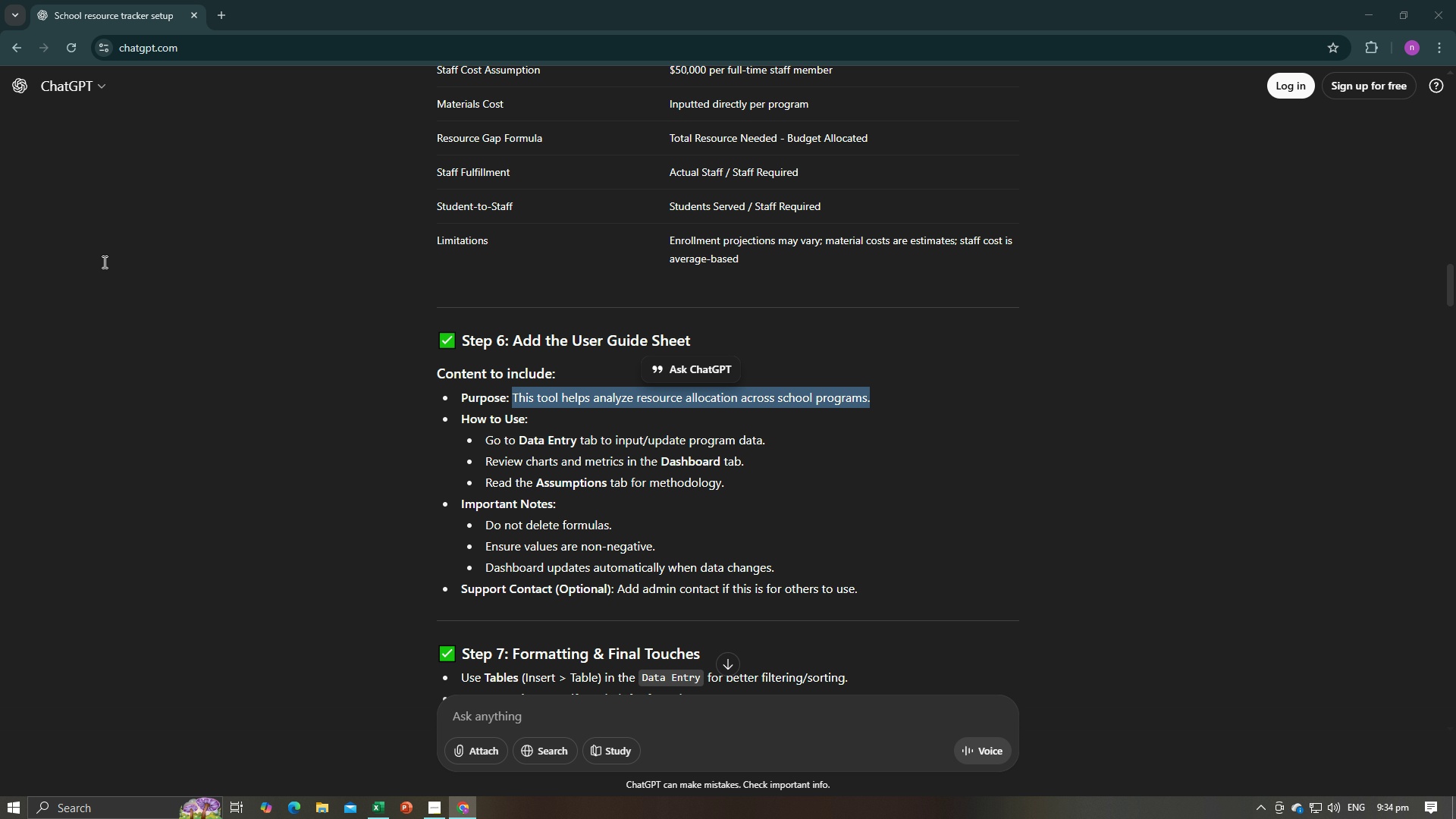 
key(Alt+Tab)
 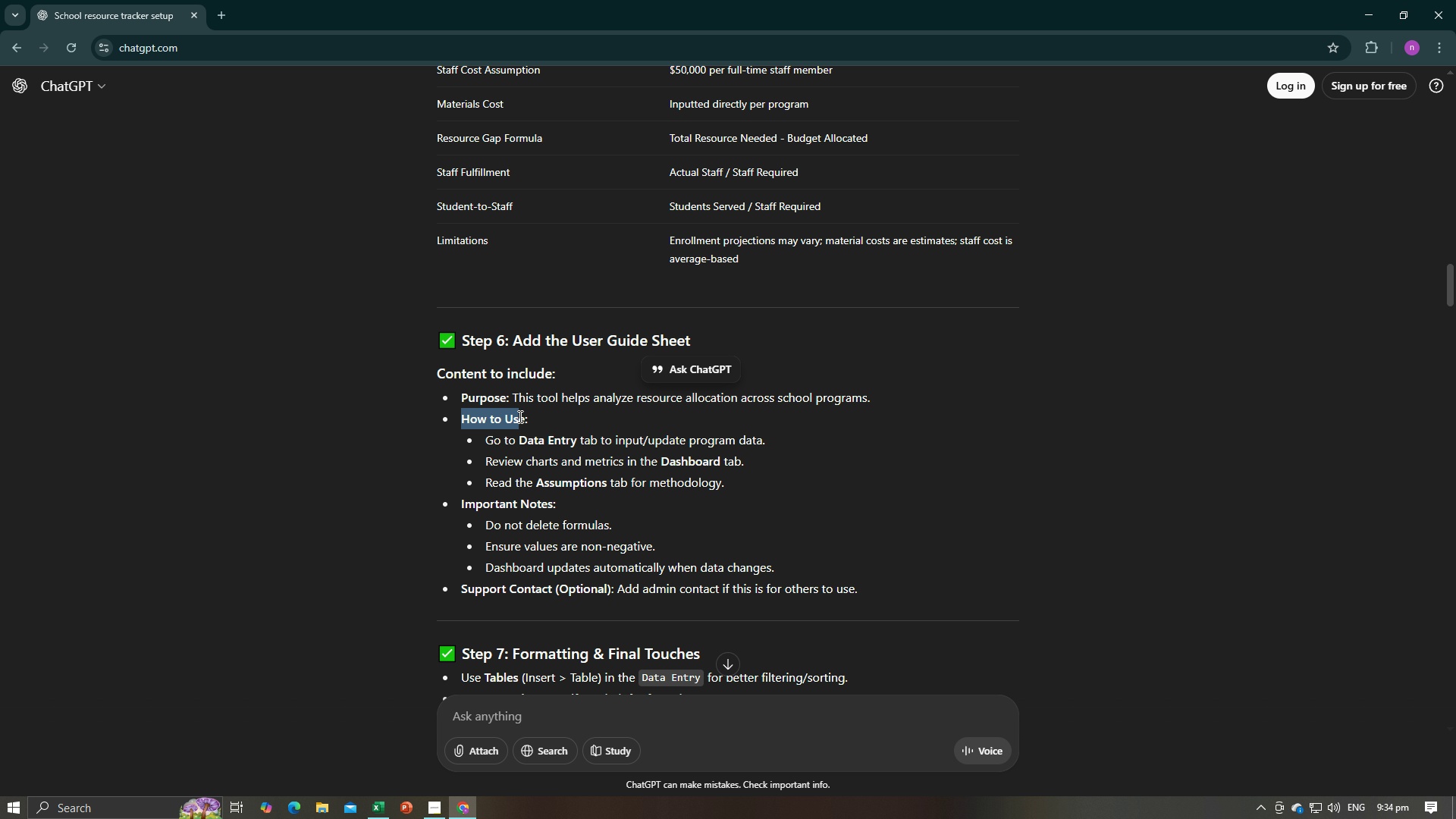 
key(Control+C)
 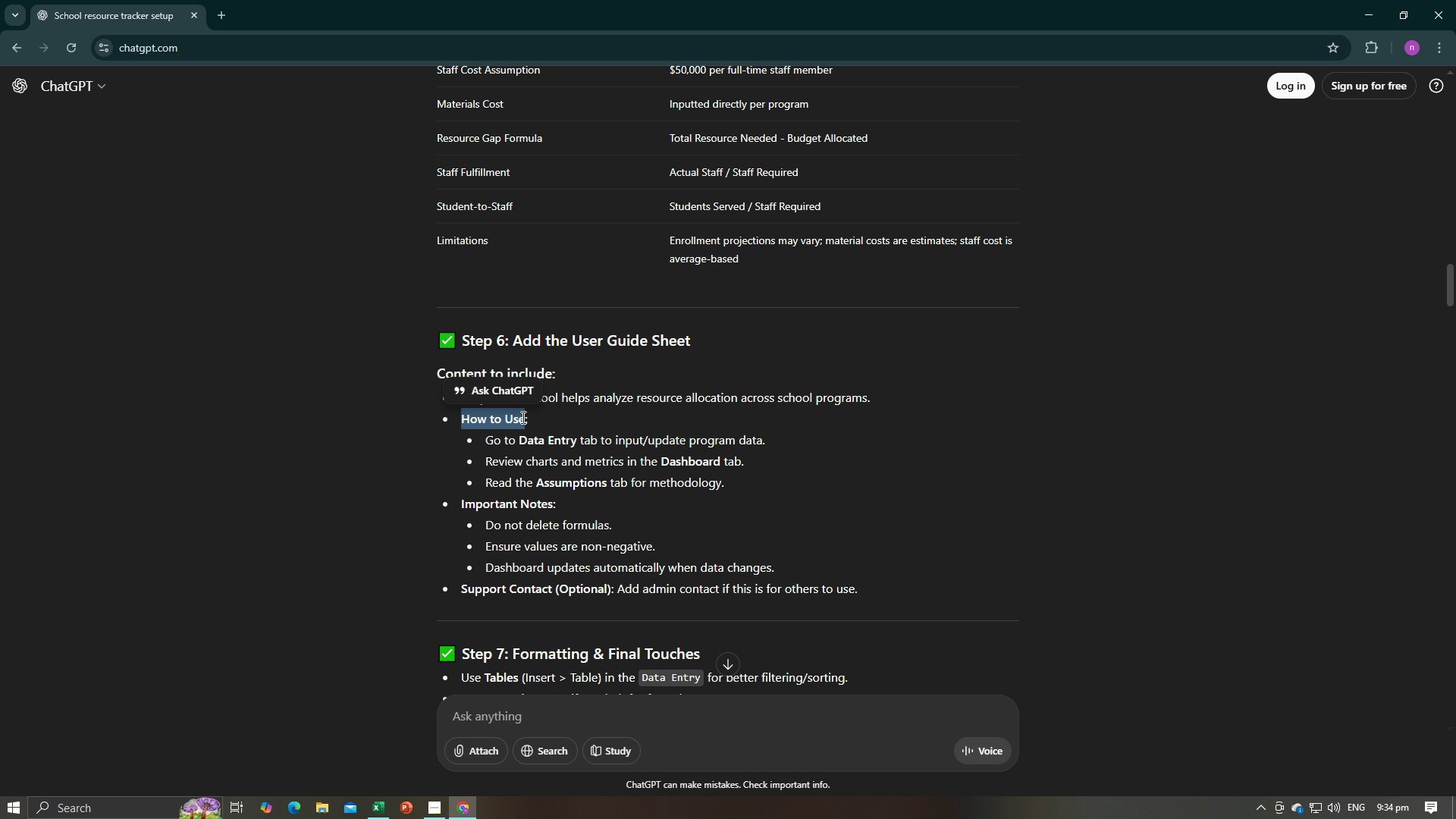 
key(Control+C)
 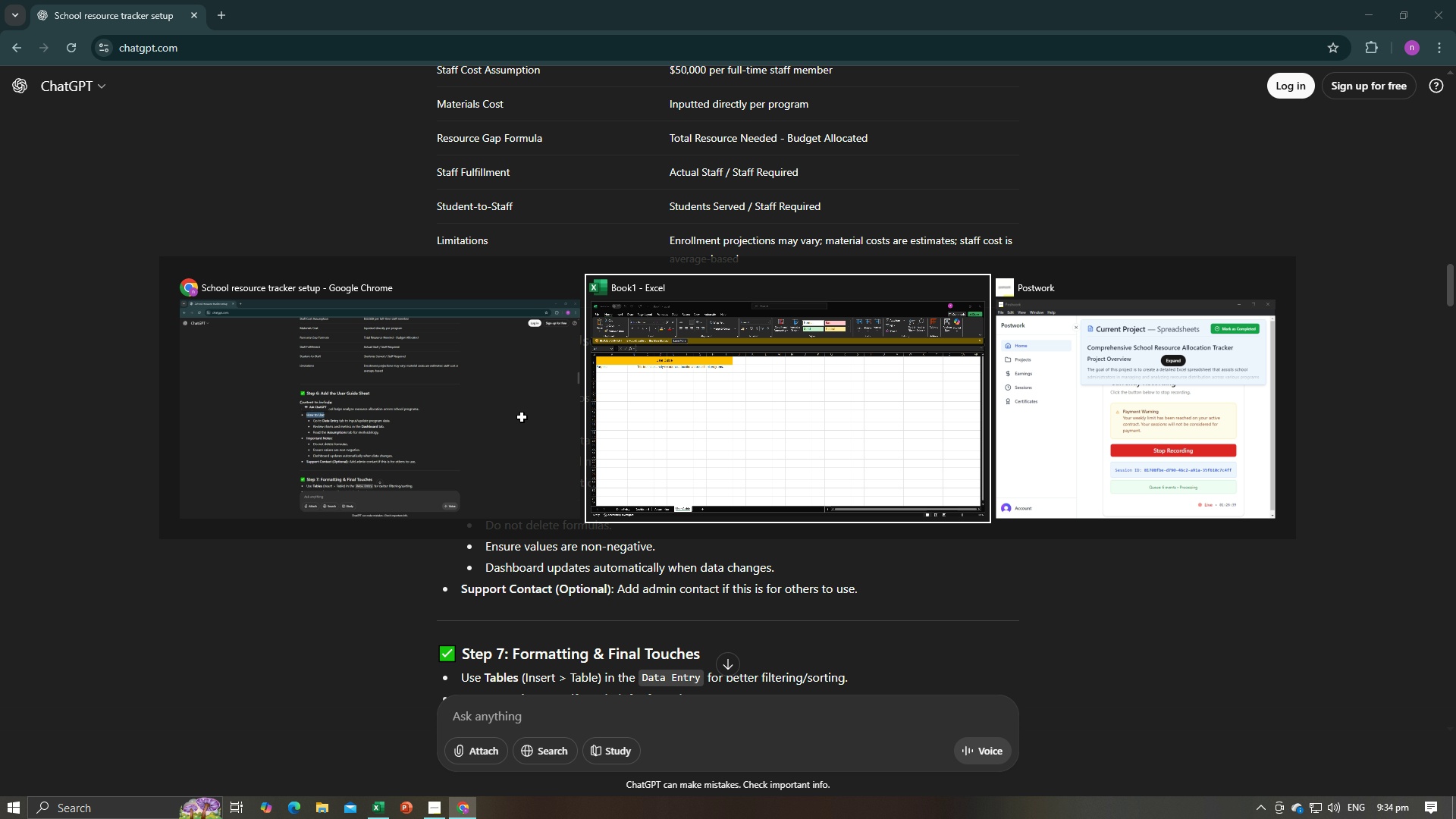 
key(Alt+AltLeft)
 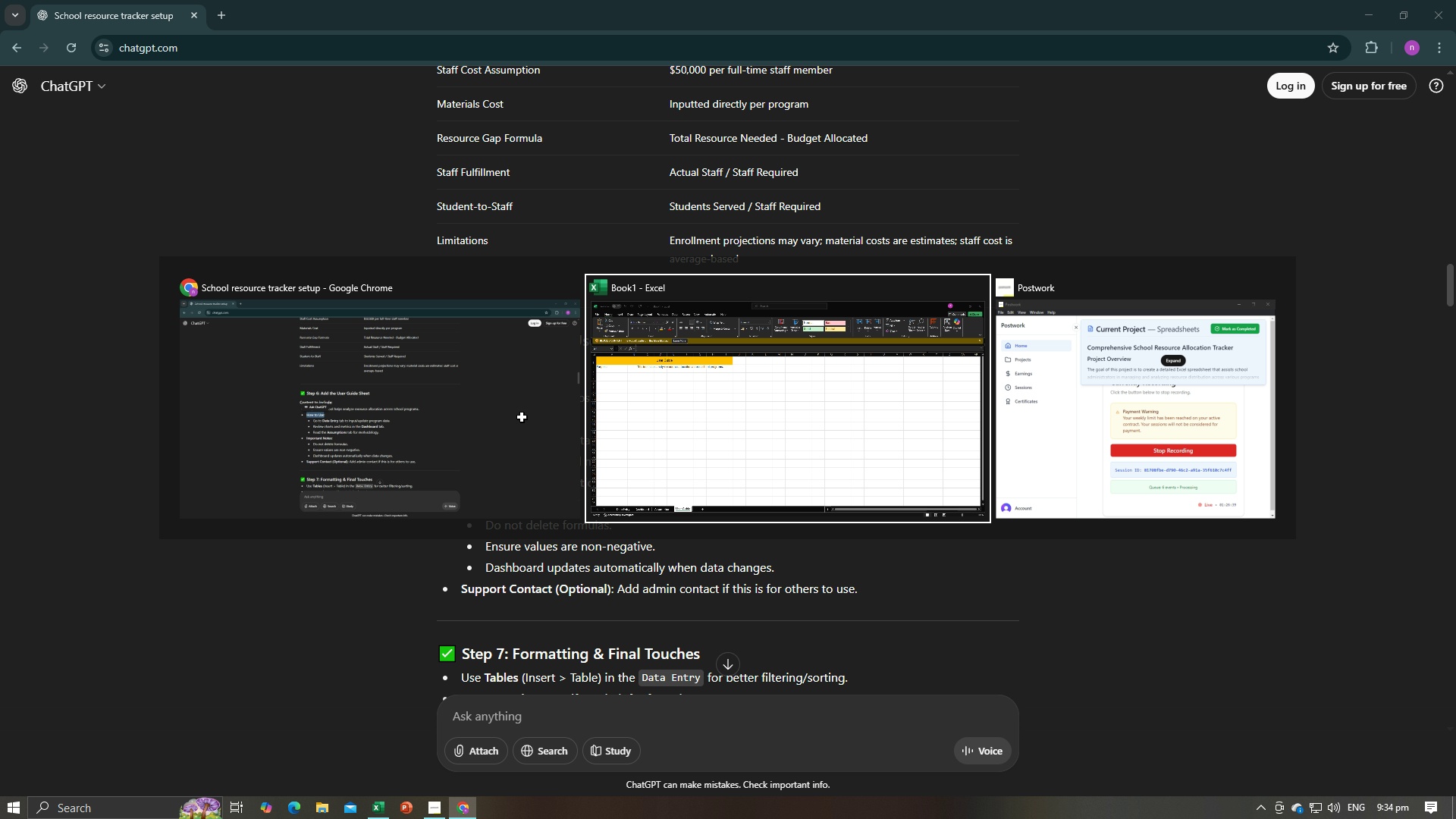 
key(Alt+Tab)
 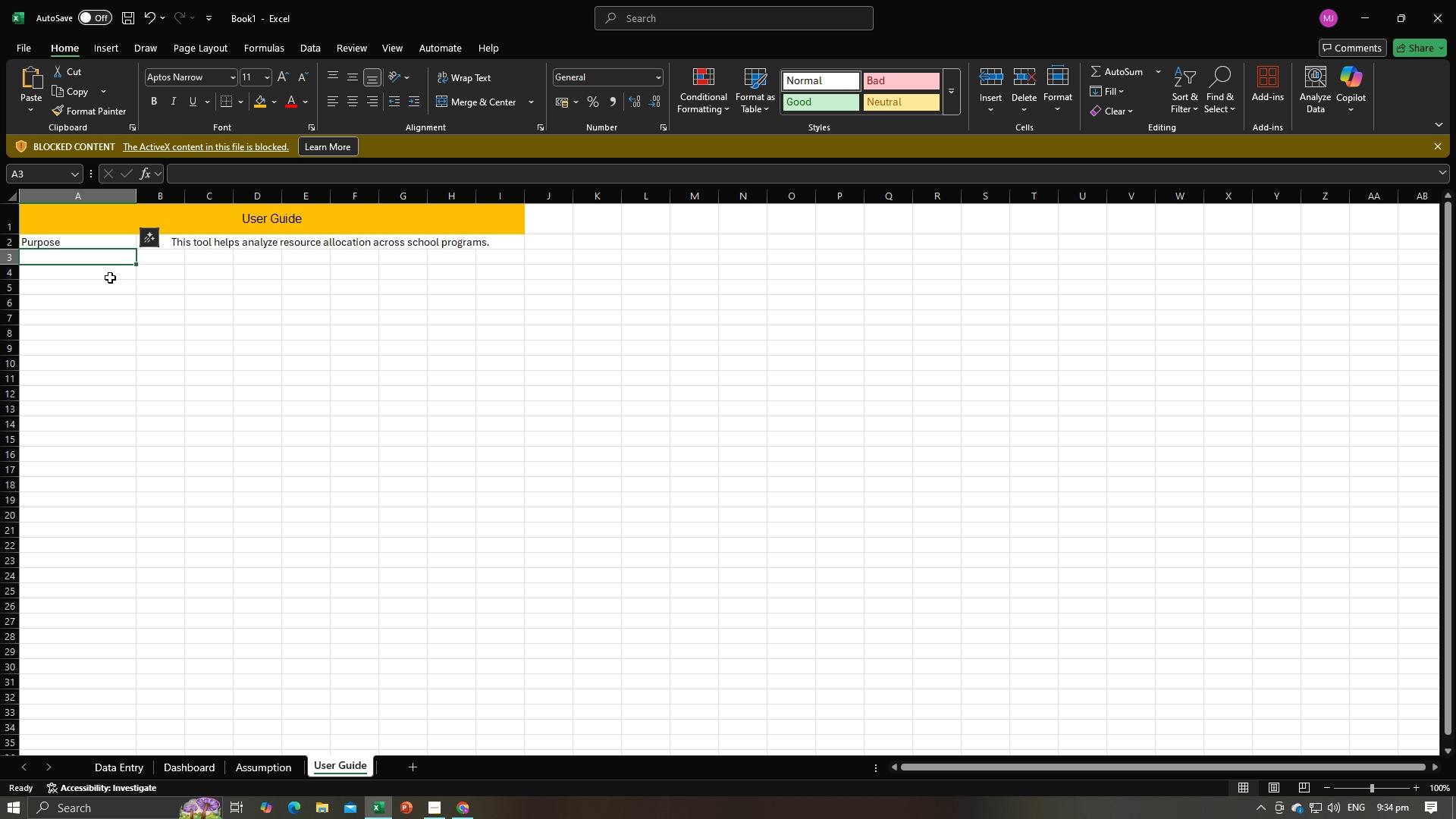 
key(Control+V)
 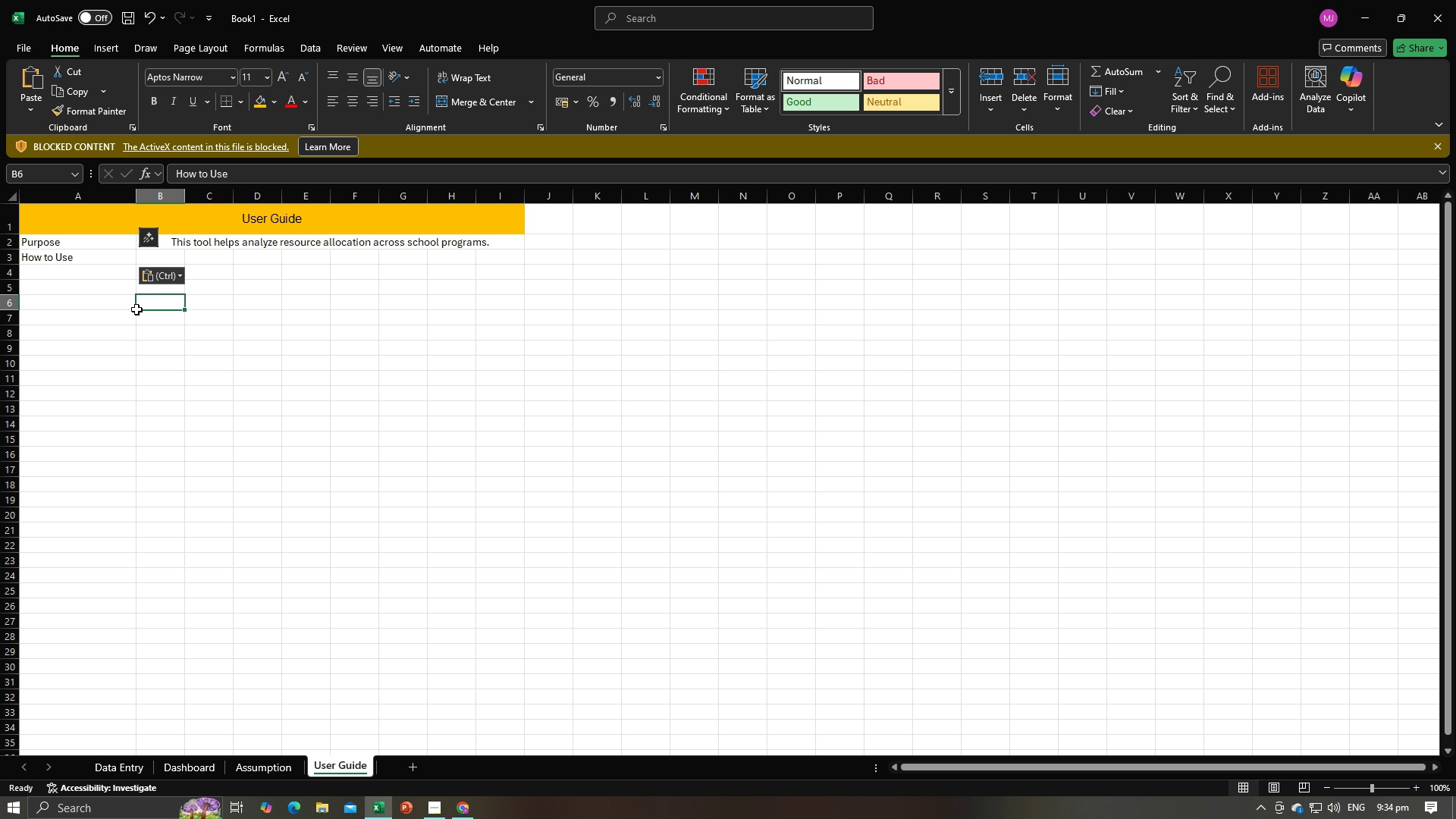 
left_click([136, 309])
 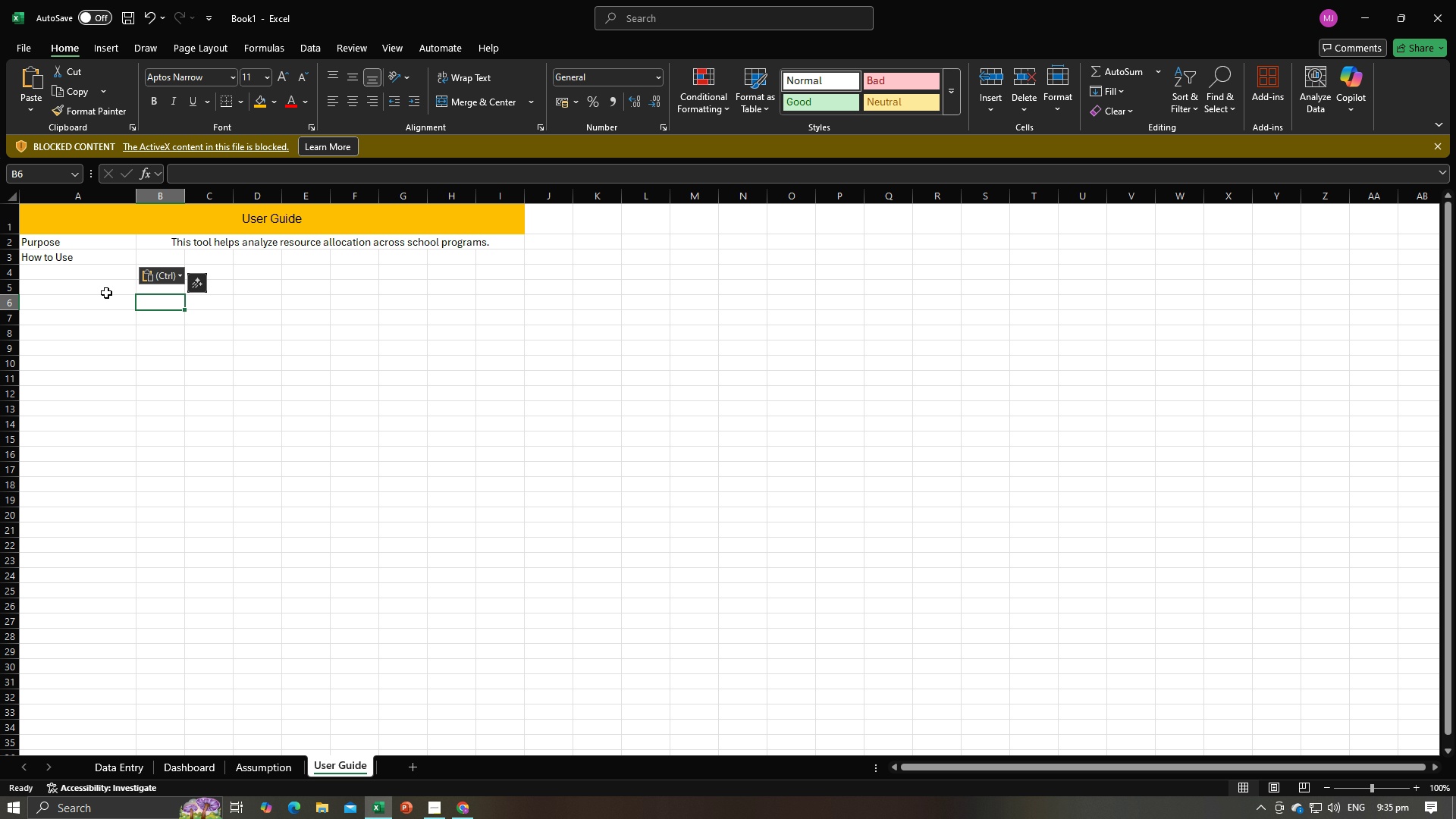 
left_click([106, 293])
 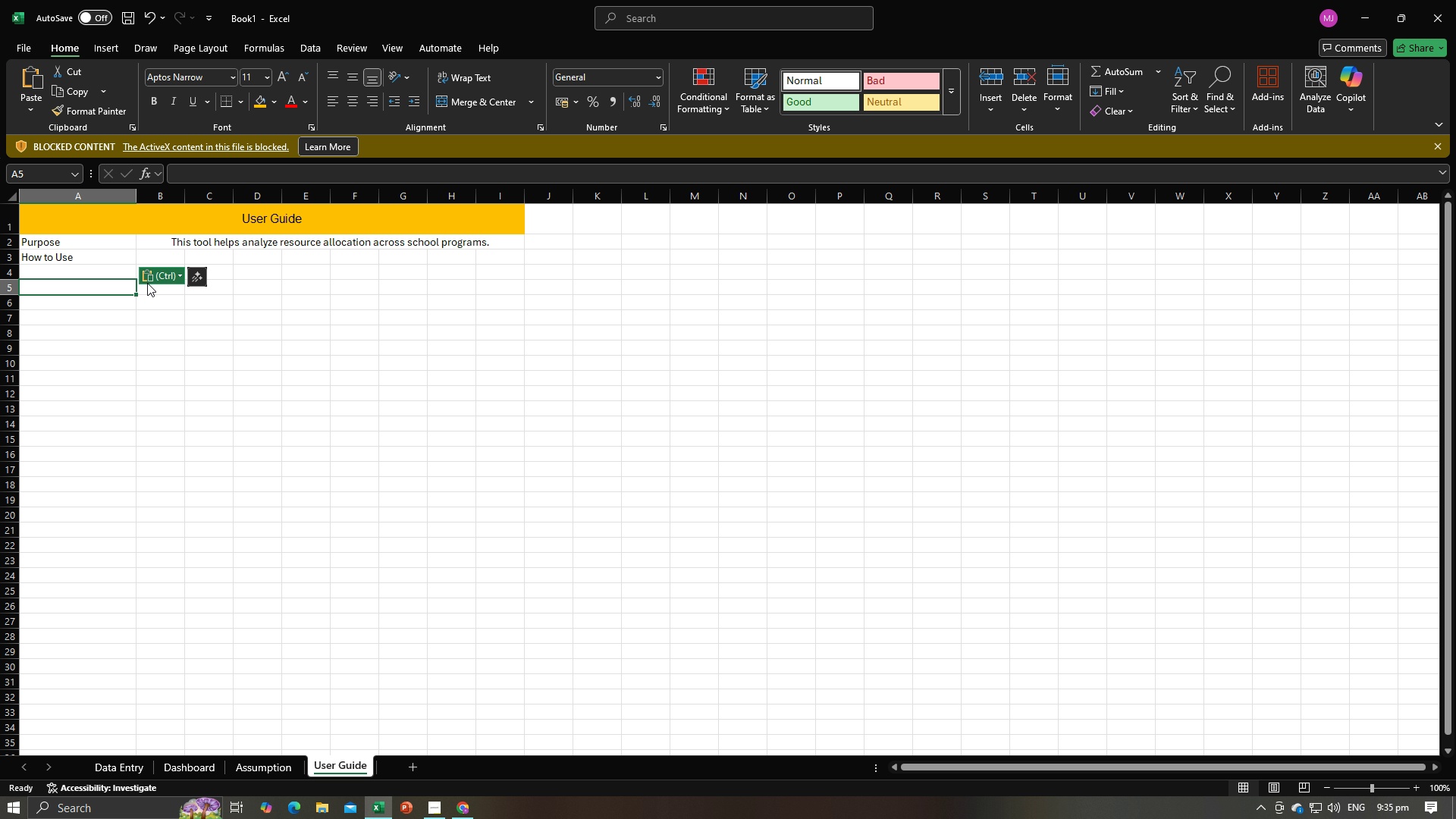 
key(Alt+AltLeft)
 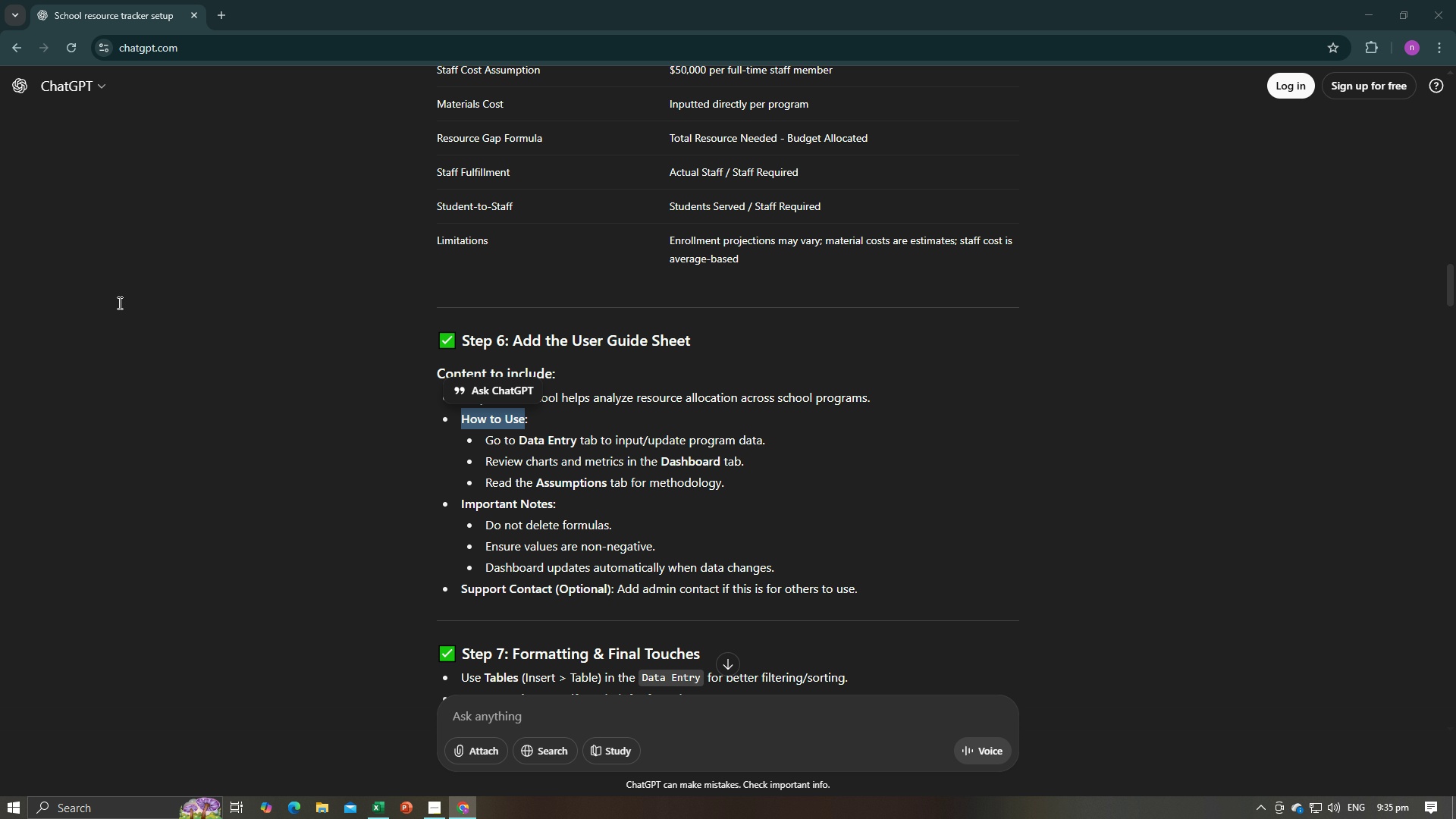 
key(Alt+Tab)
 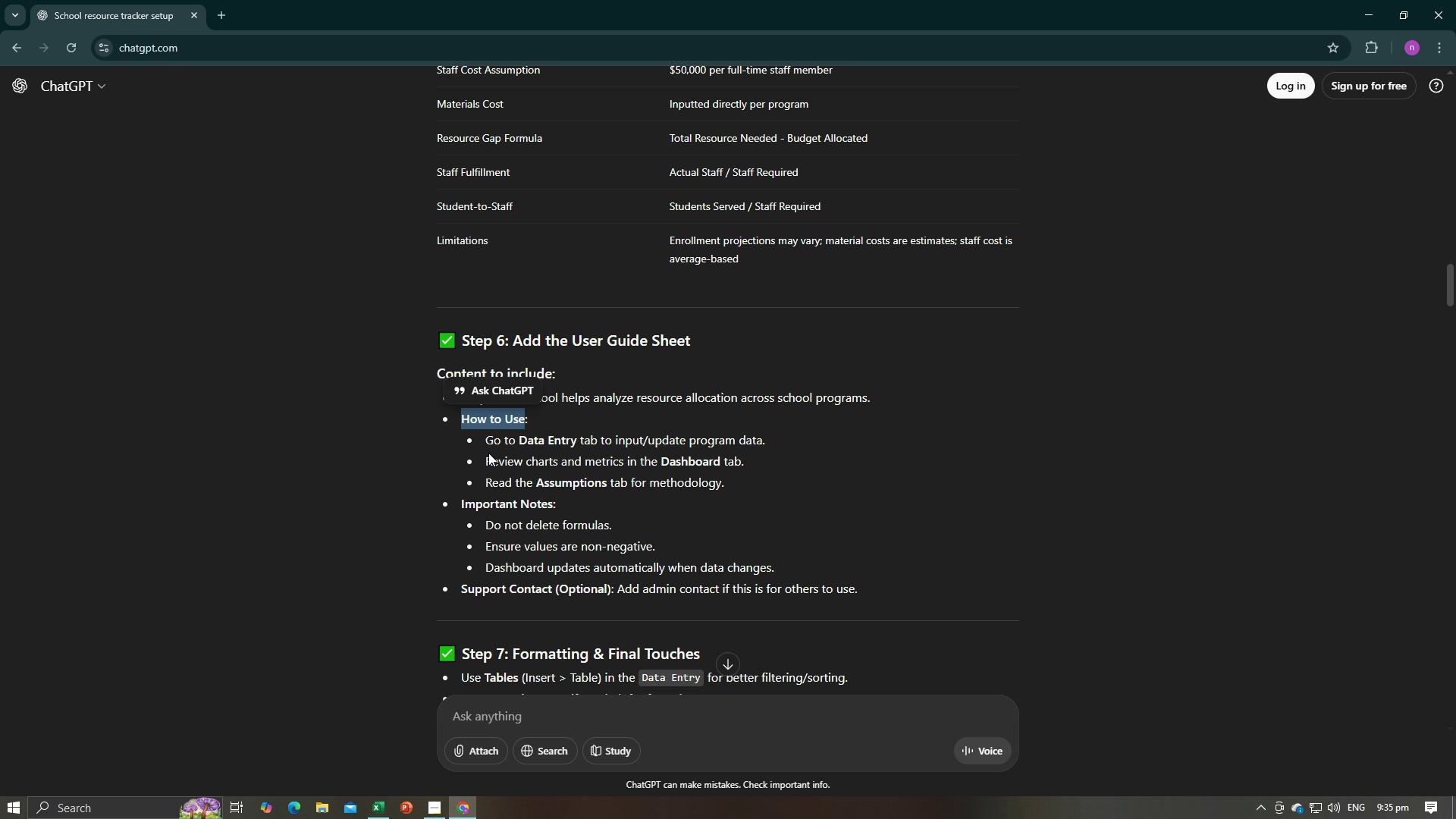 
mouse_move([511, 458])
 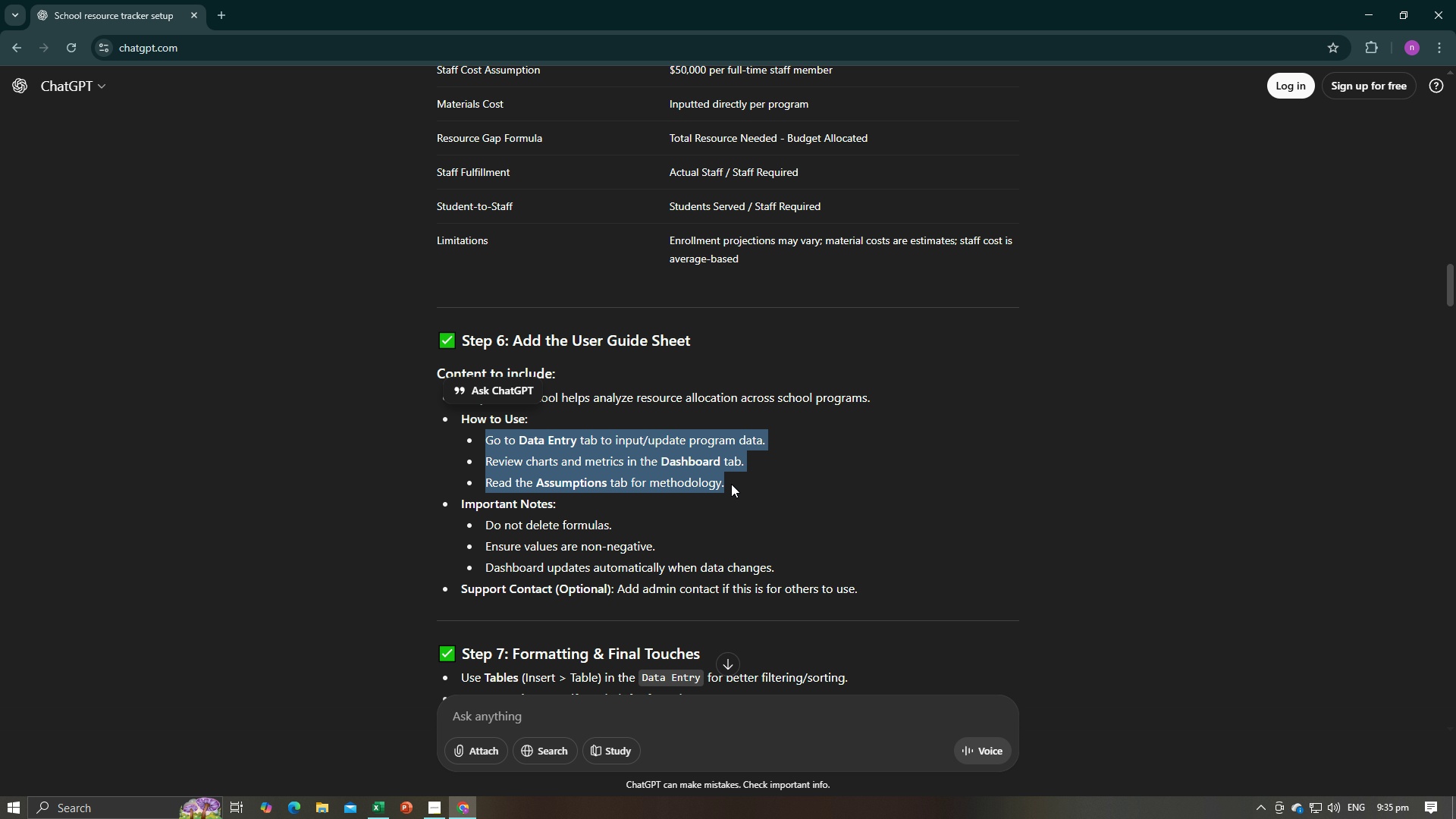 
key(Control+C)
 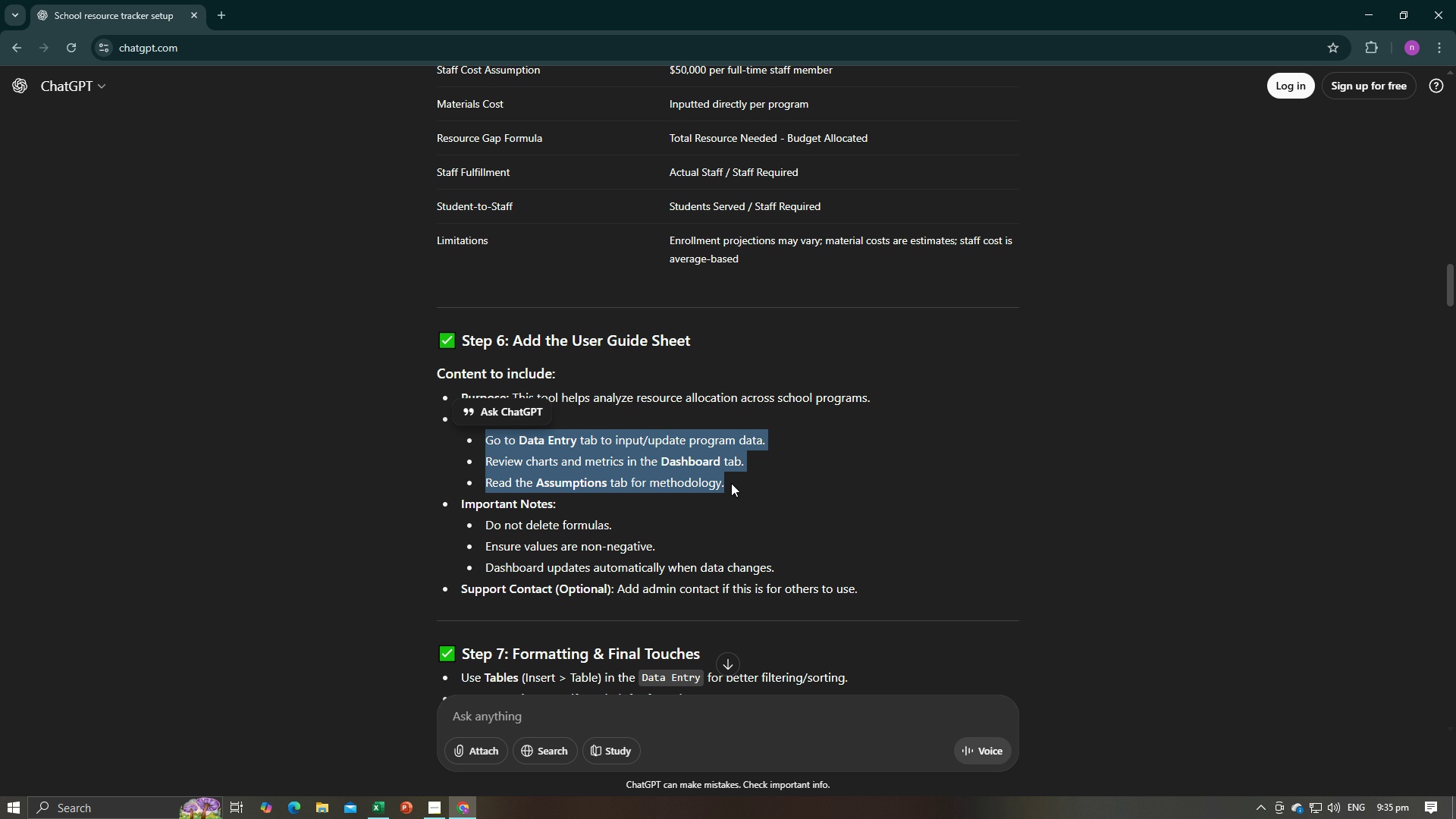 
key(Control+C)
 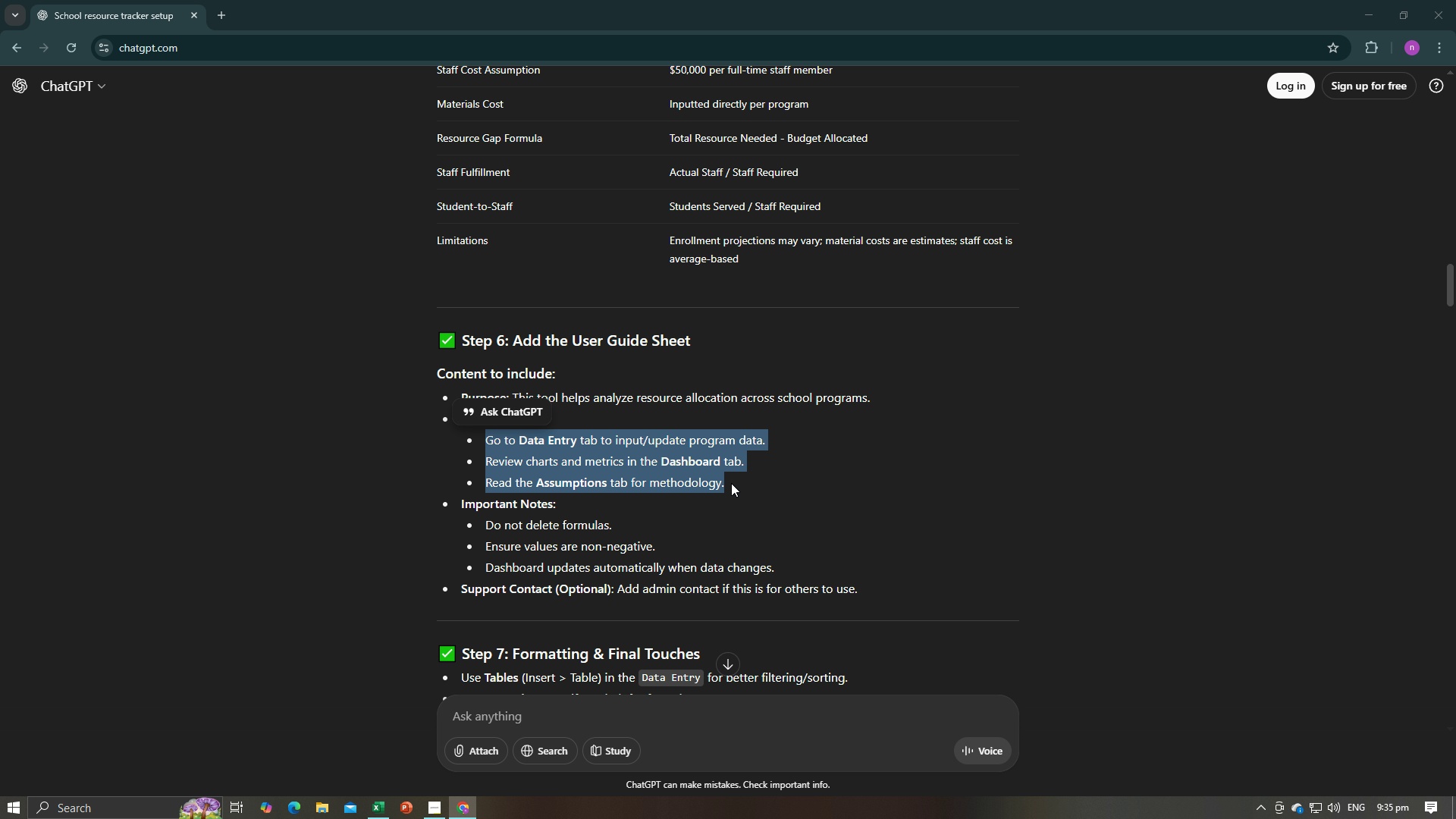 
key(Alt+AltLeft)
 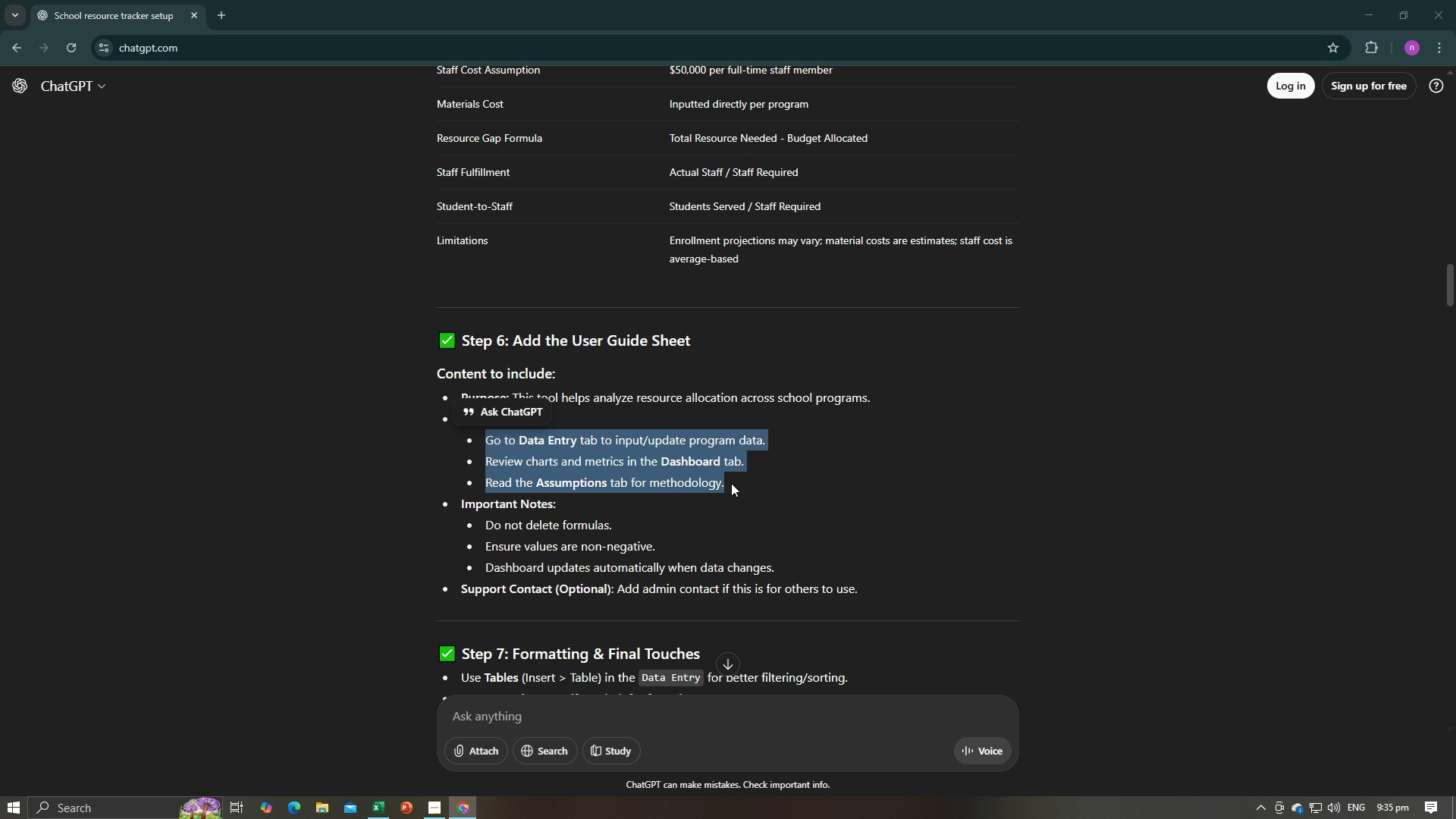 
key(Alt+Tab)
 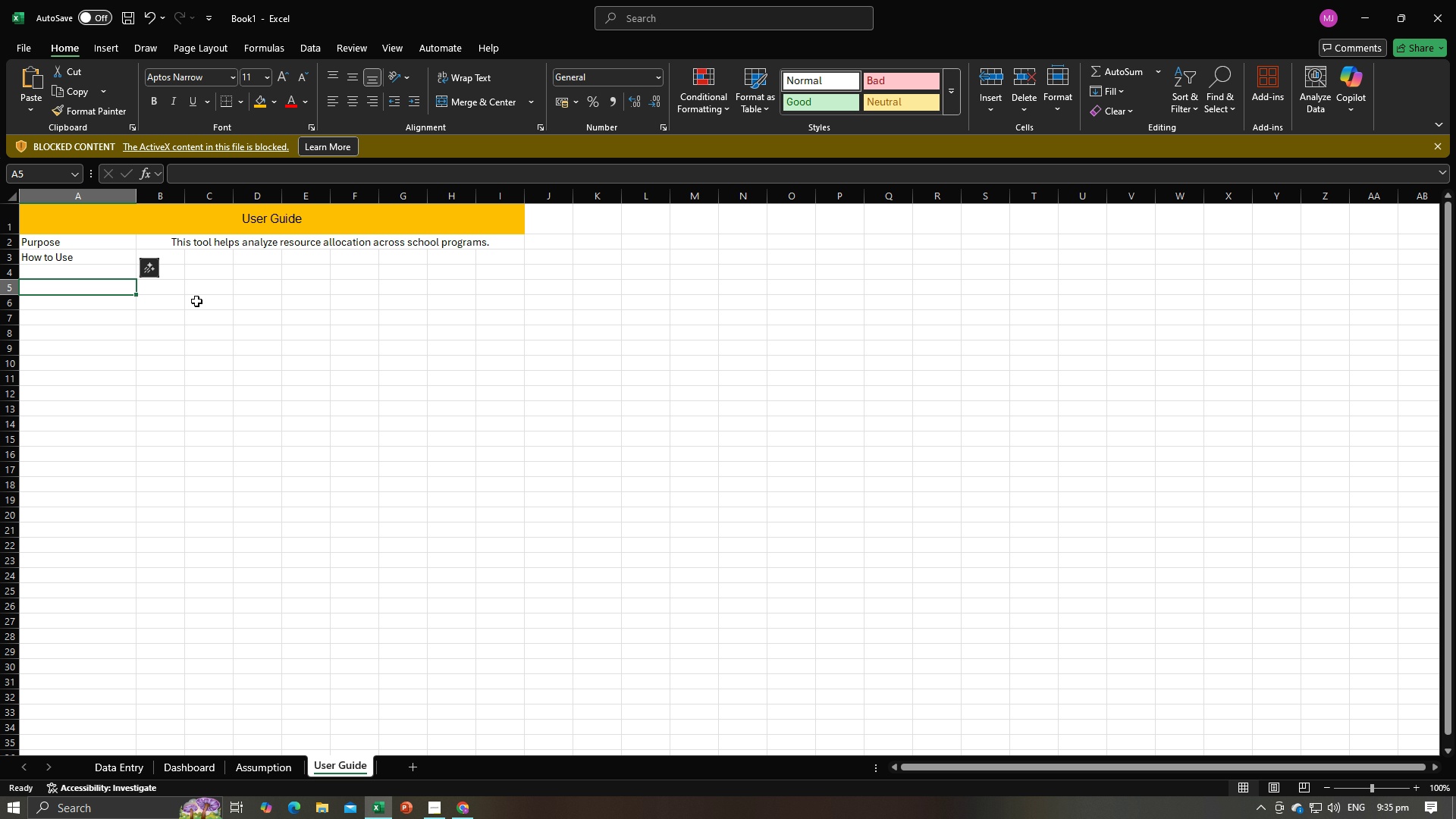 
left_click([199, 301])
 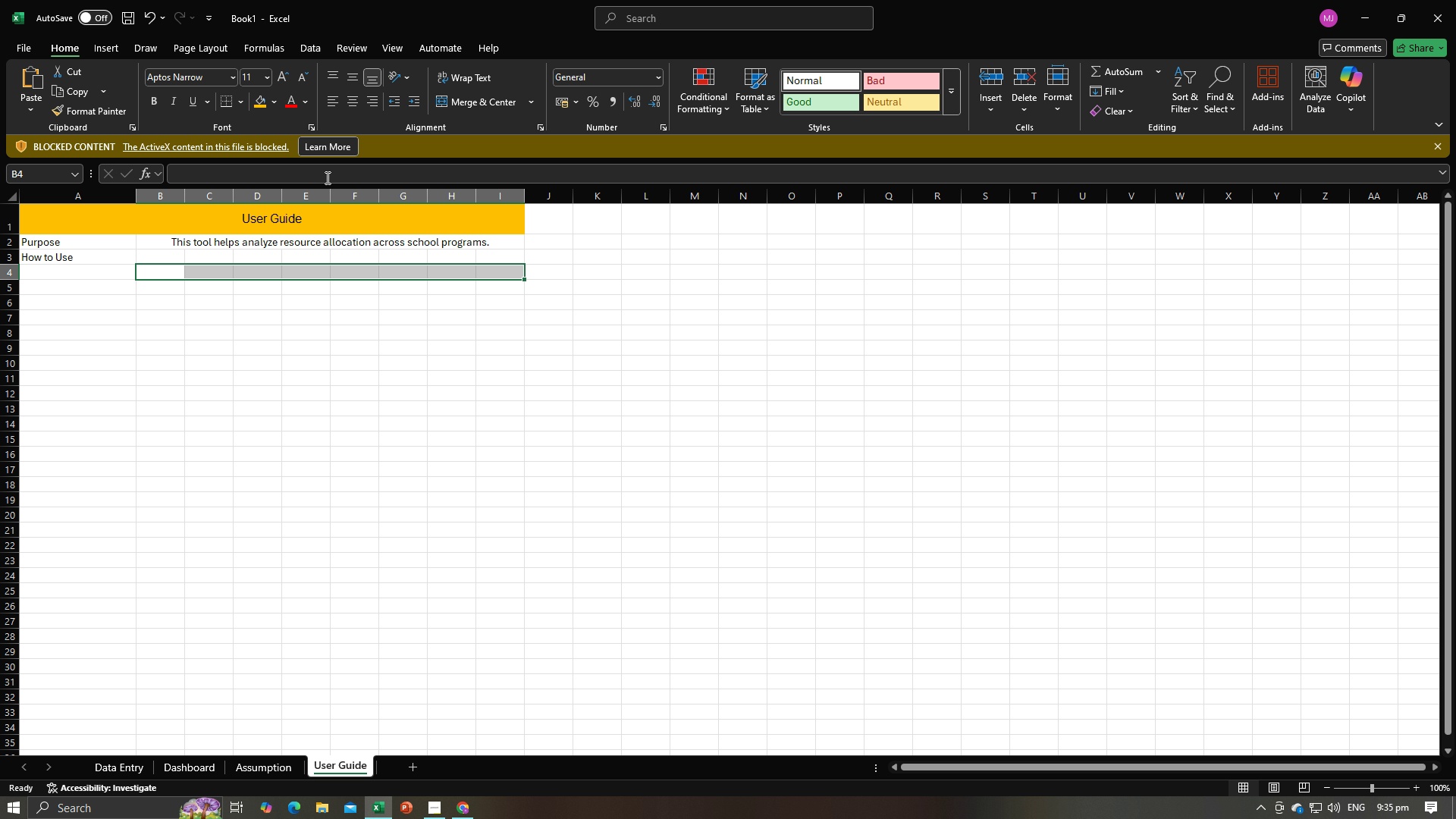 
left_click([443, 99])
 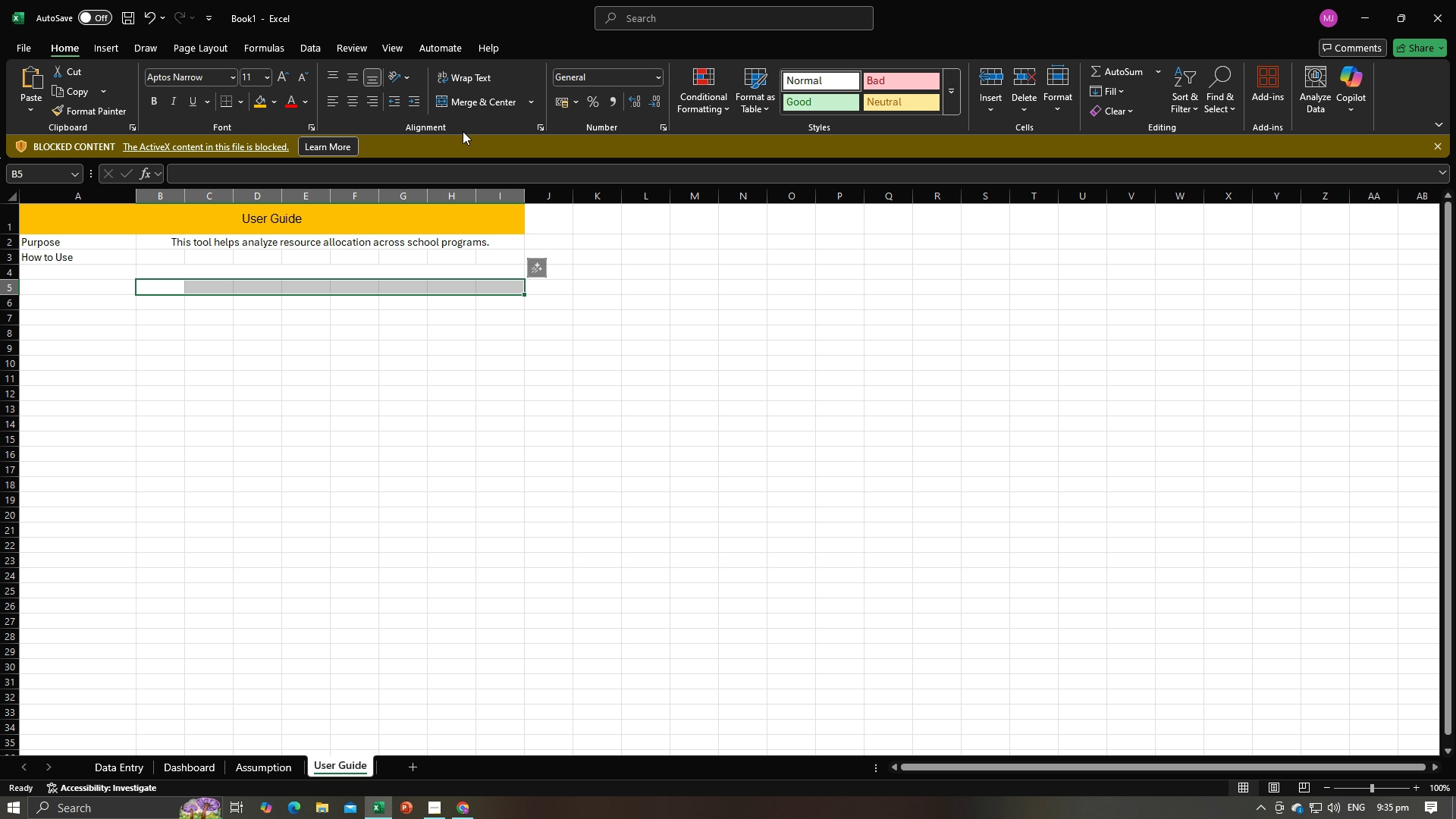 
left_click([469, 104])
 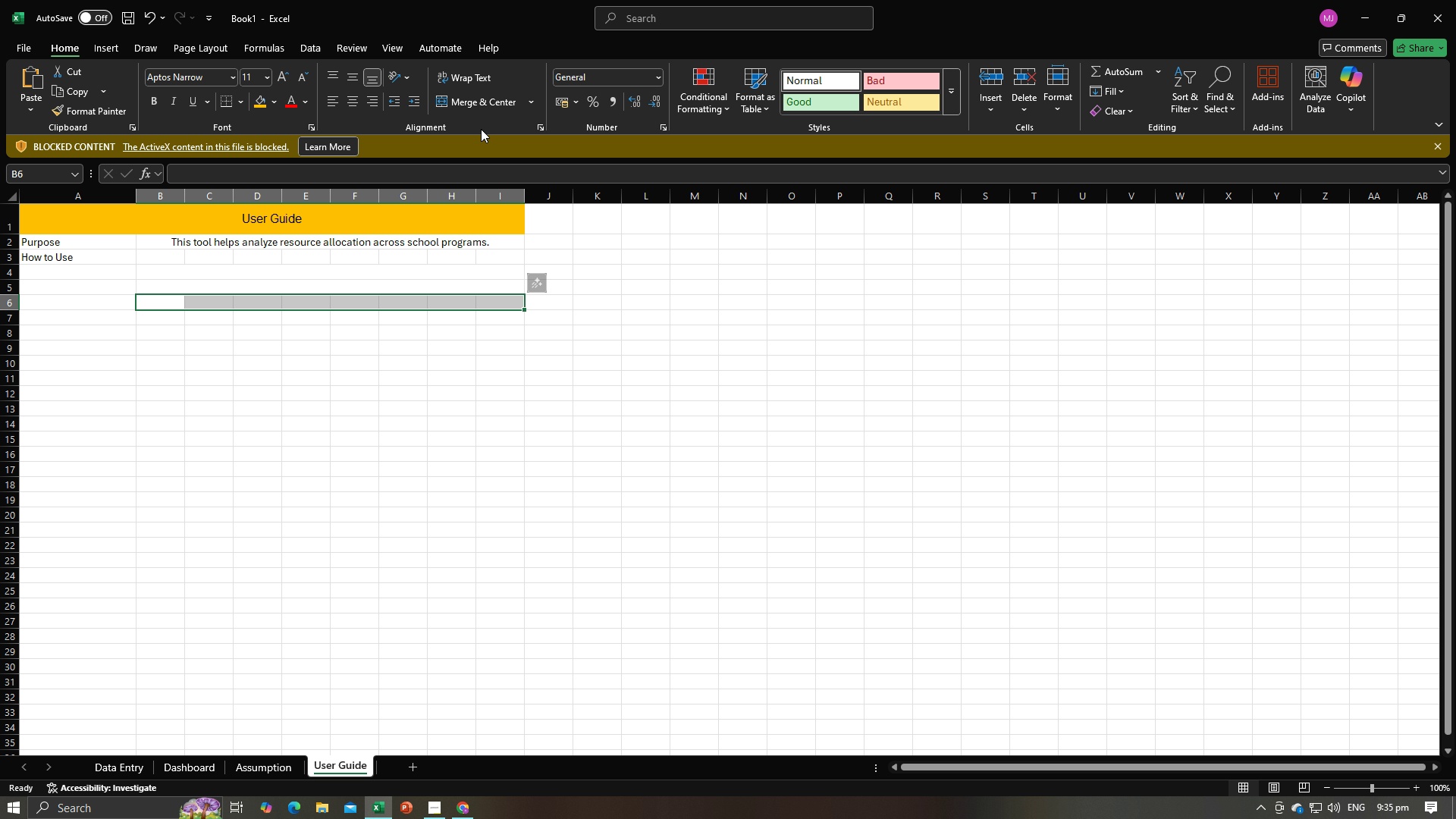 
left_click([476, 103])
 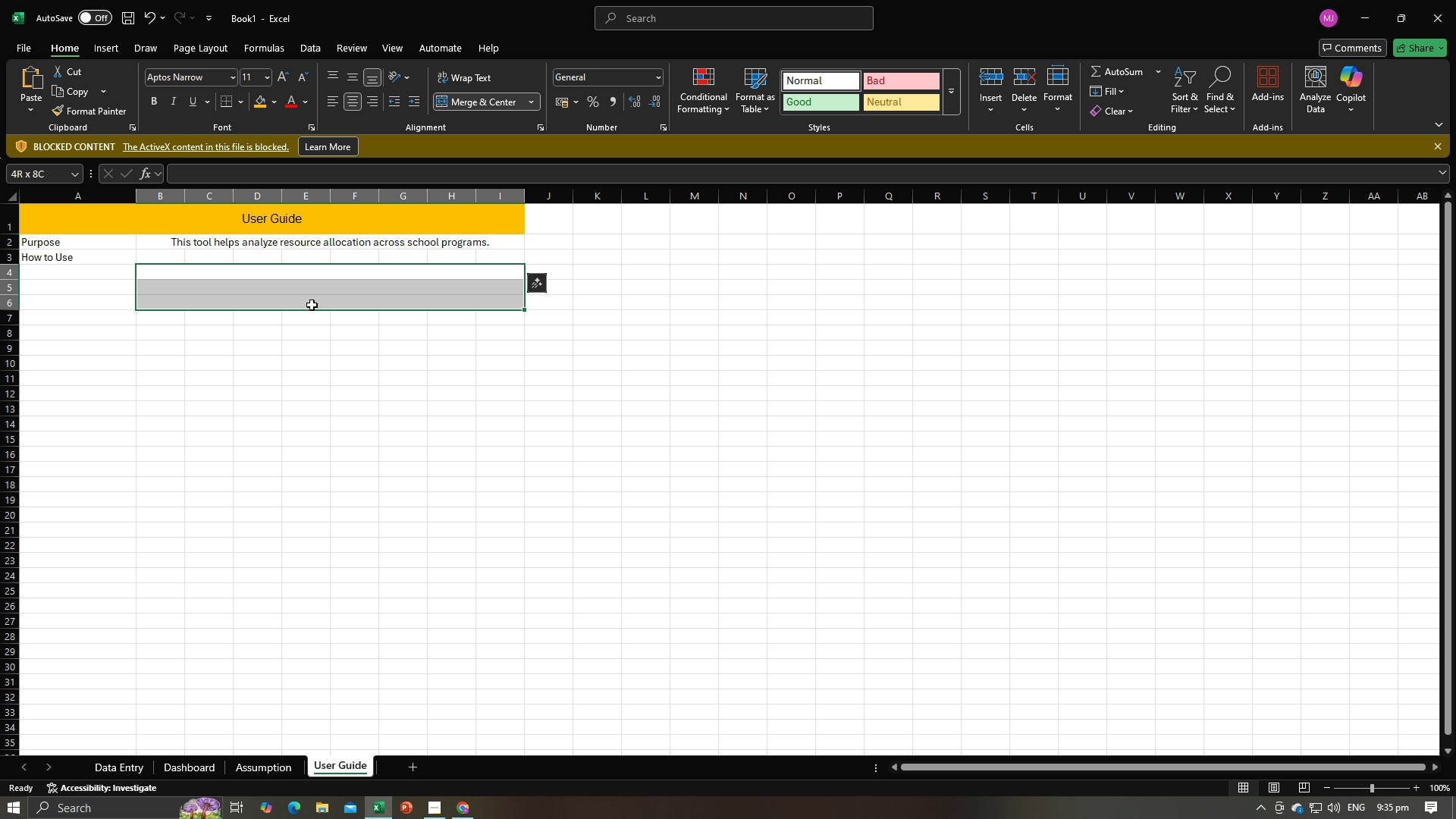 
key(Control+V)
 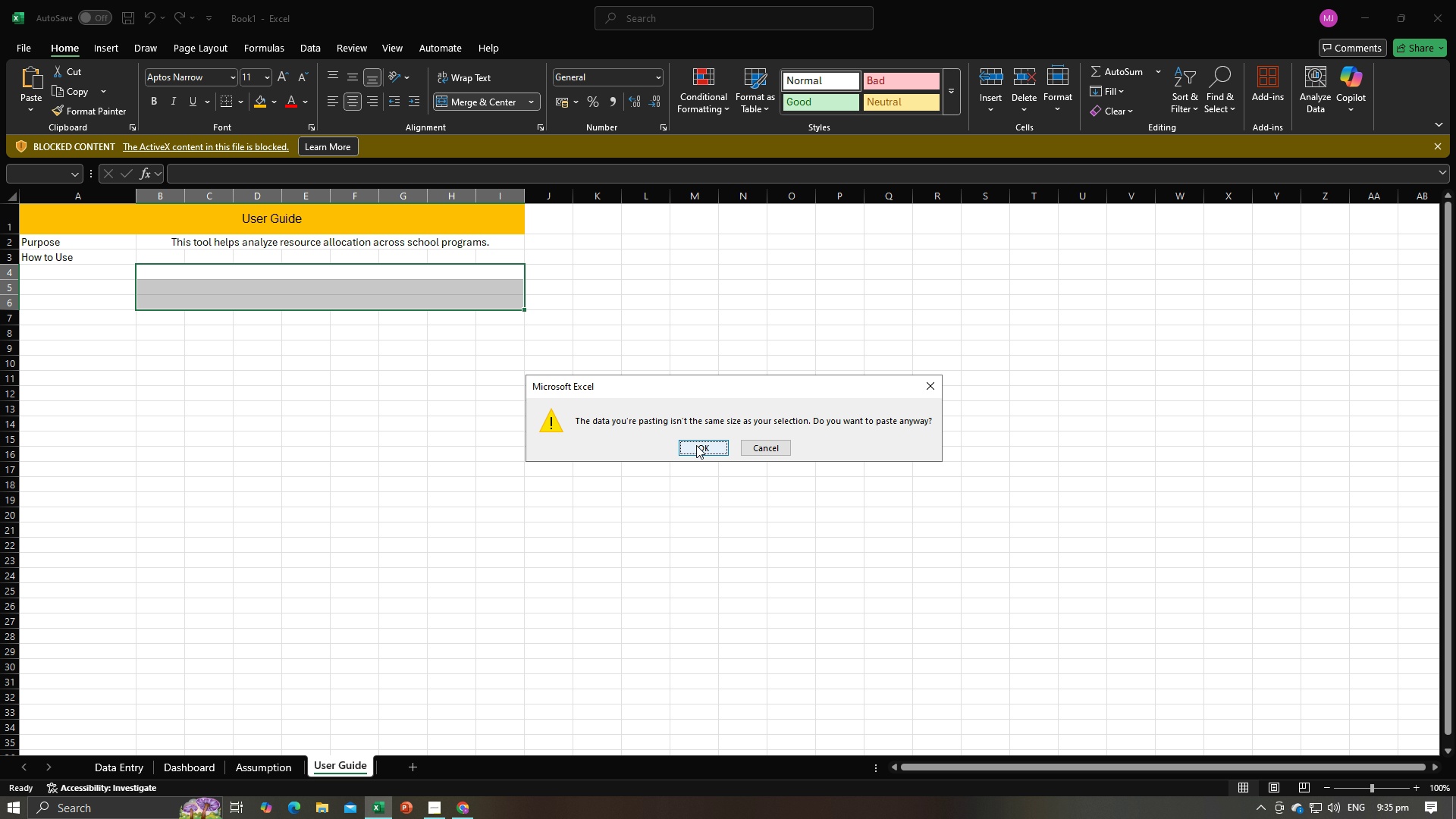 
left_click([697, 447])
 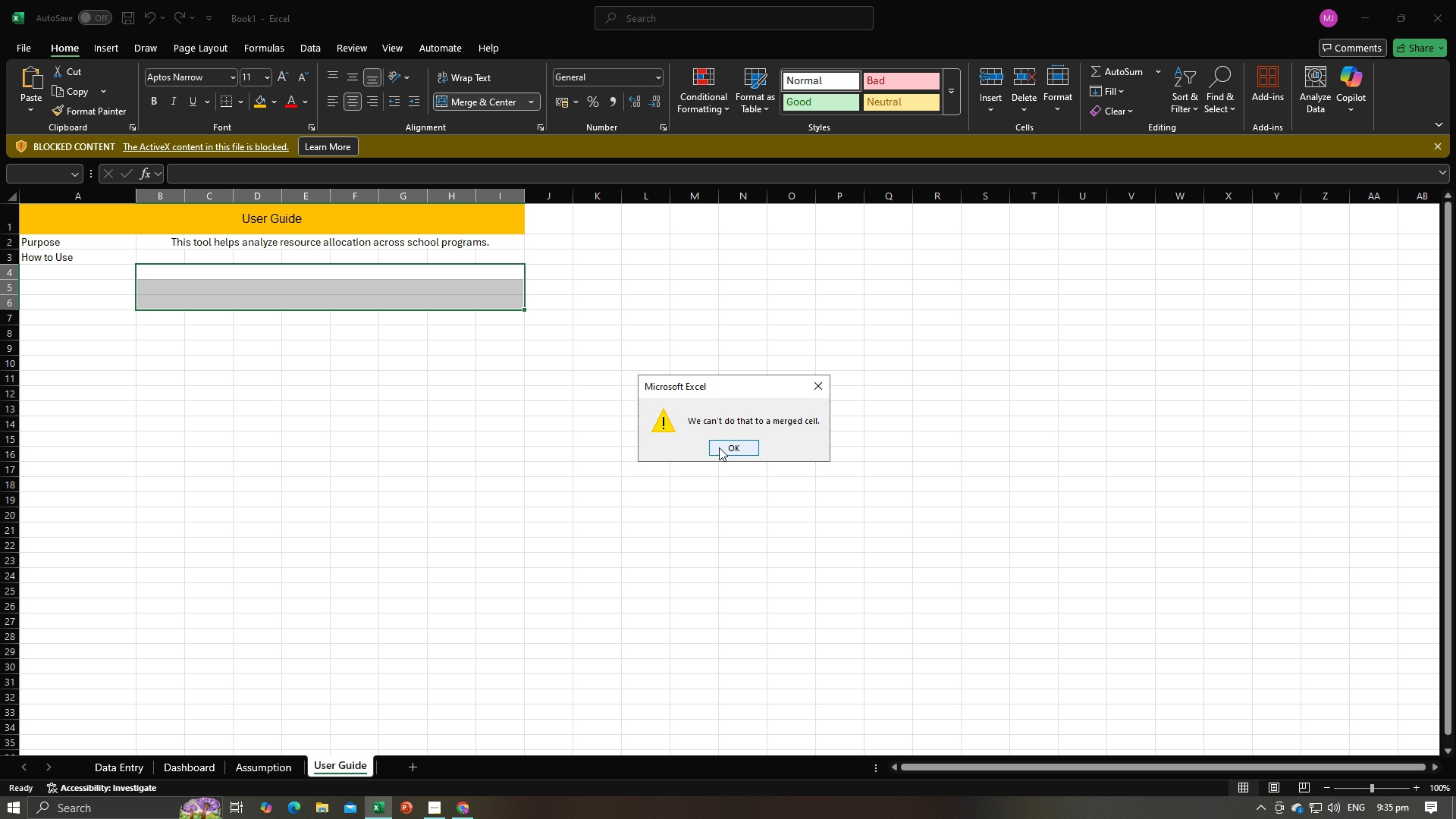 
left_click([720, 447])
 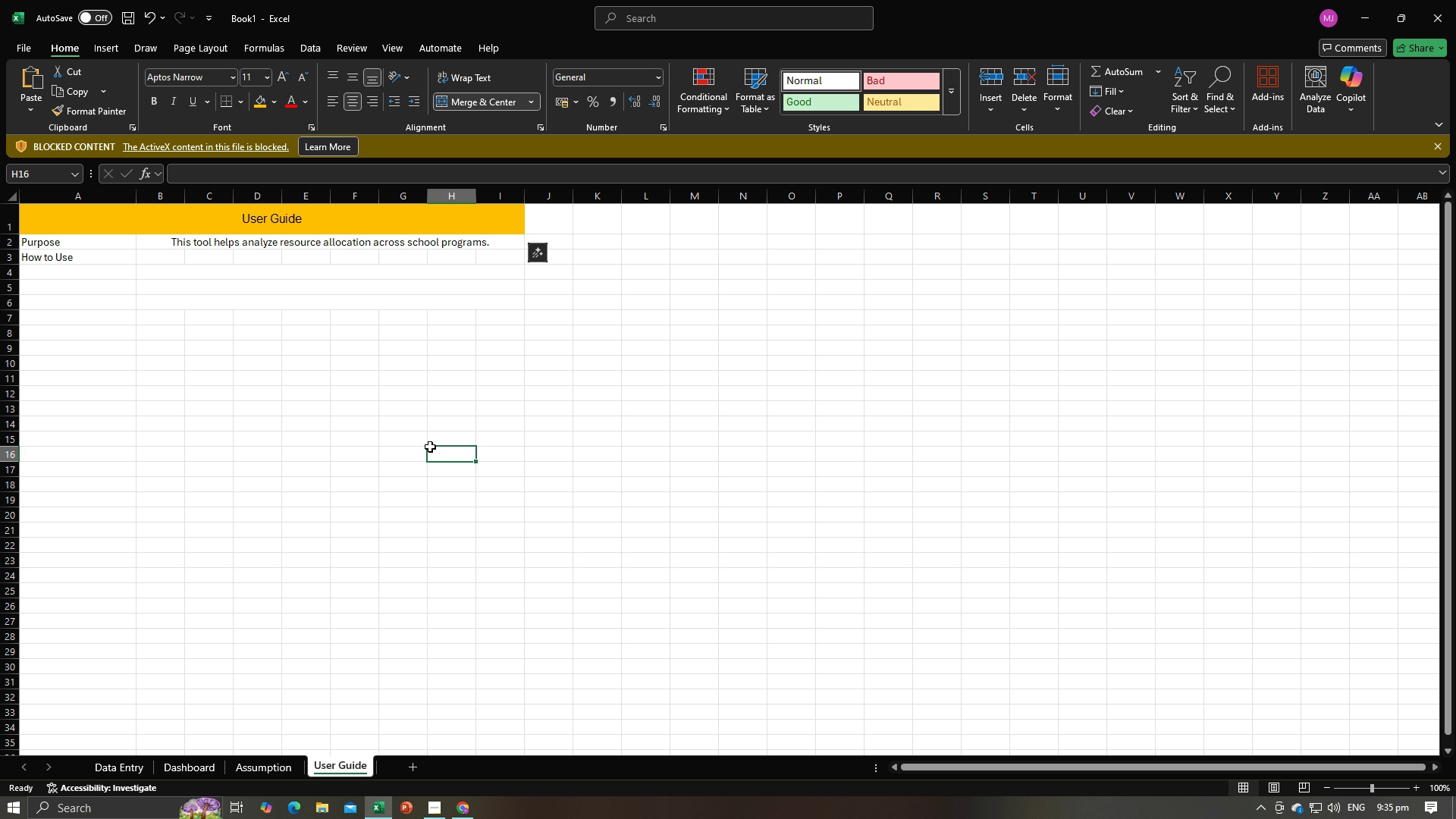 
left_click([430, 447])
 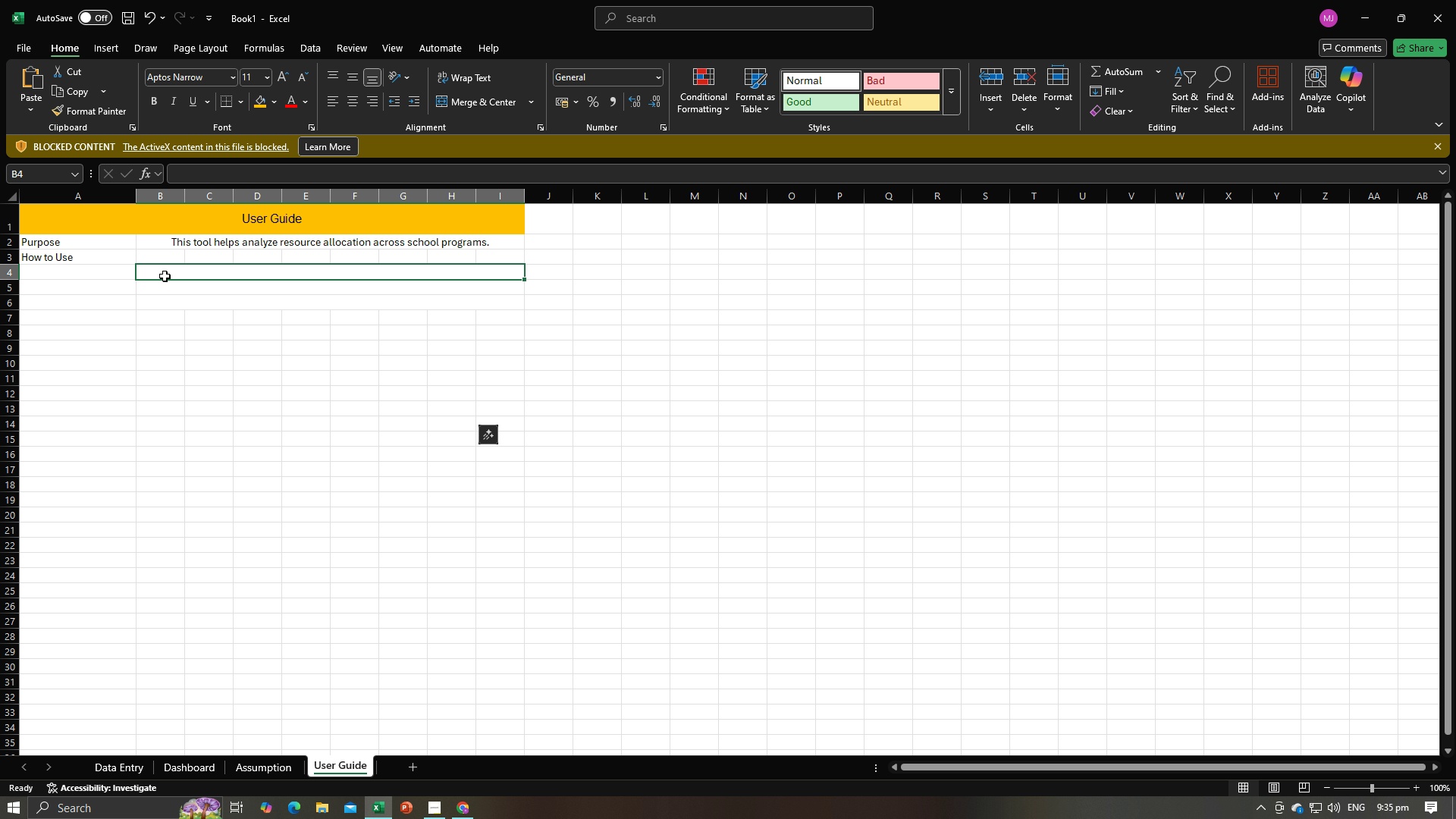 
left_click([165, 276])
 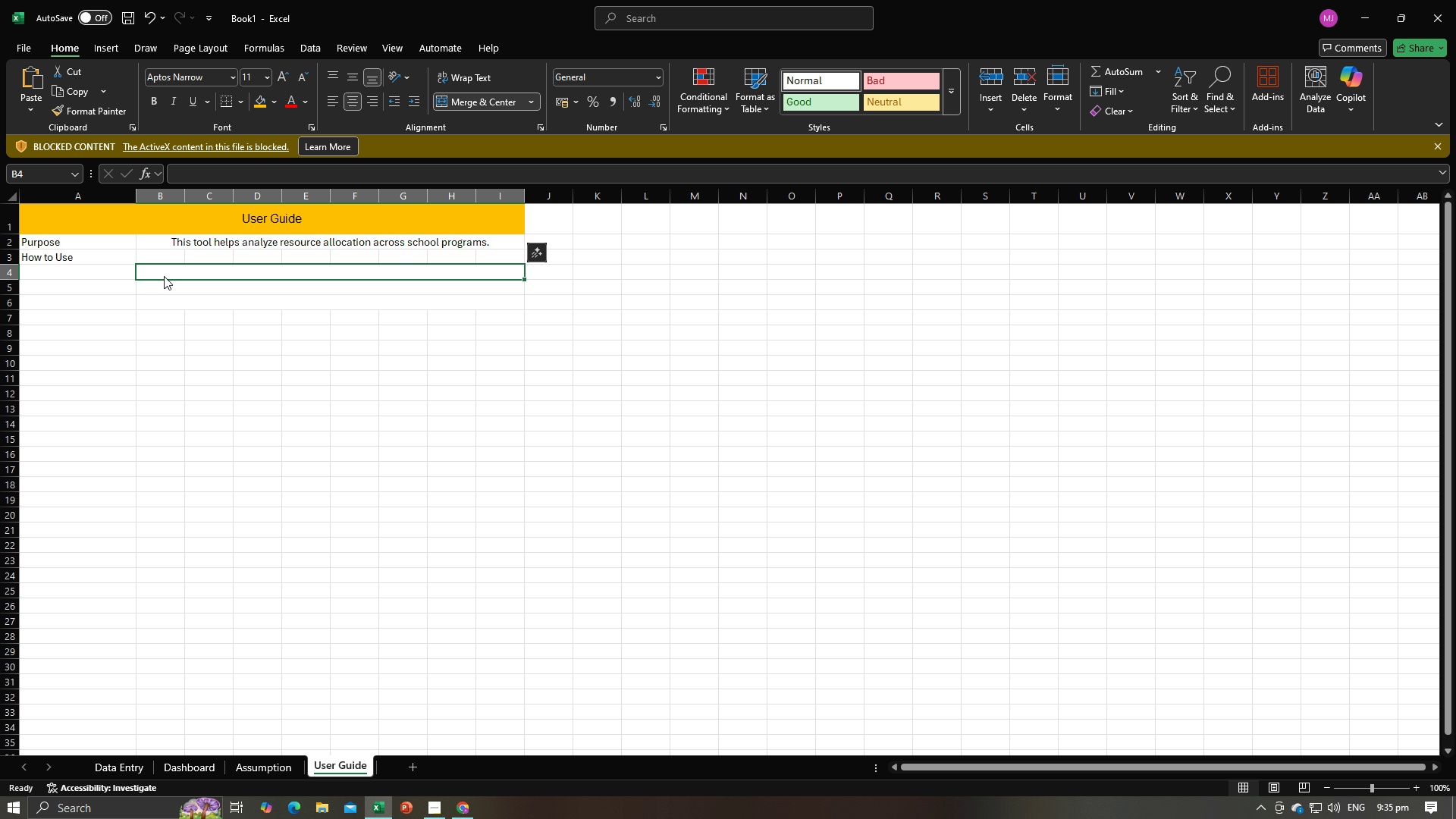 
key(Alt+AltLeft)
 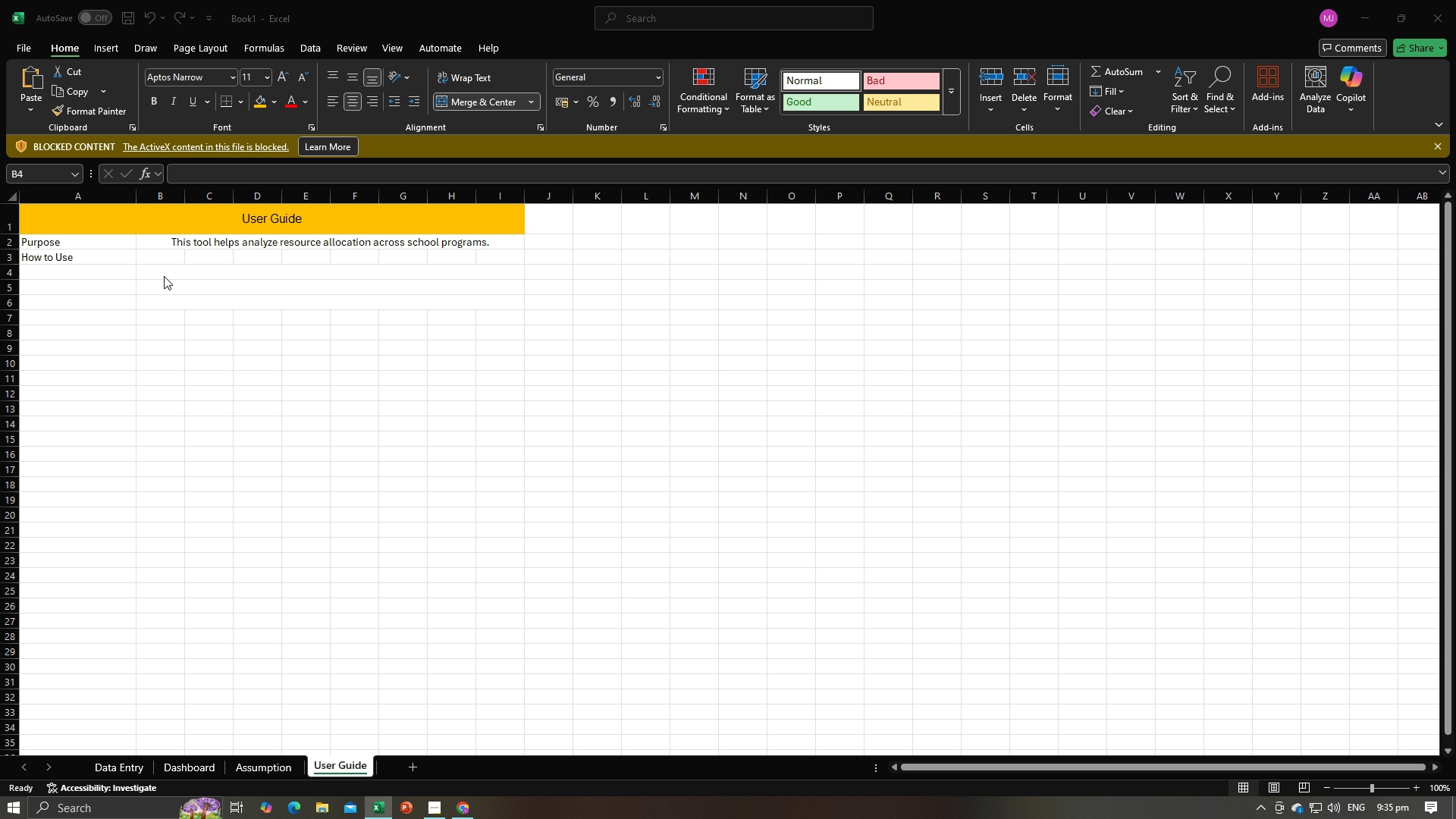 
key(Alt+Tab)
 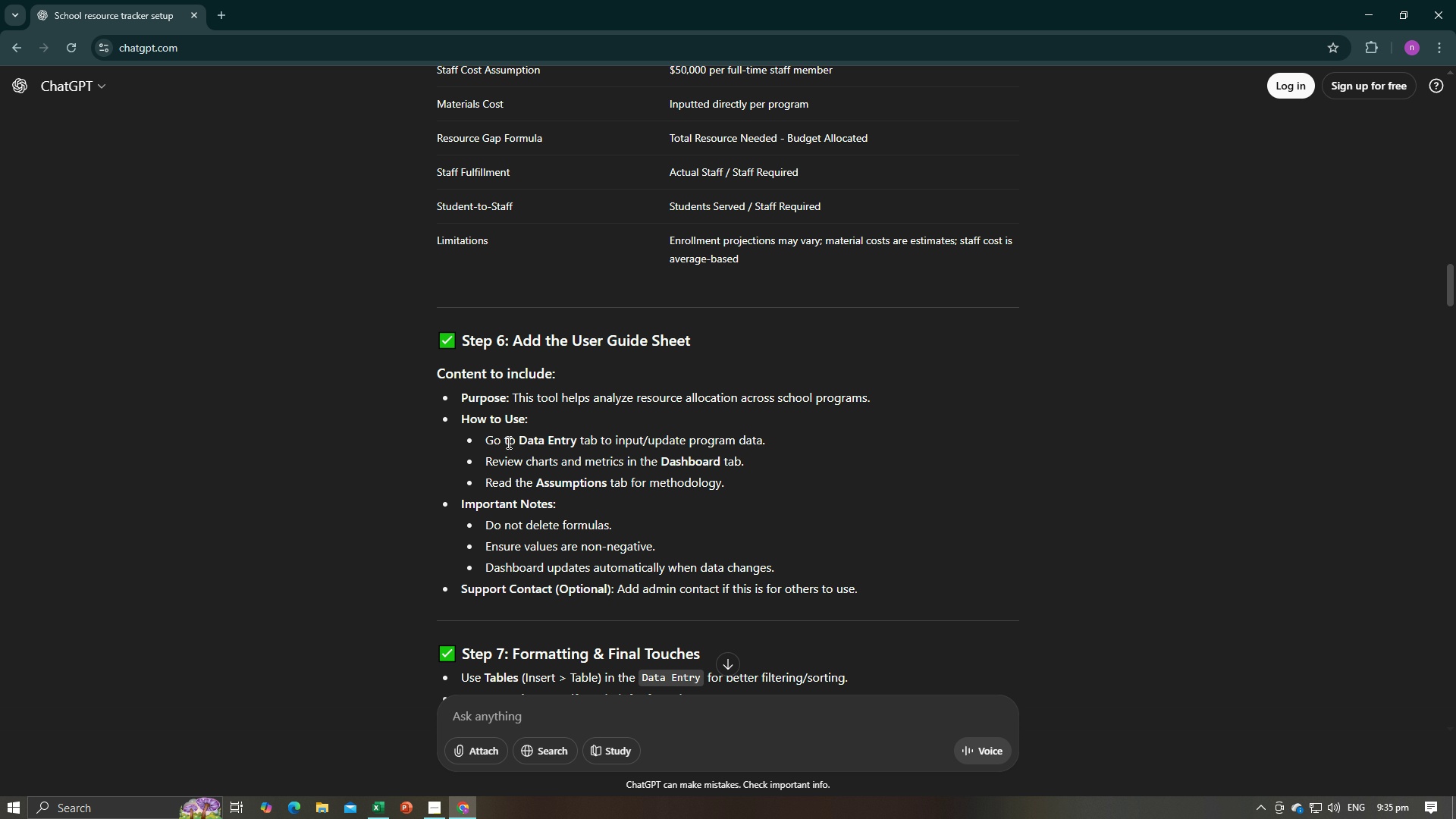 
left_click([513, 442])
 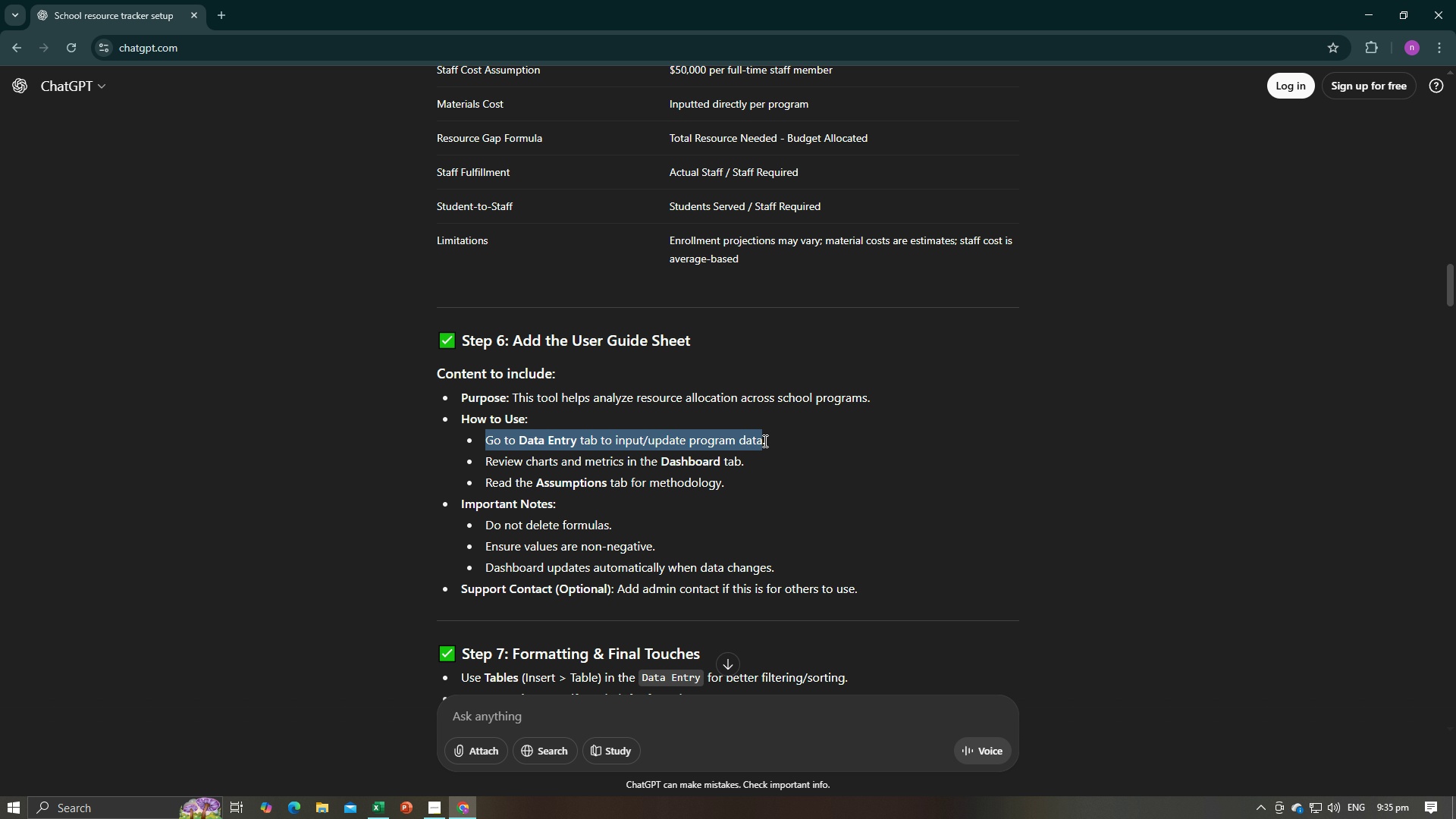 
key(Control+C)
 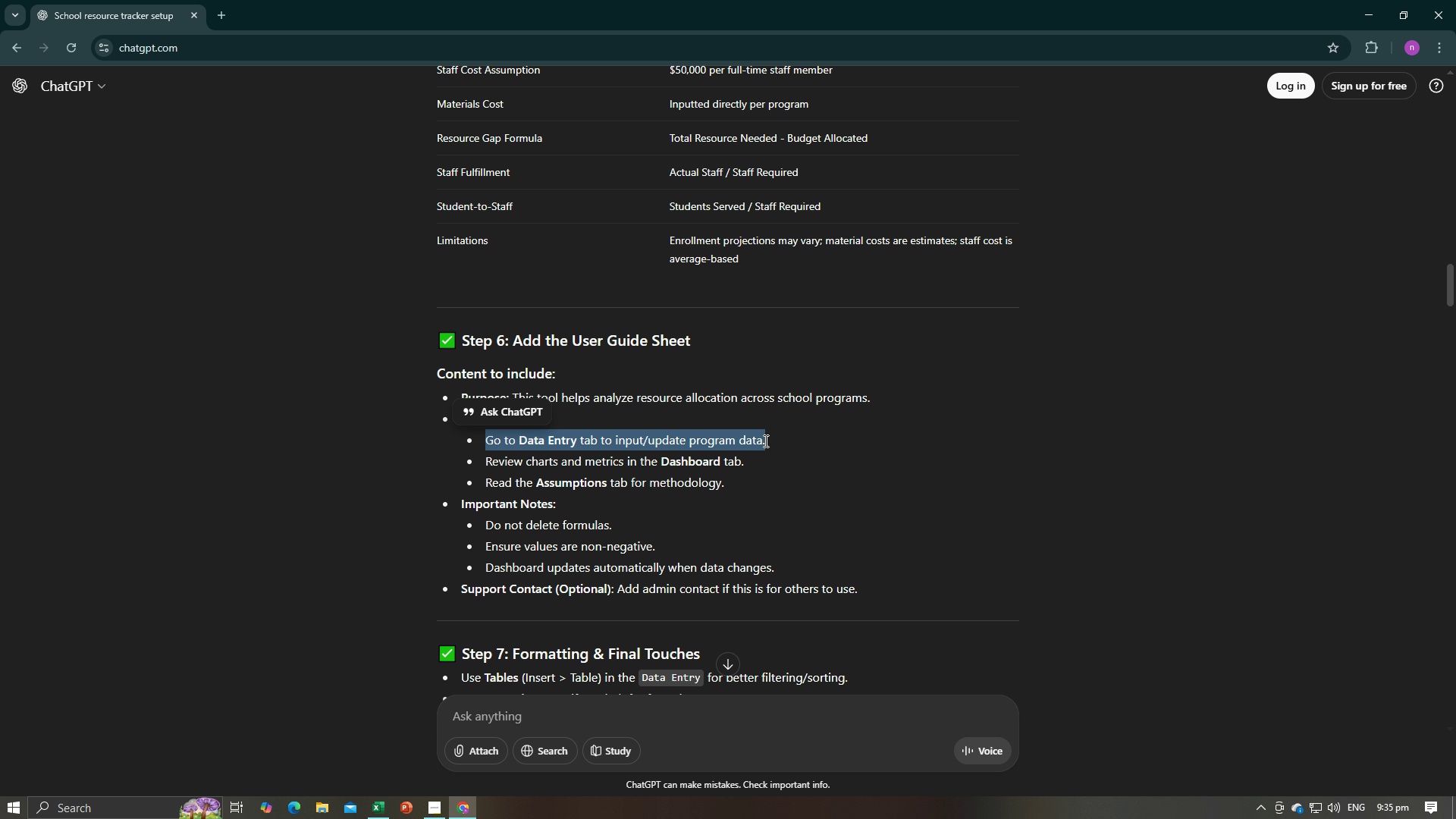 
key(Control+C)
 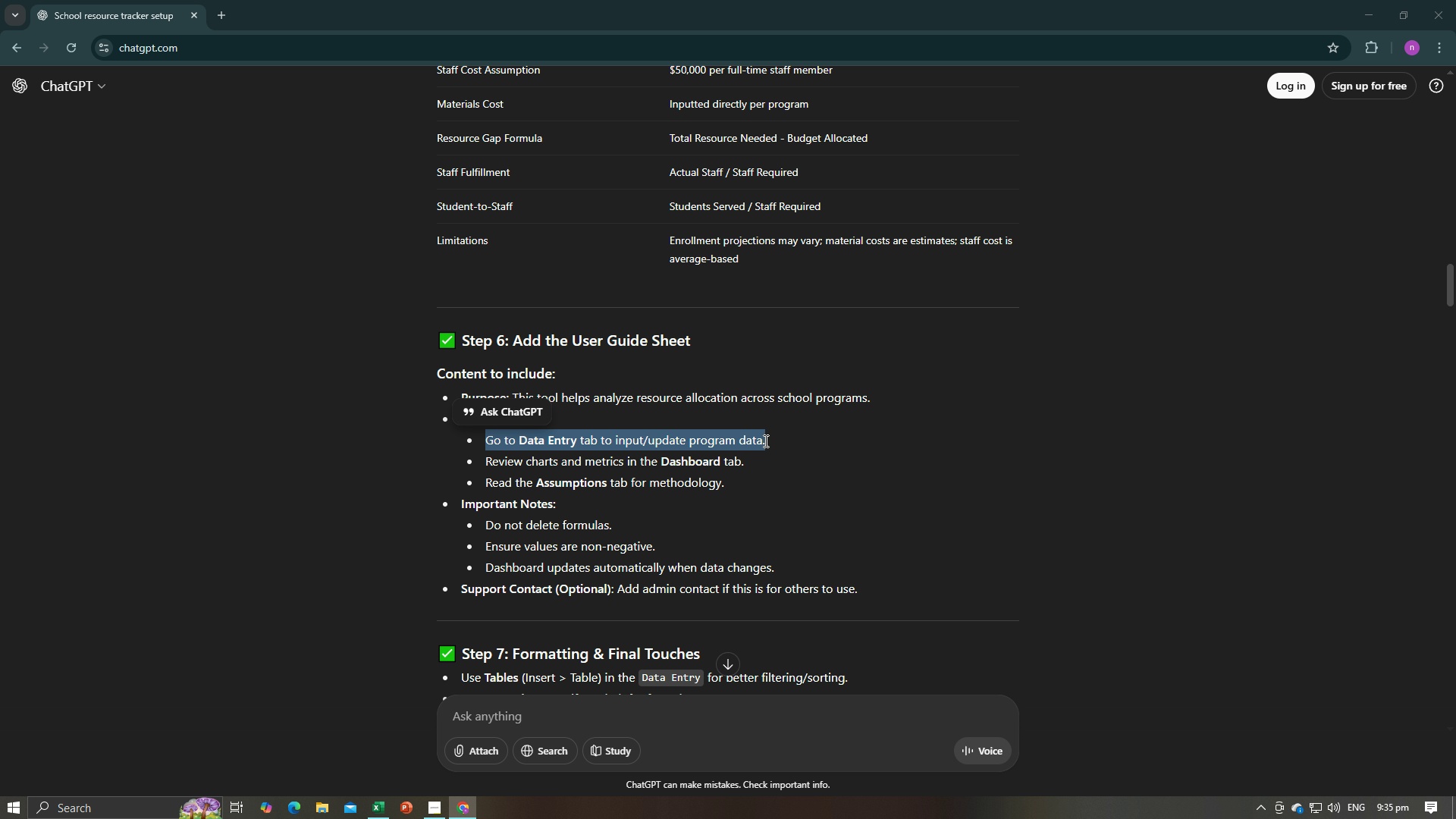 
key(Alt+AltLeft)
 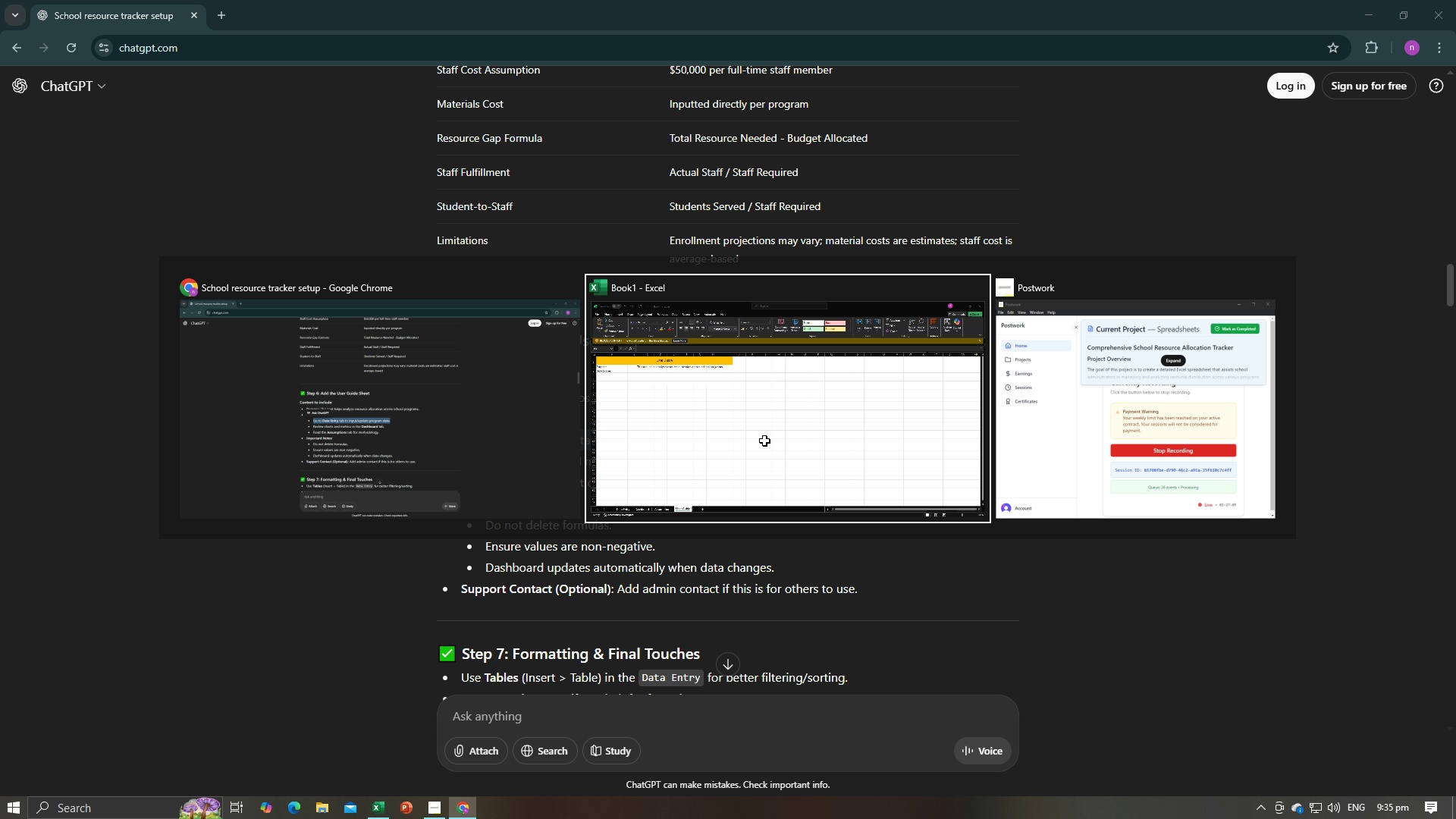 
key(Alt+Tab)
 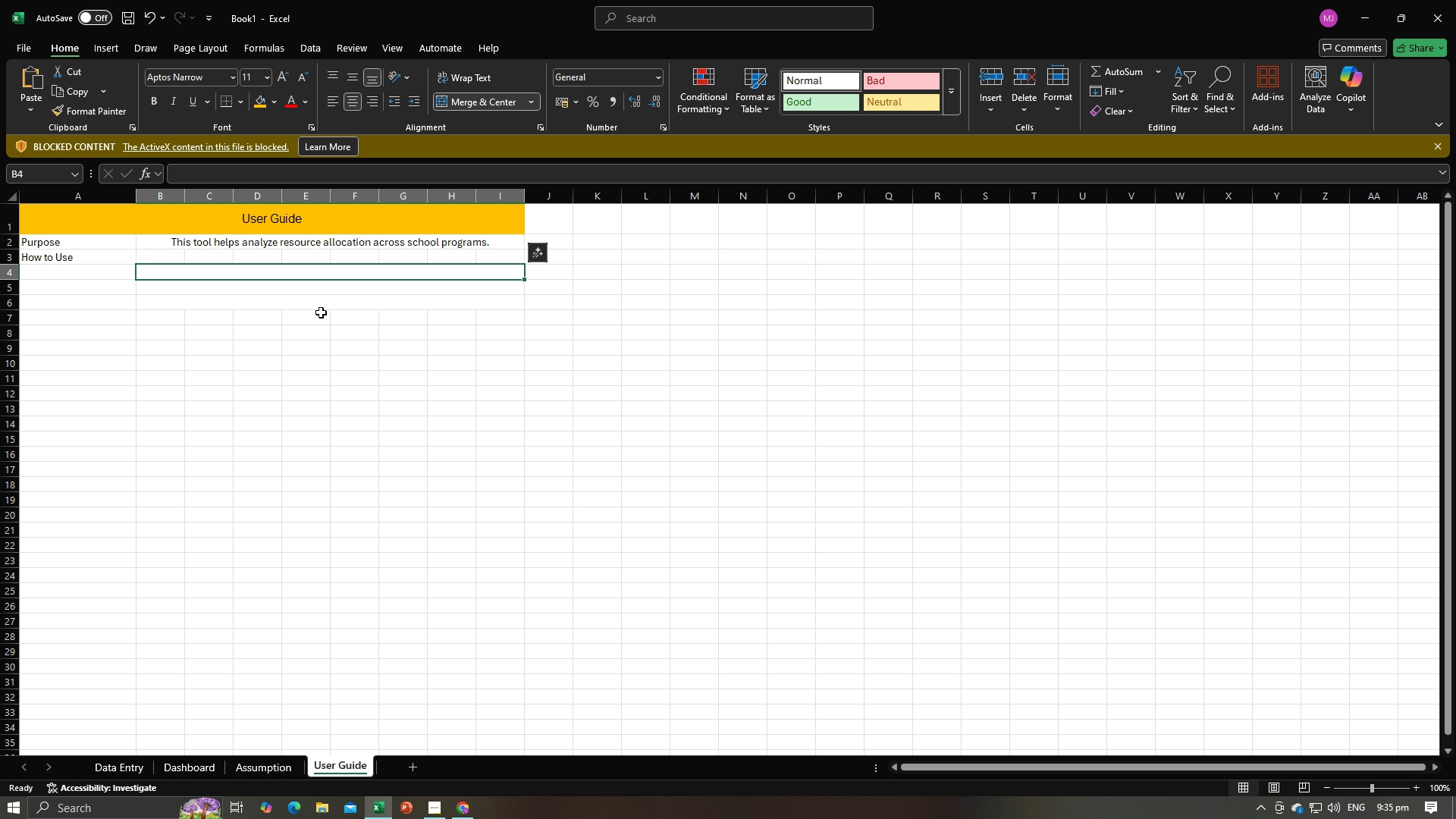 
key(Control+V)
 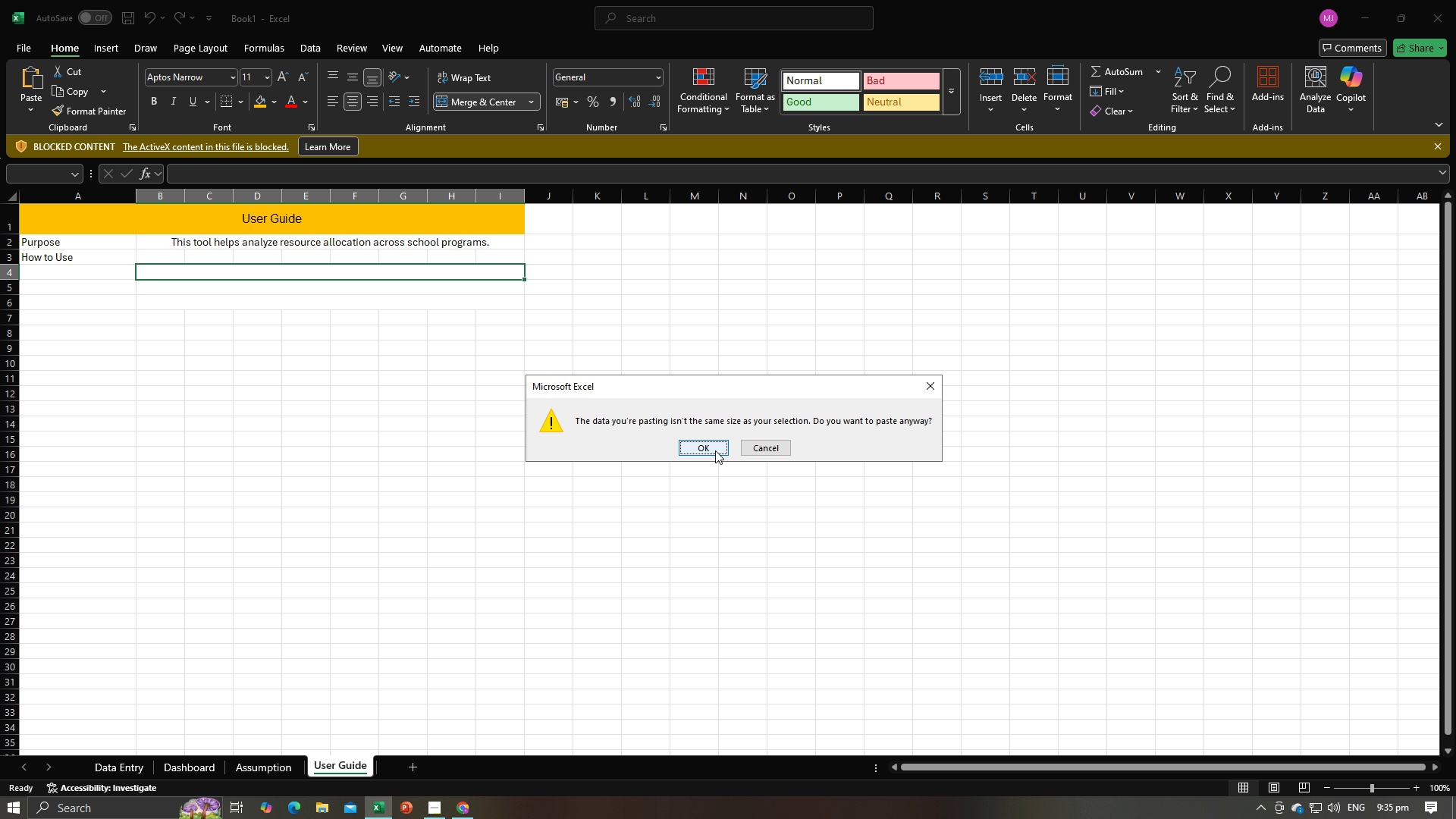 
left_click([715, 450])
 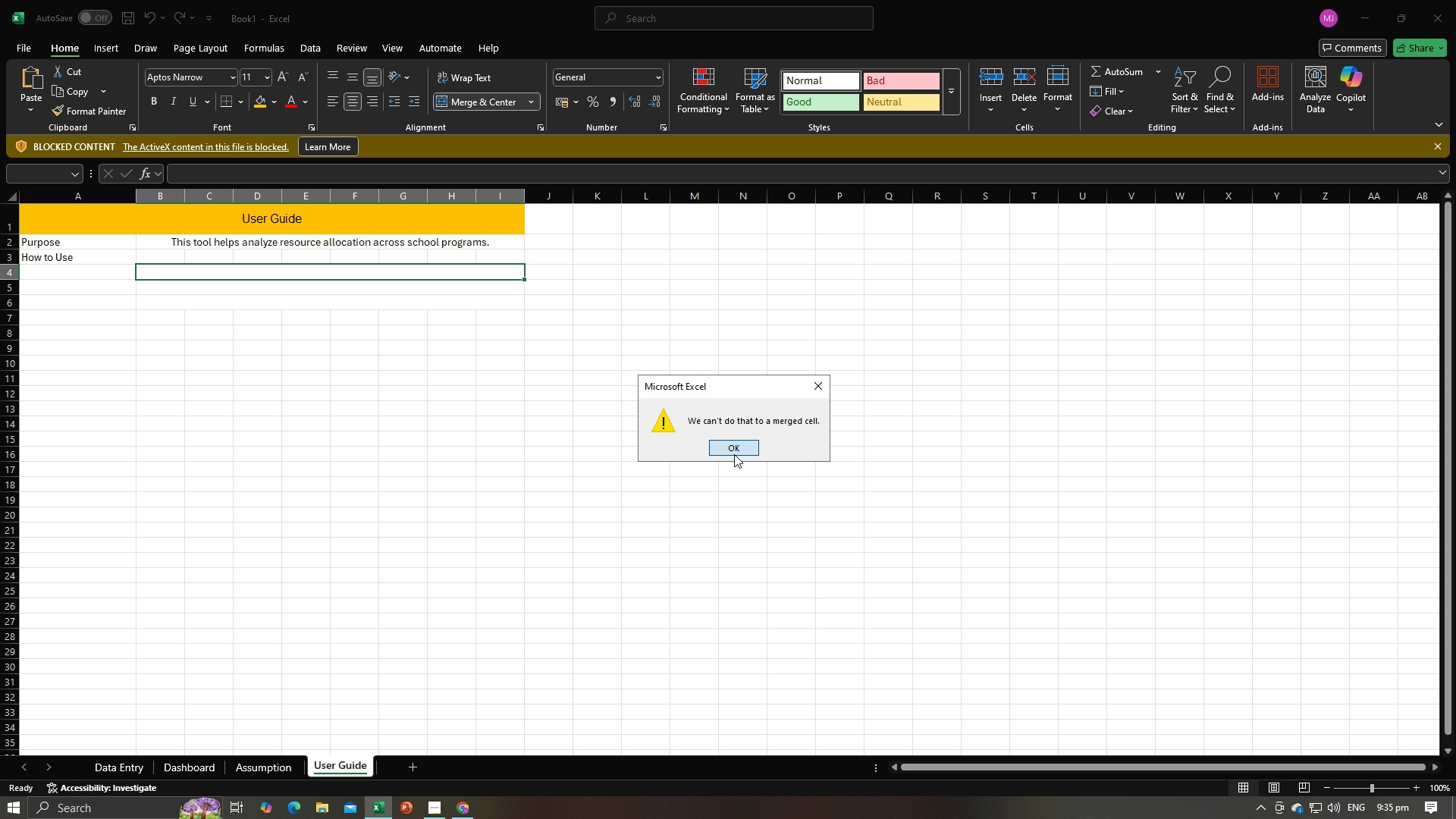 
left_click([734, 454])
 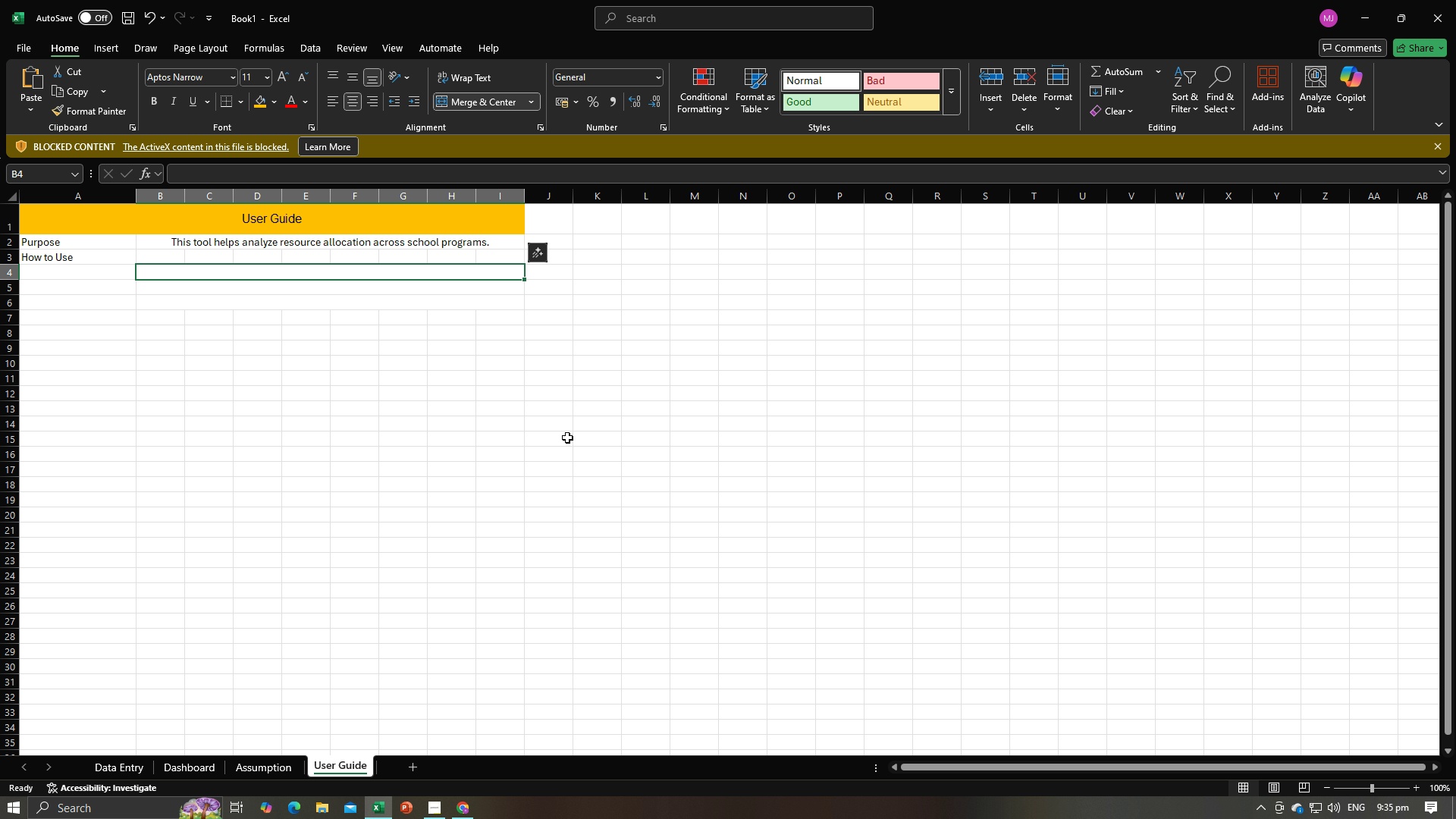 
key(Alt+AltLeft)
 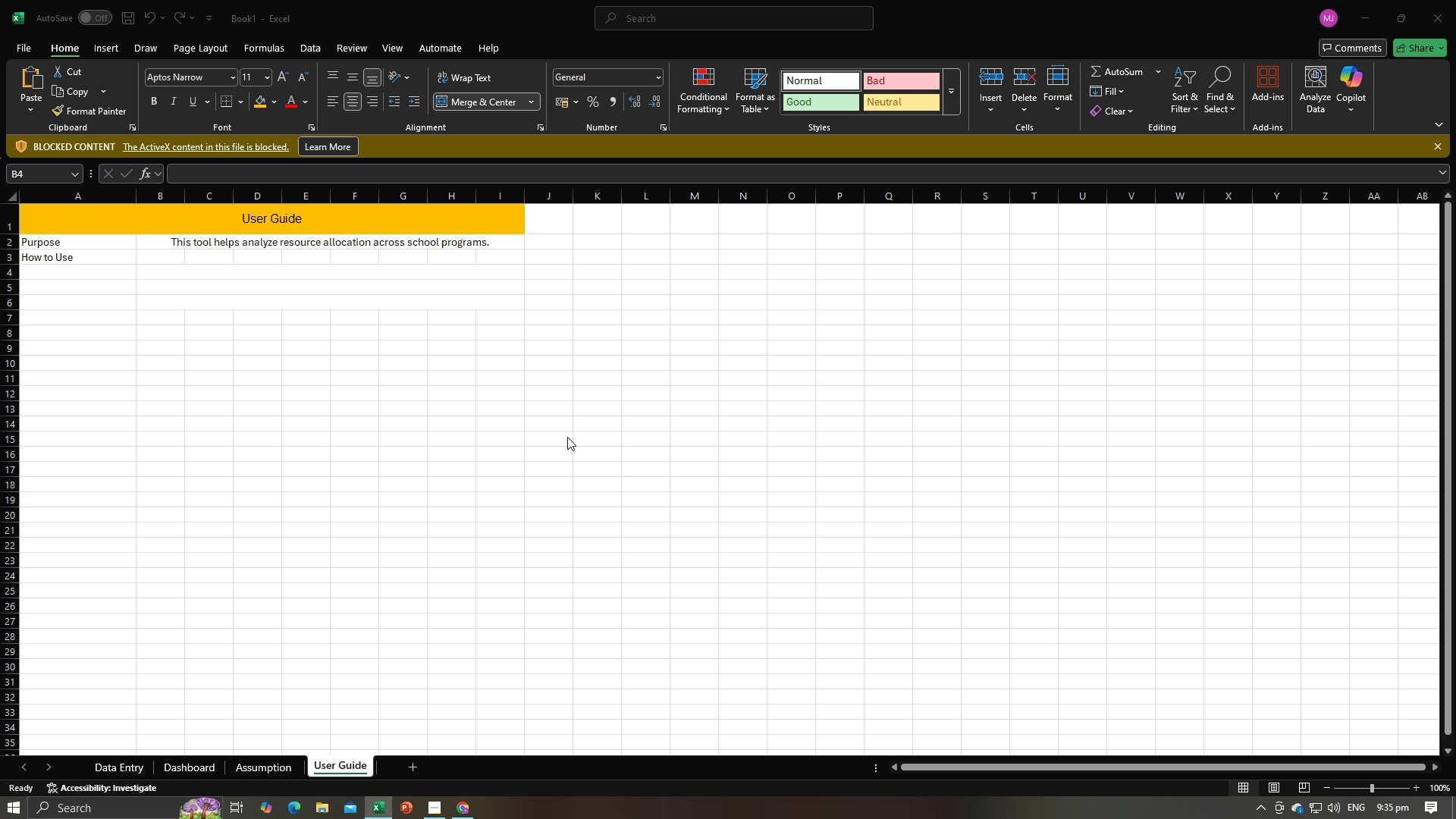 
key(Alt+Tab)
 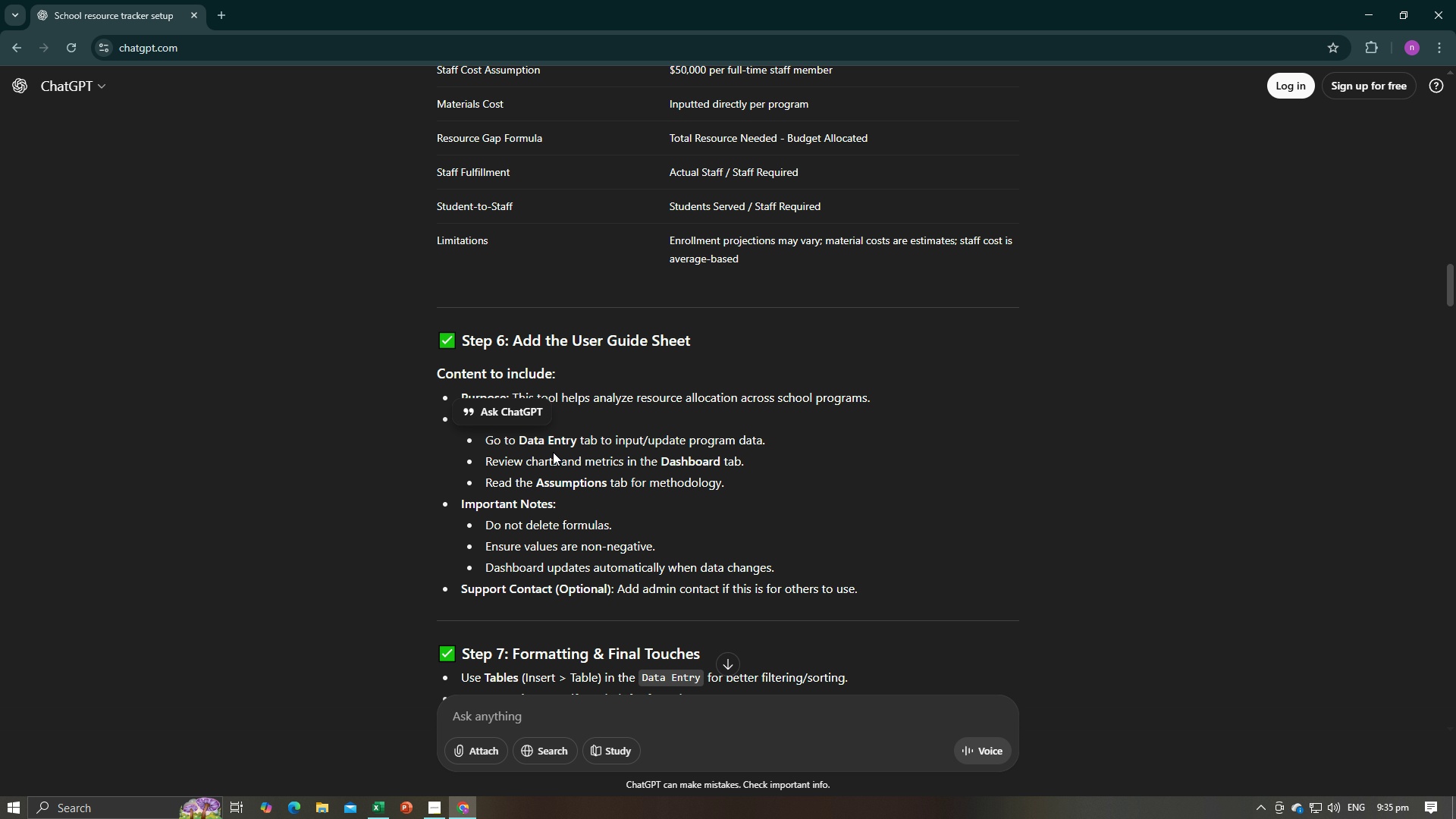 
left_click([553, 452])
 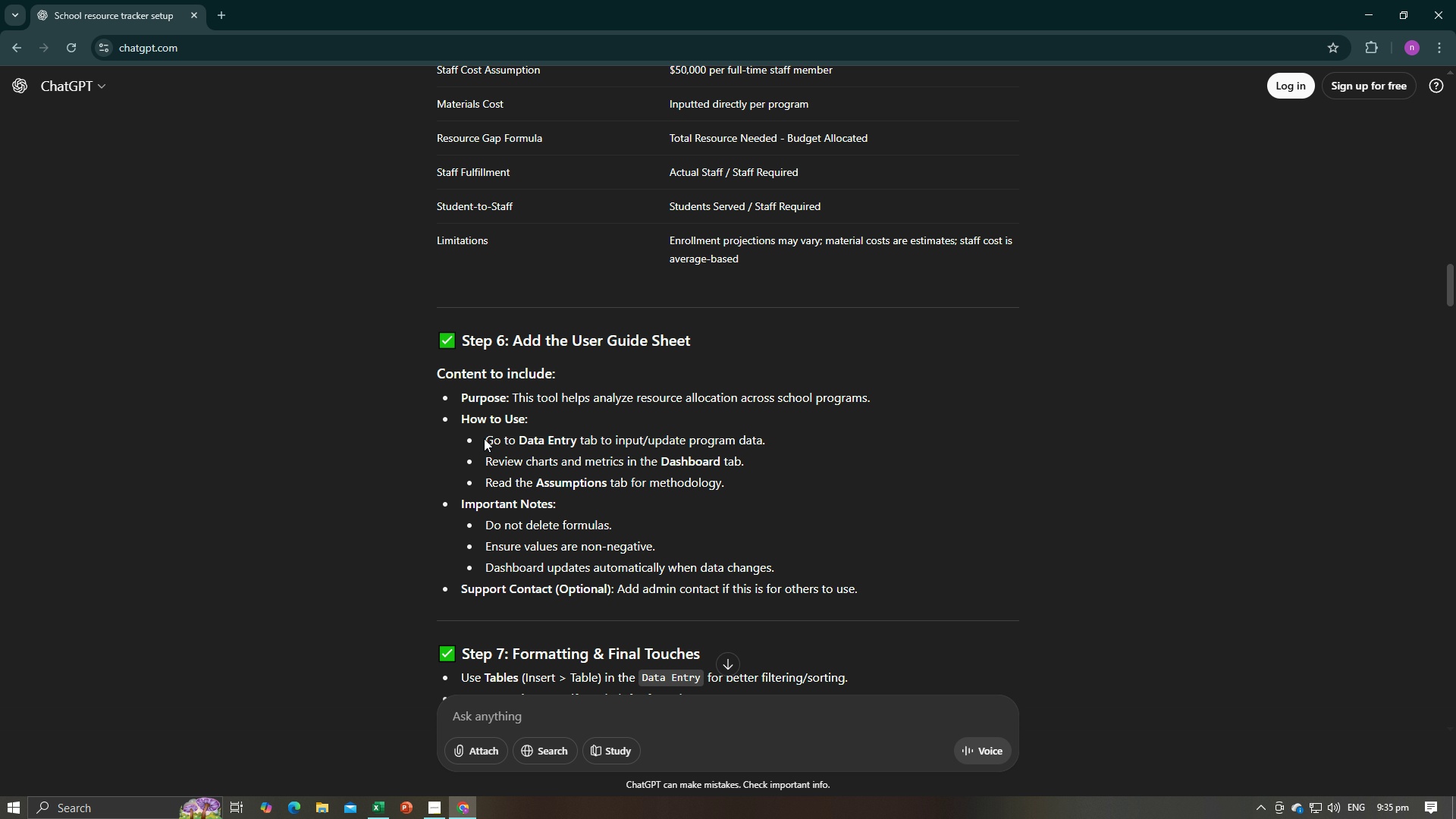 
double_click([485, 438])
 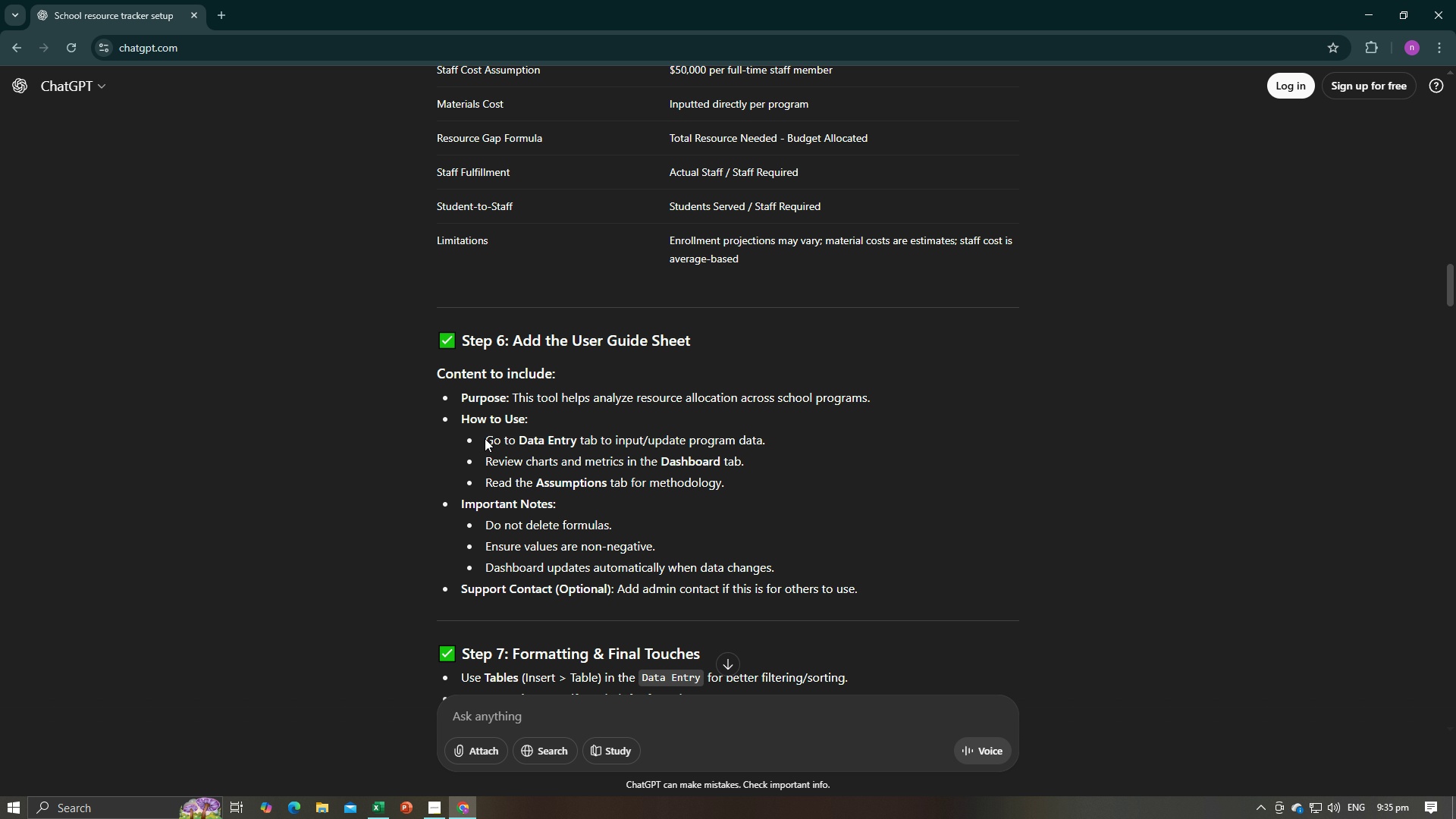 
left_click([485, 438])
 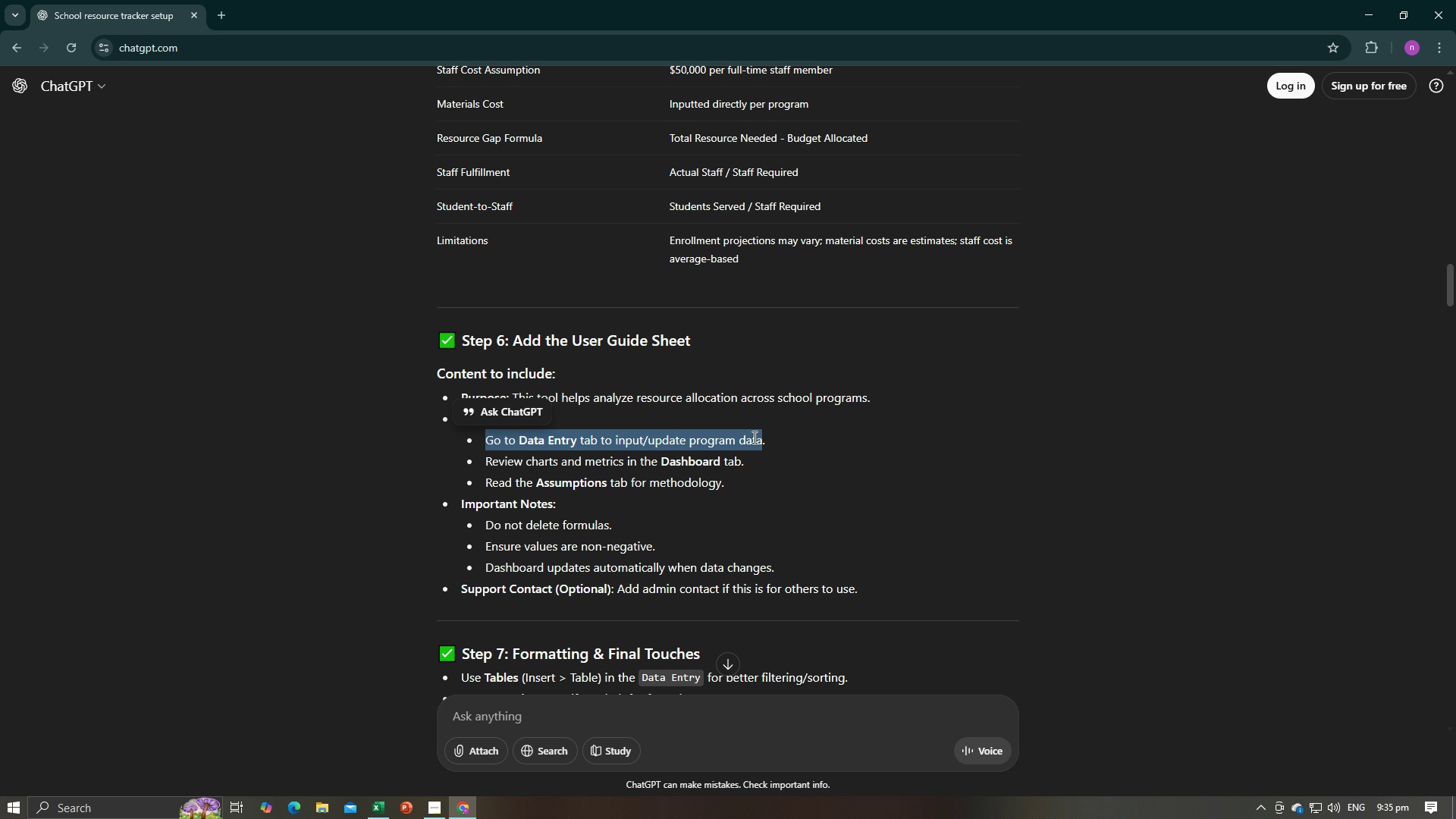 
key(Control+C)
 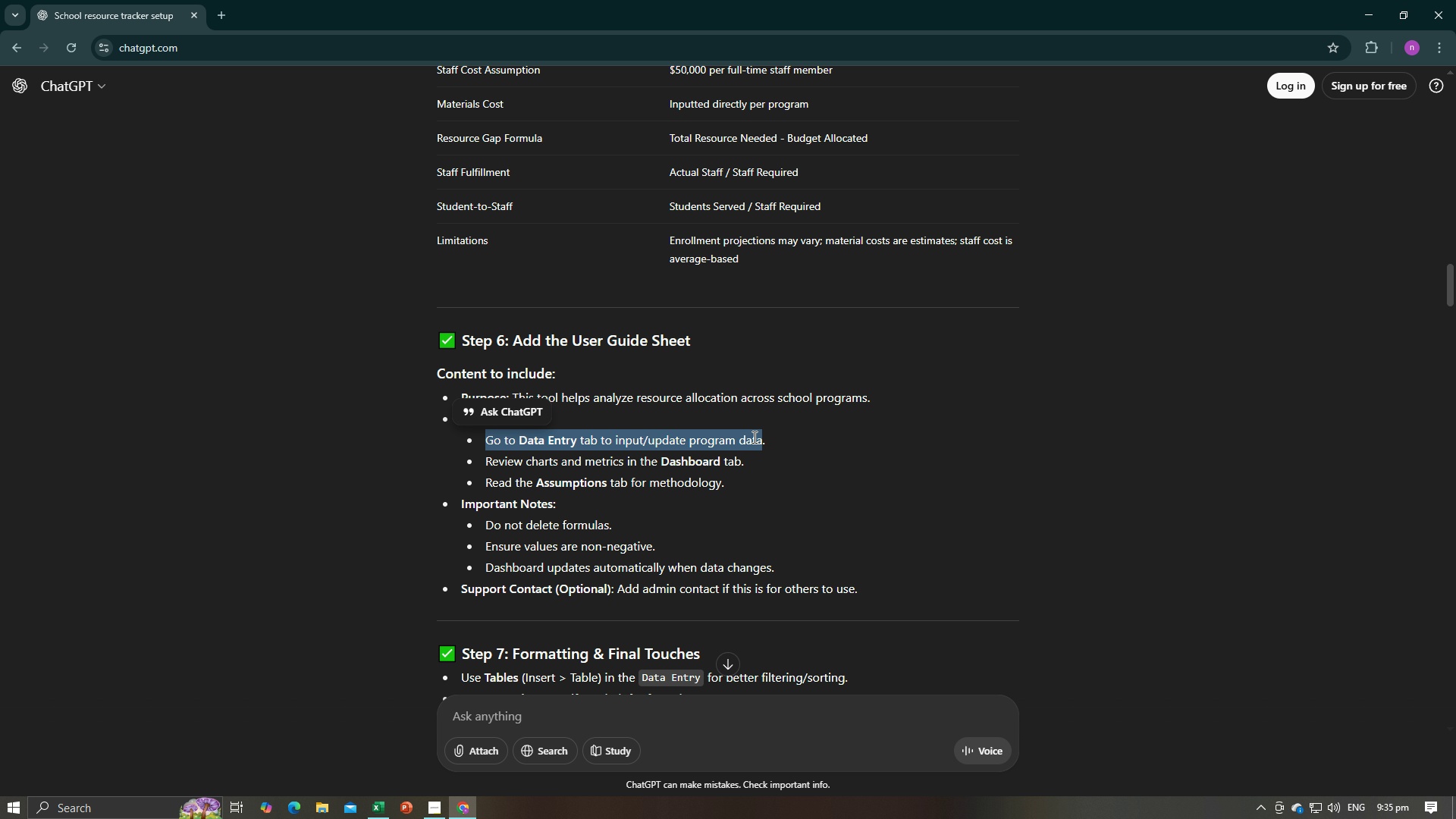 
key(Control+C)
 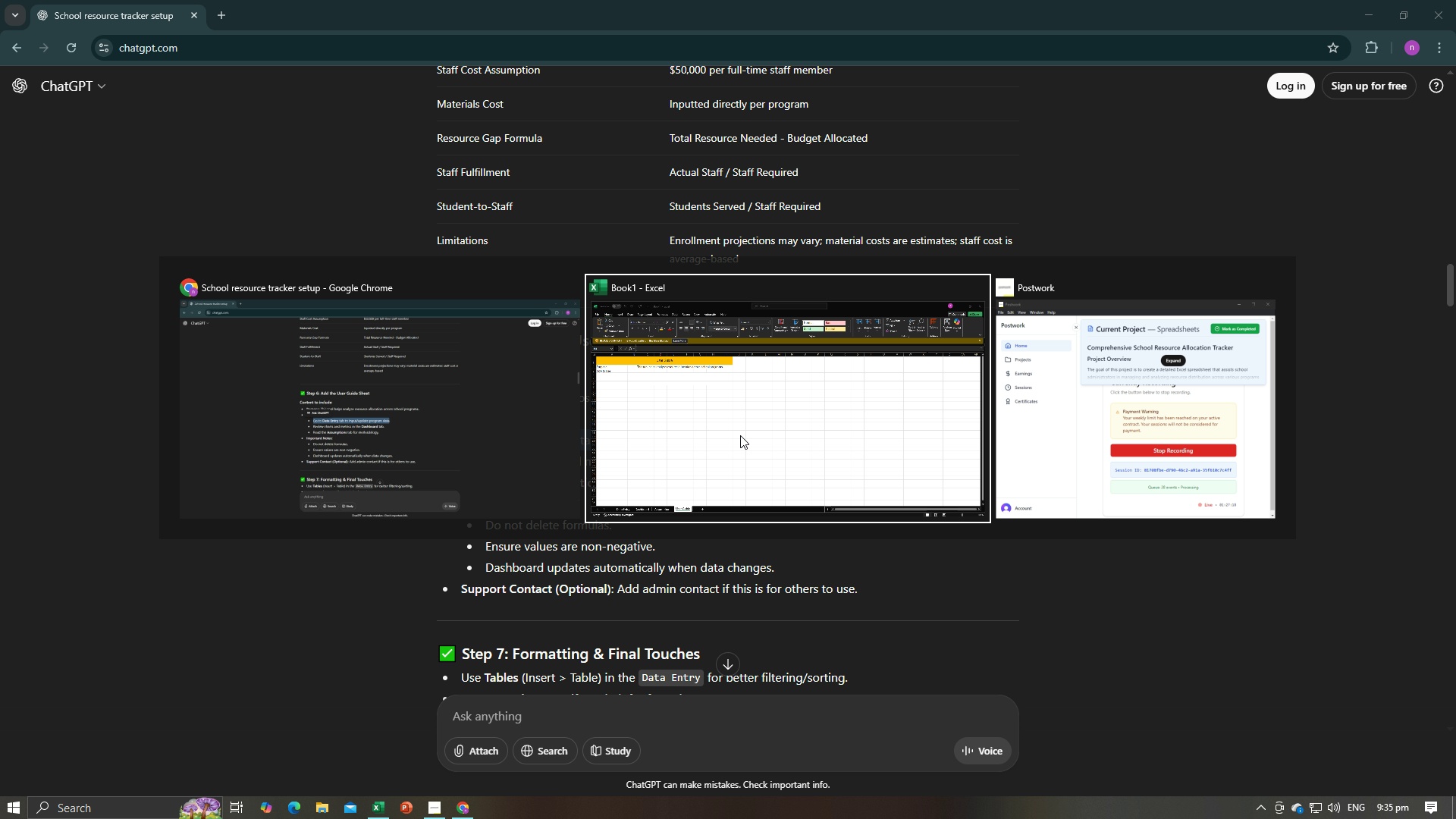 
key(Alt+AltLeft)
 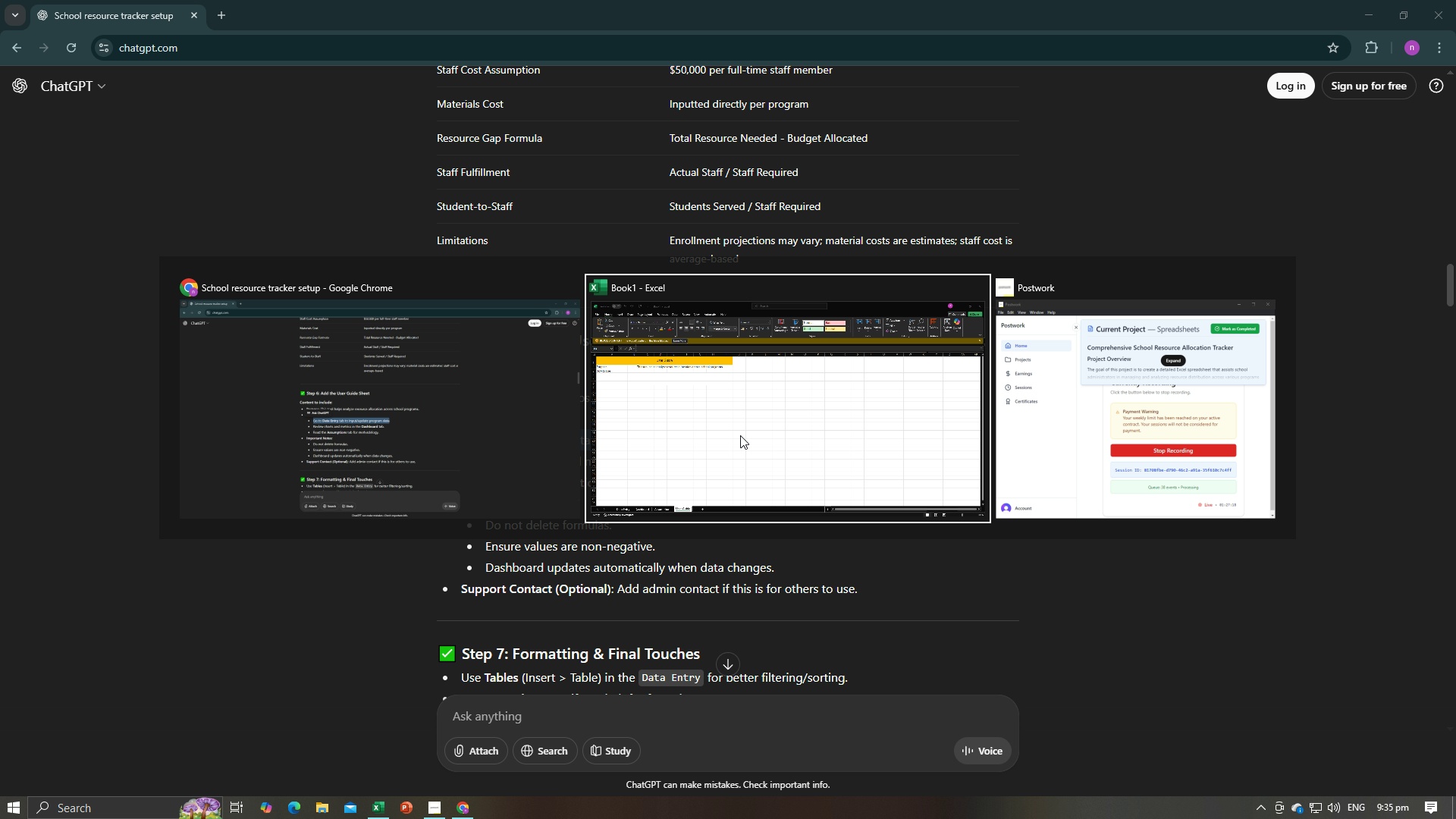 
key(Alt+Tab)
 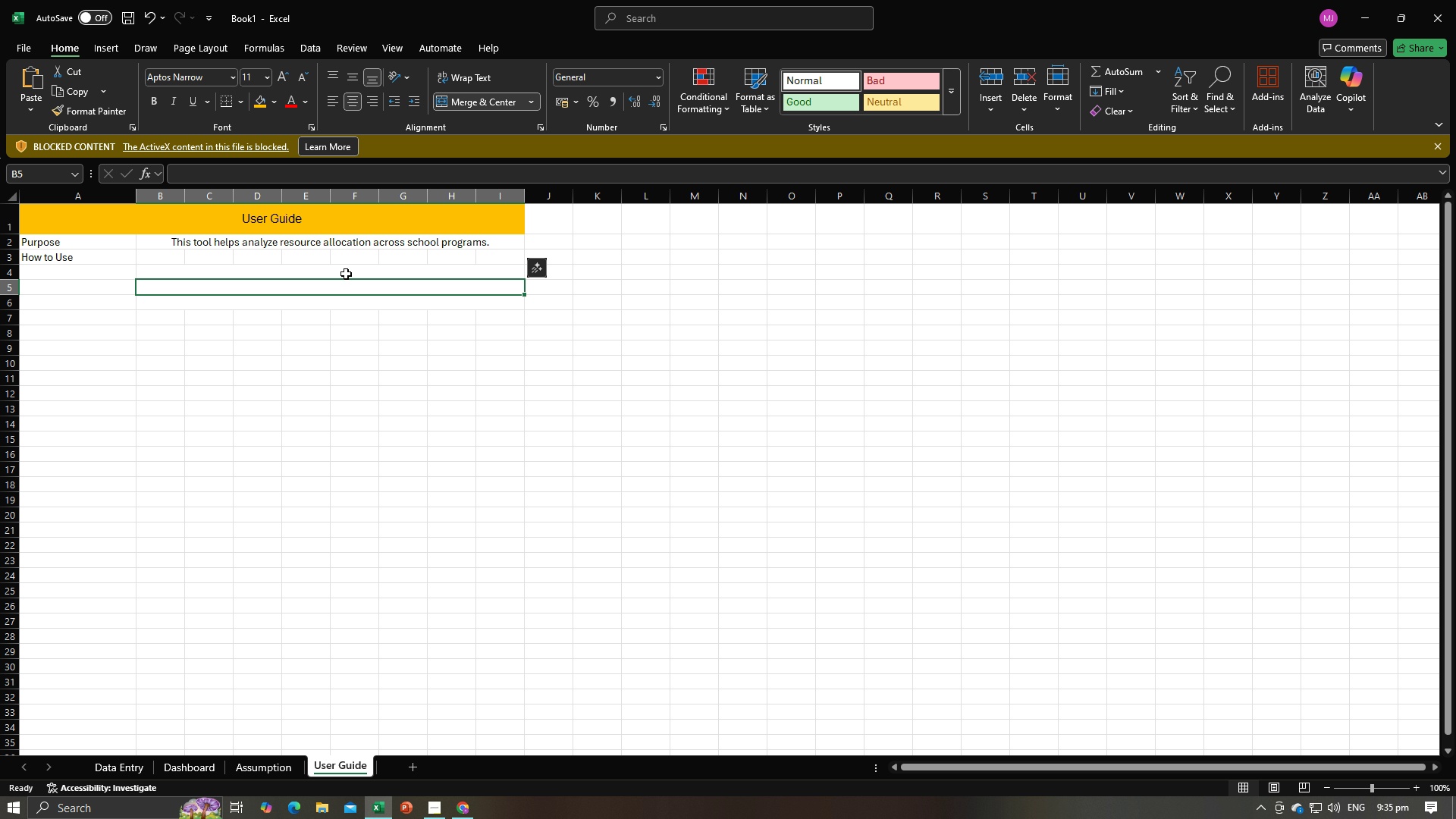 
double_click([346, 274])
 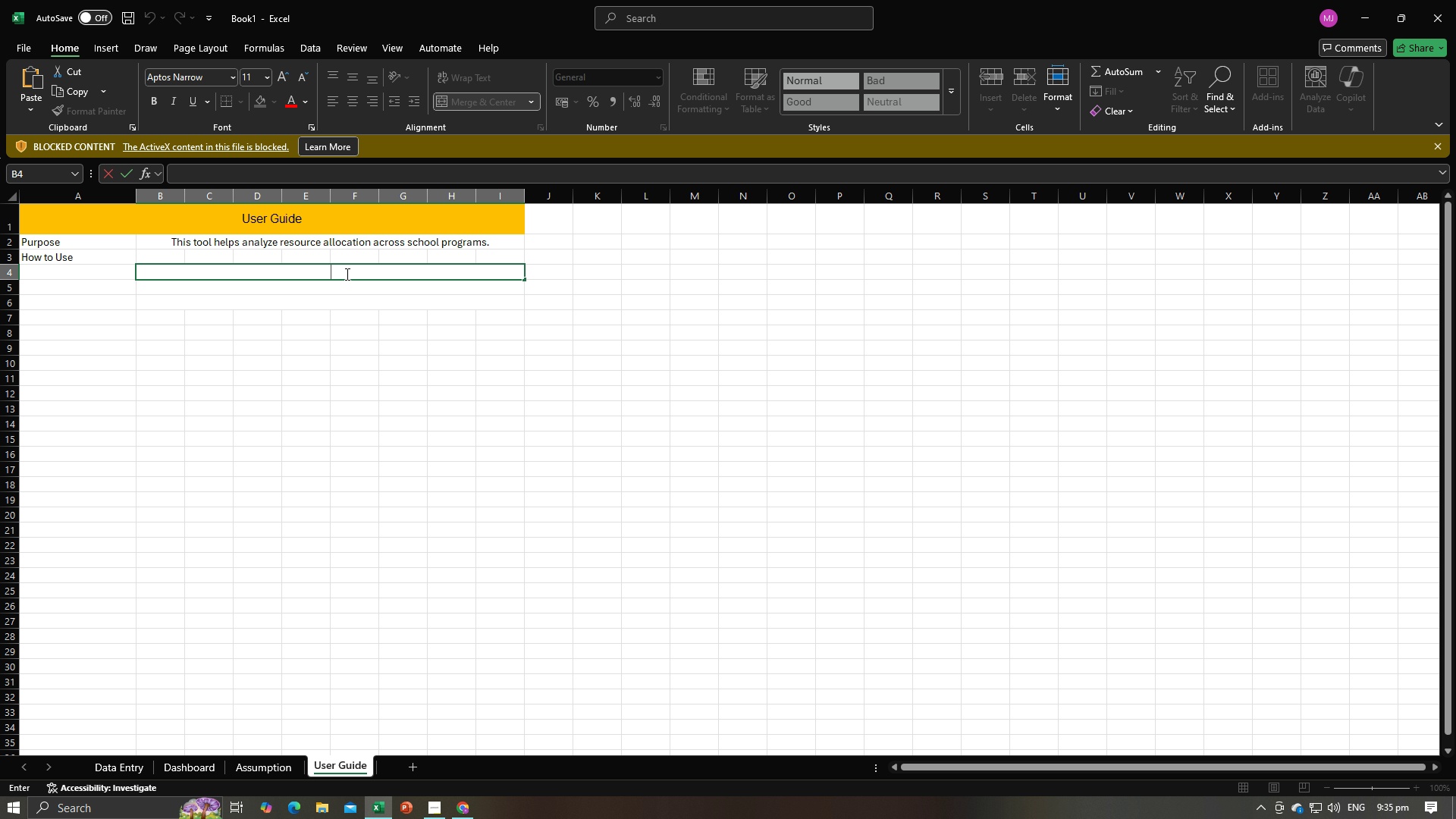 
key(Control+V)
 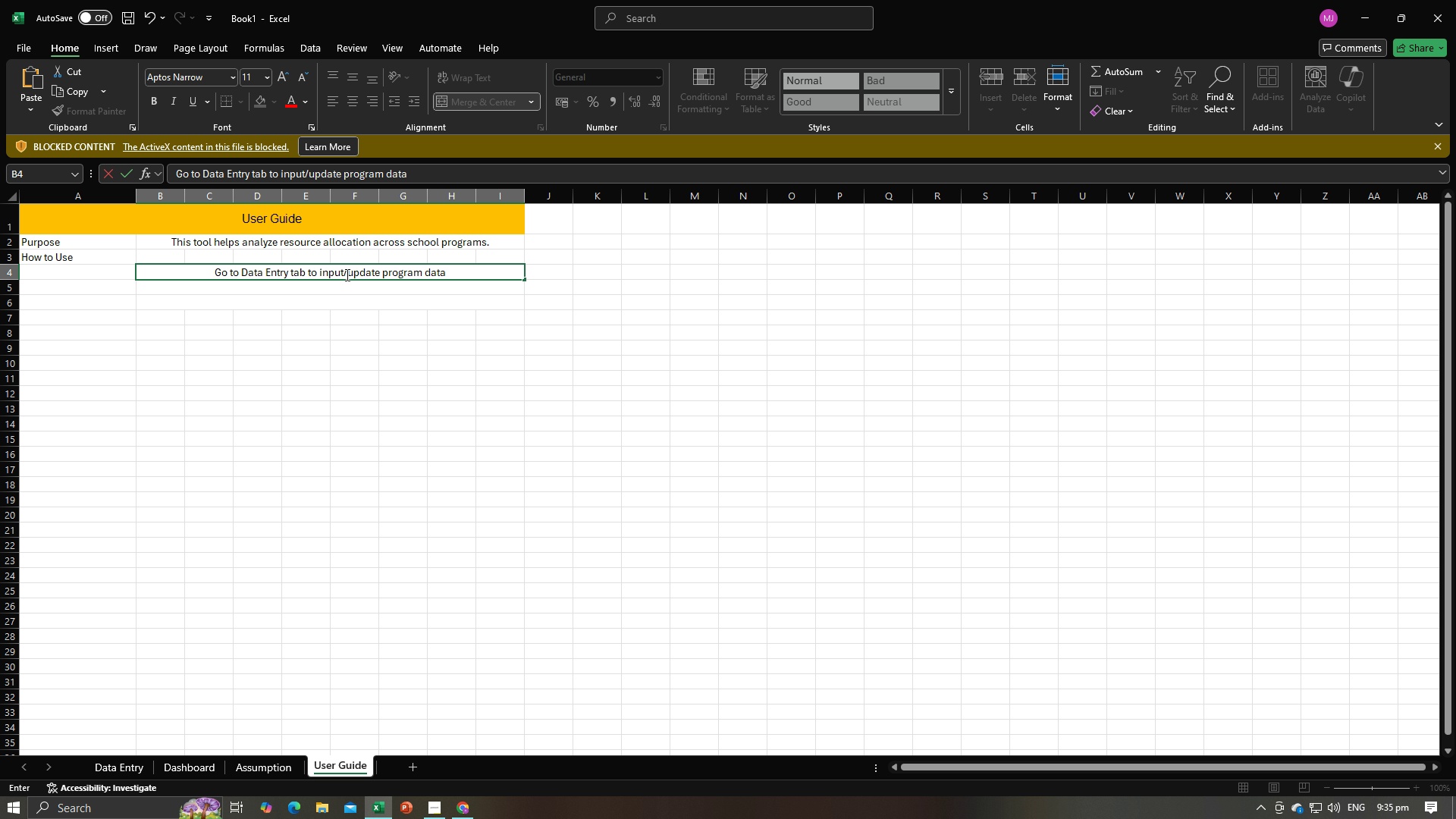 
key(Period)
 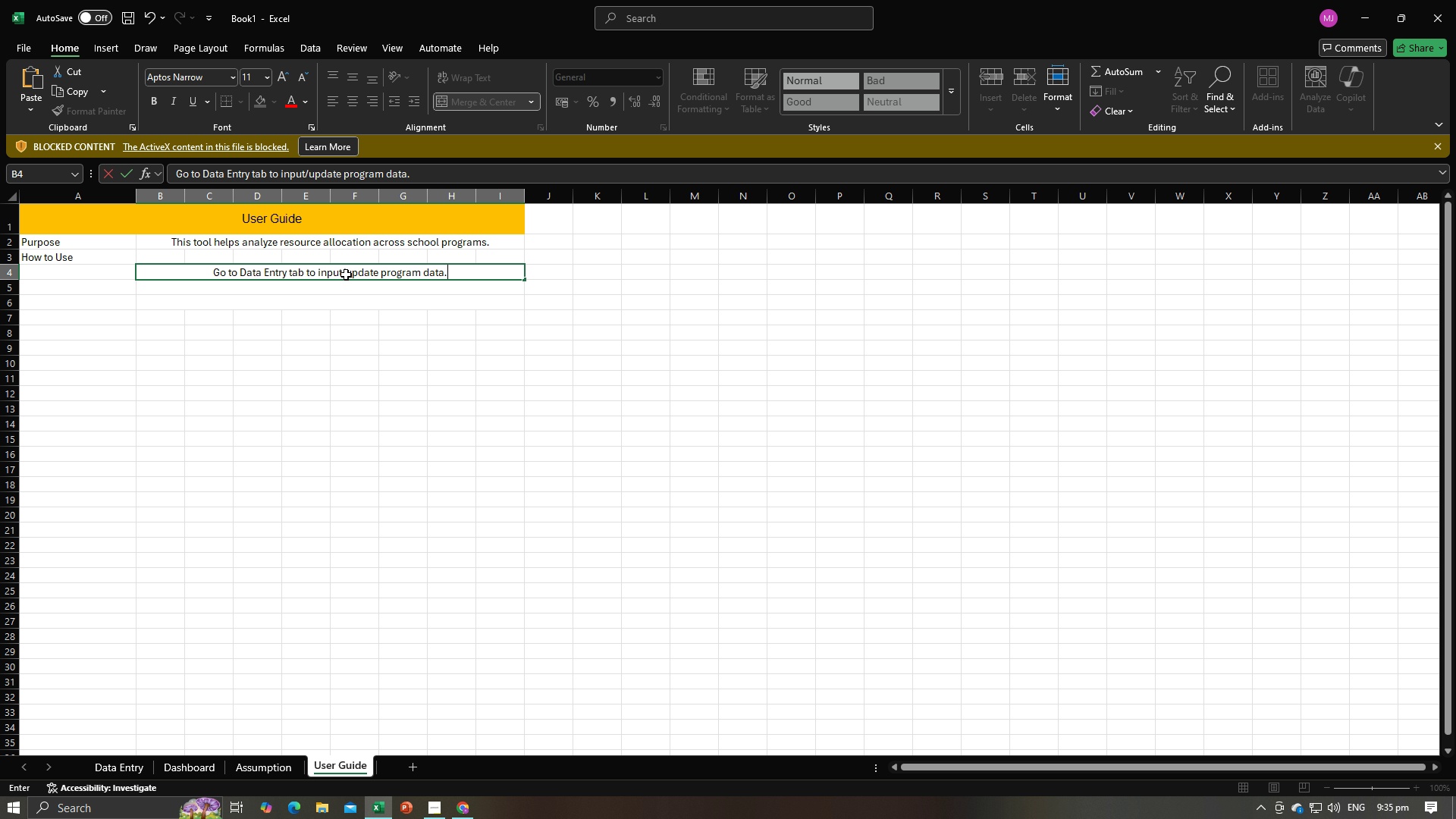 
key(Enter)
 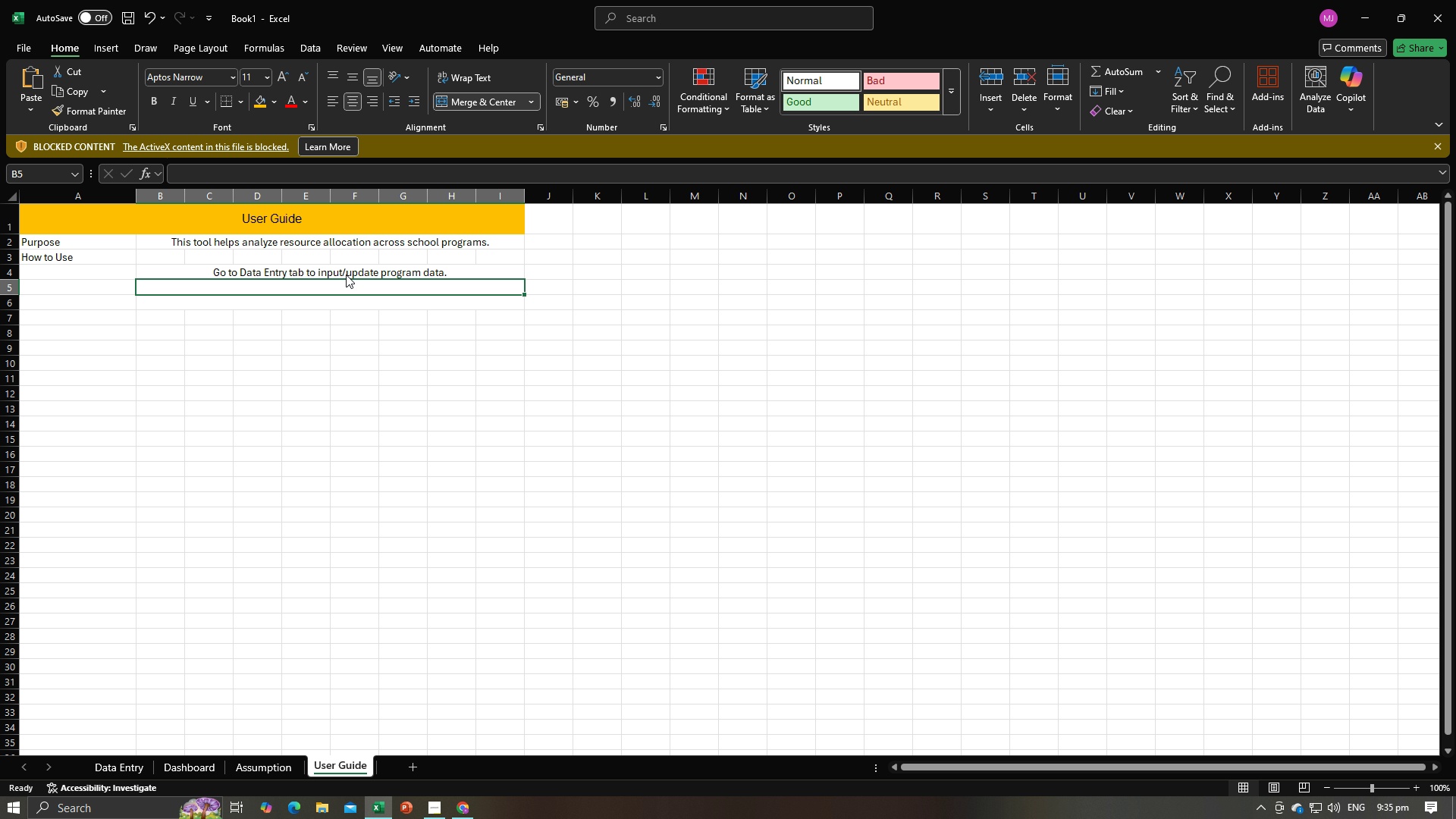 
key(Alt+AltLeft)
 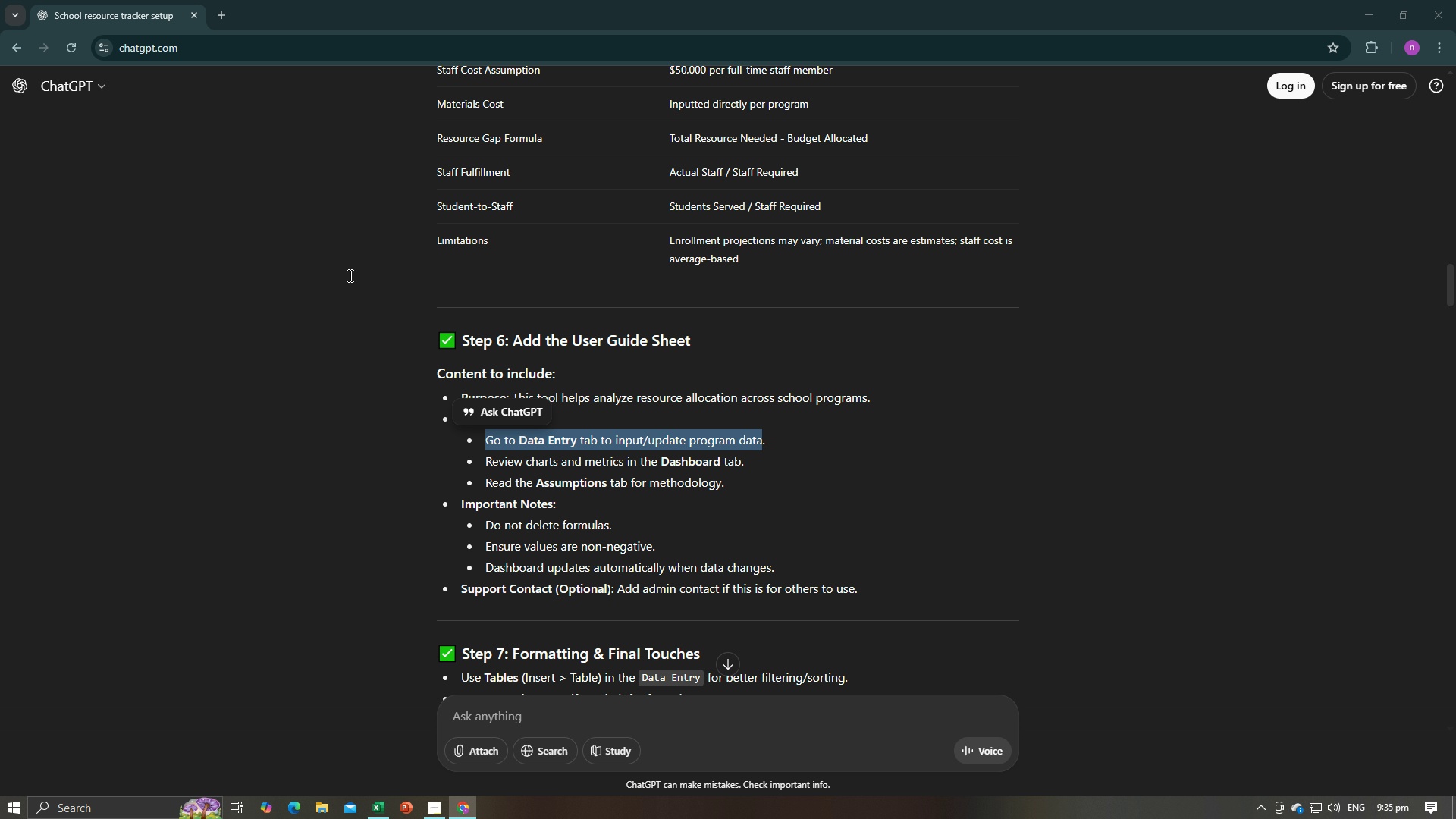 
key(Alt+Tab)
 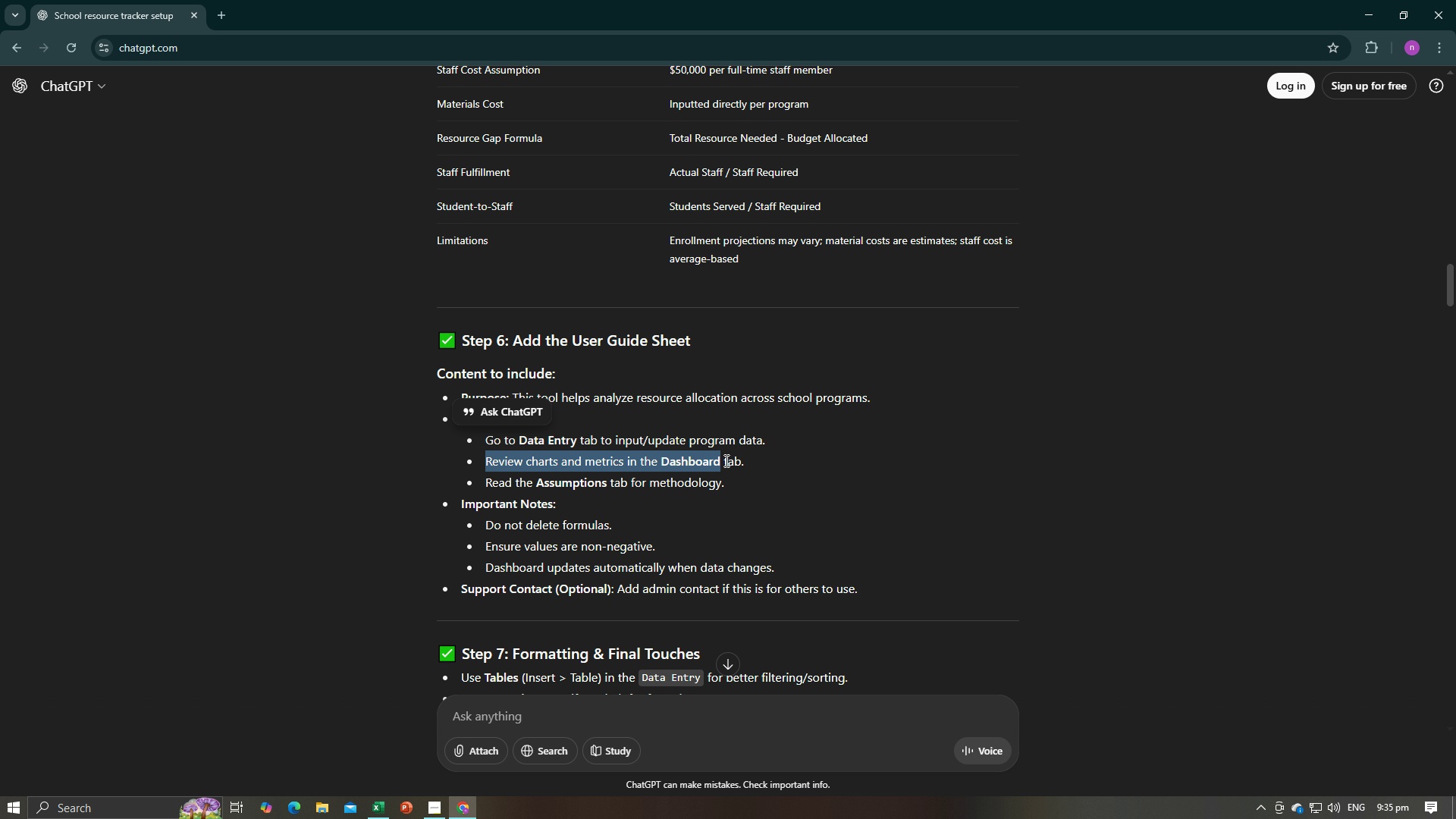 
key(Control+C)
 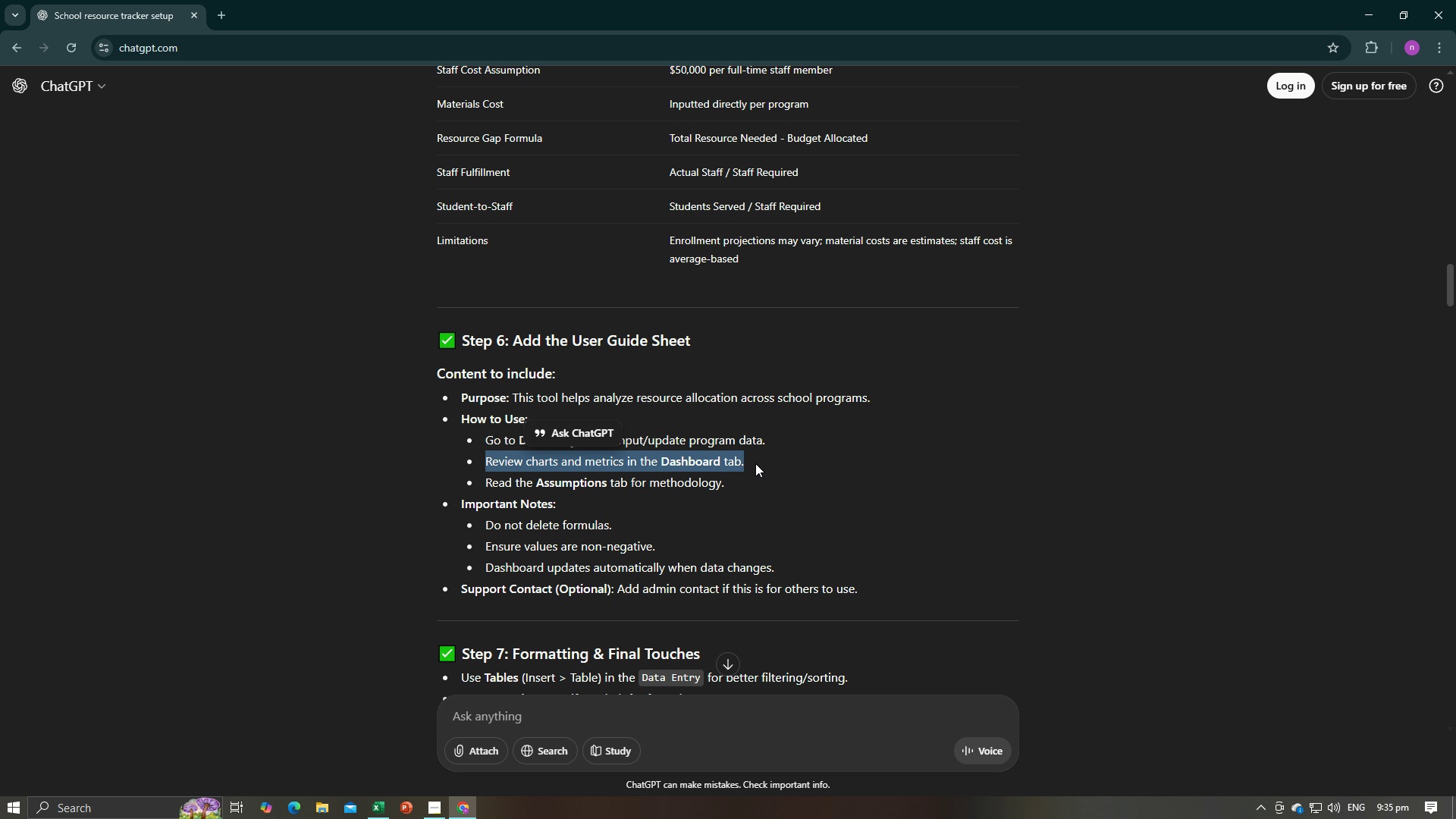 
key(Control+C)
 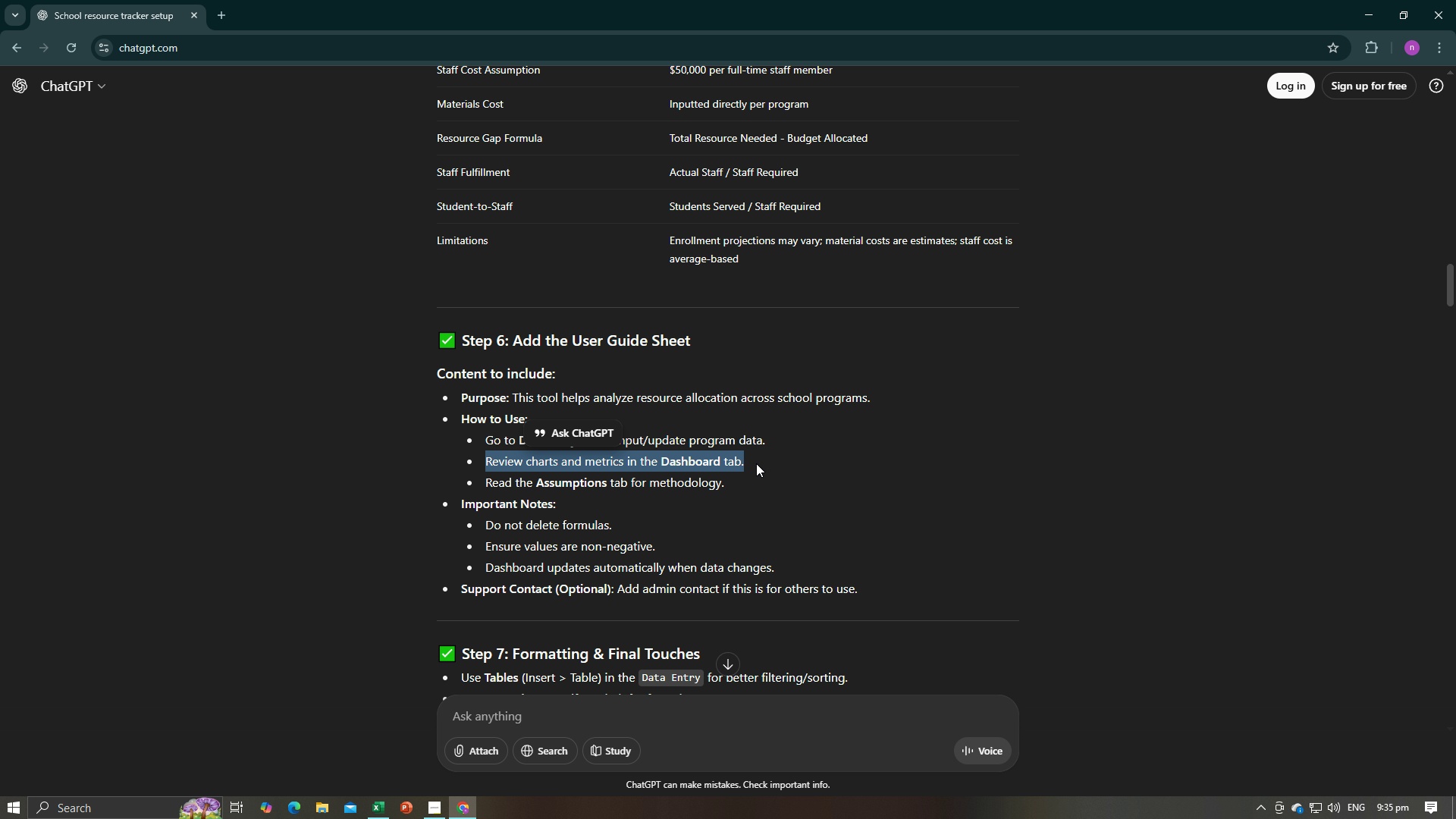 
key(Alt+AltLeft)
 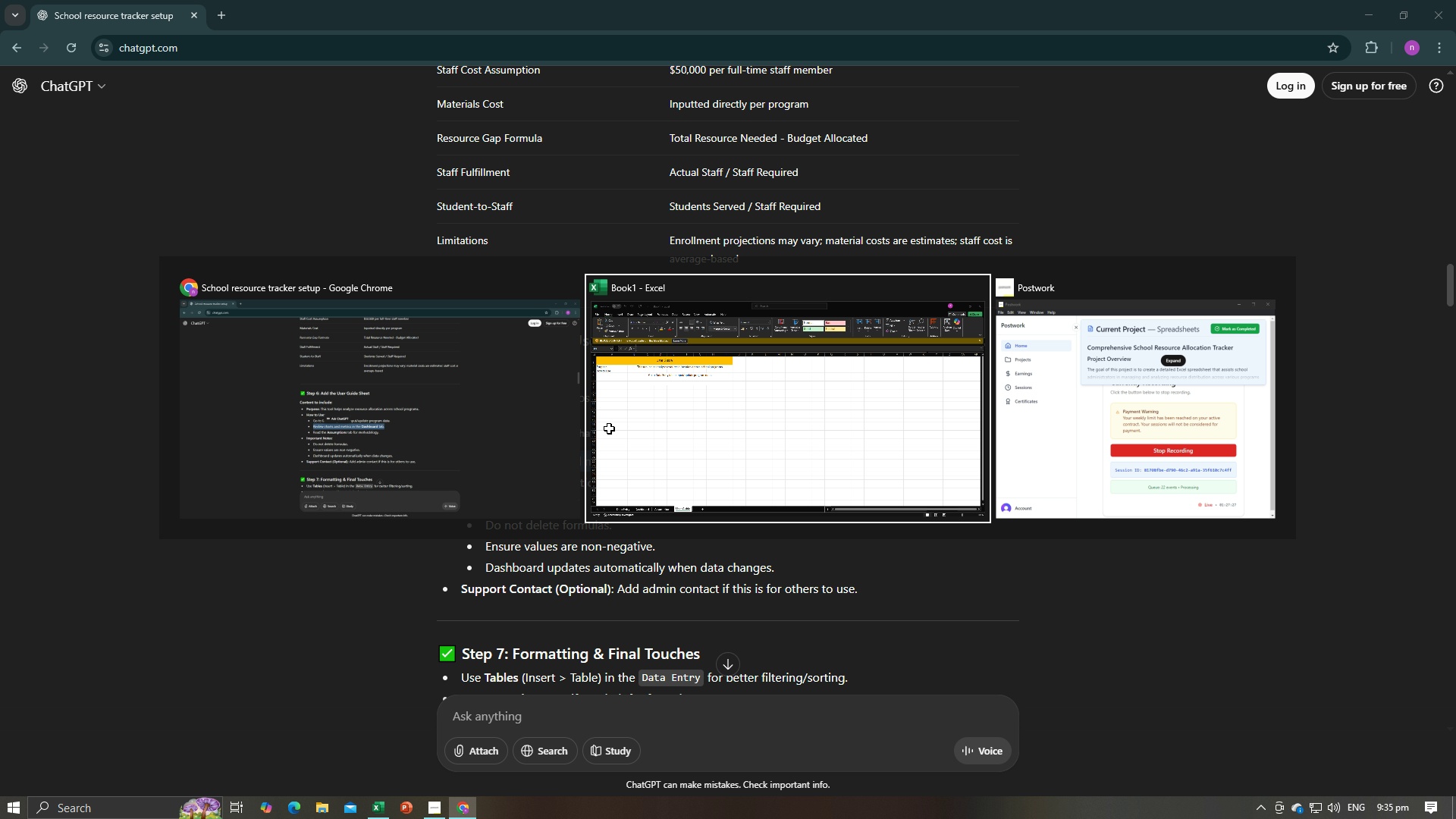 
key(Alt+Tab)
 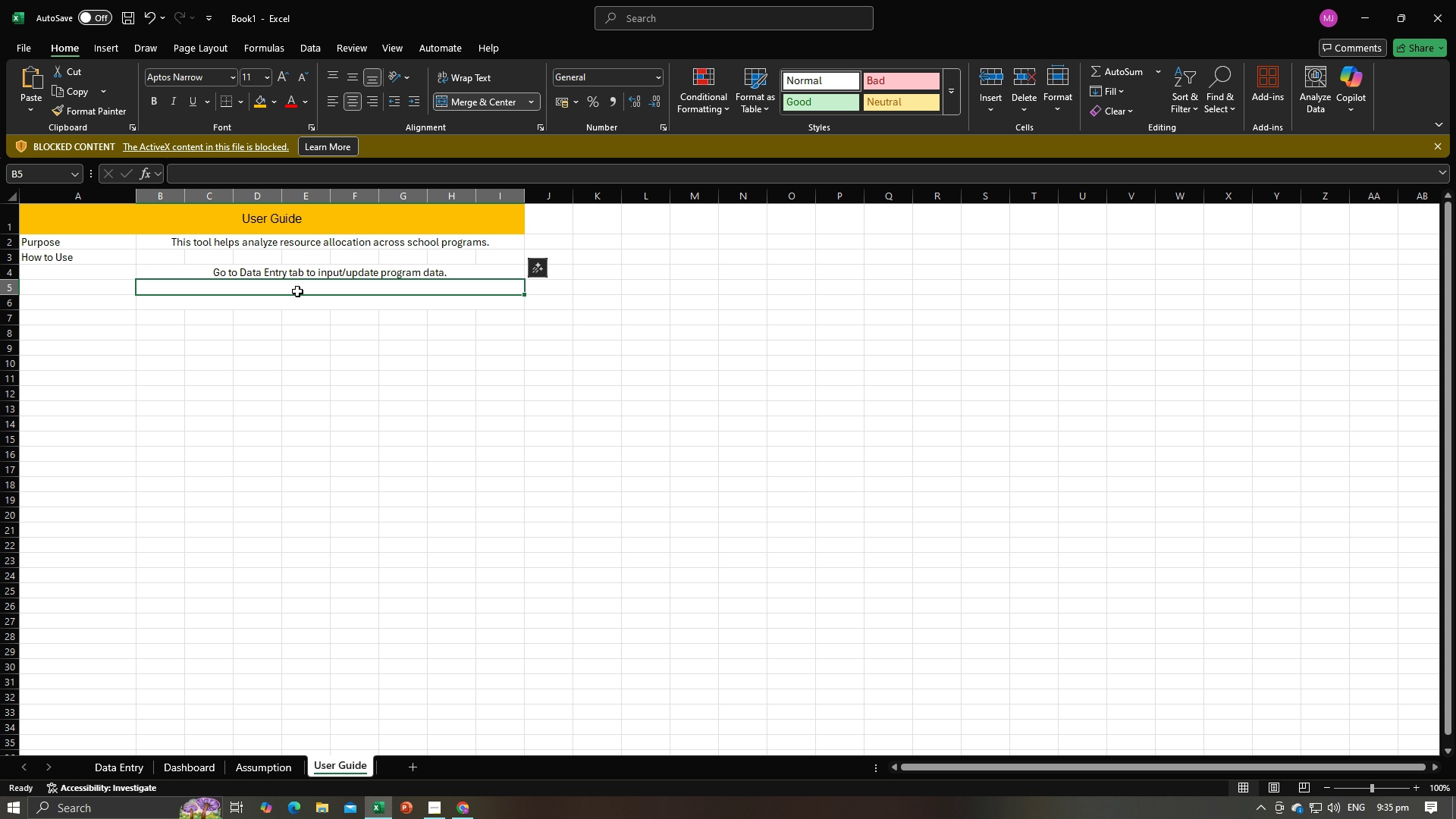 
double_click([297, 291])
 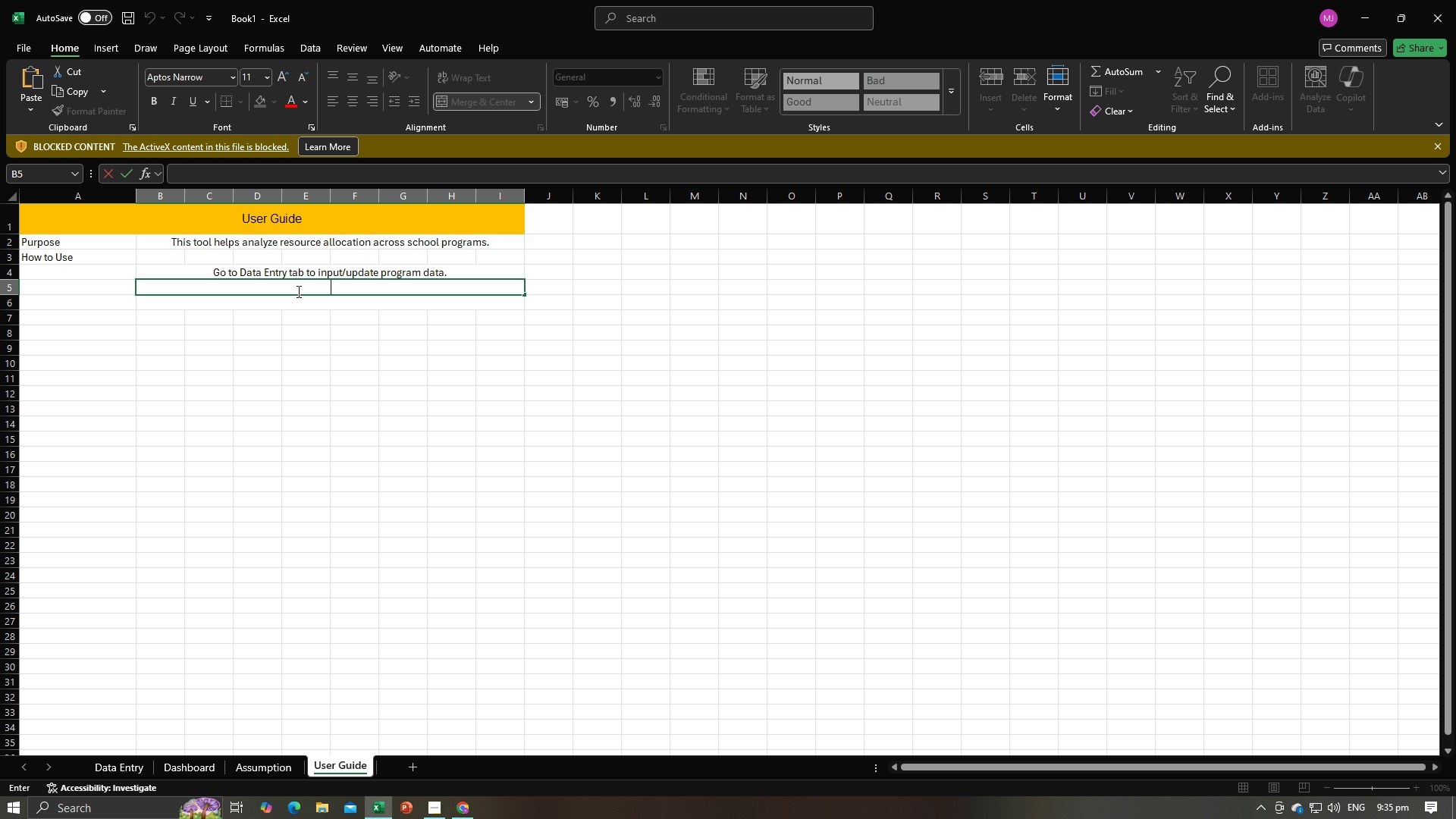 
key(Control+V)
 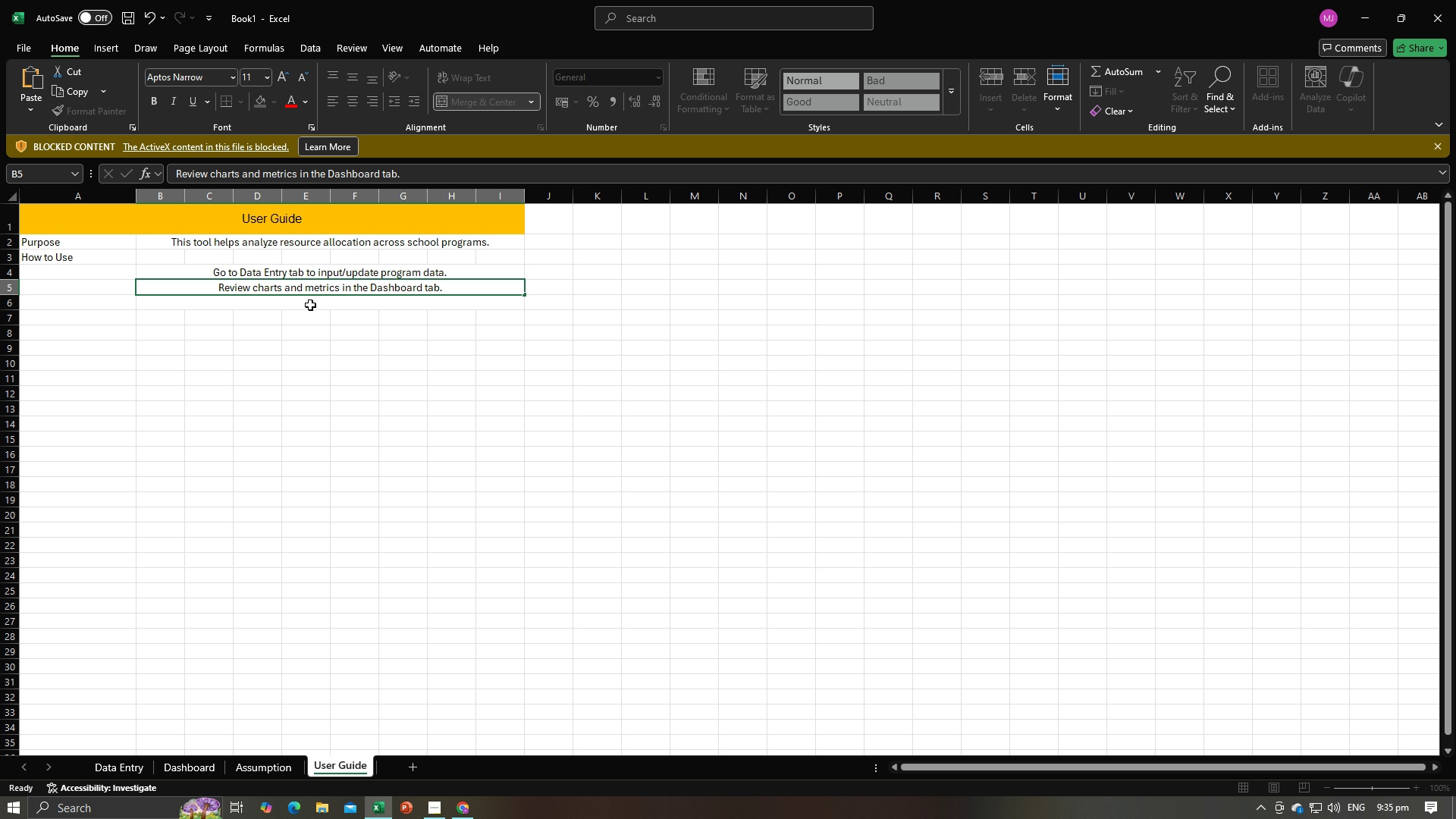 
double_click([310, 305])
 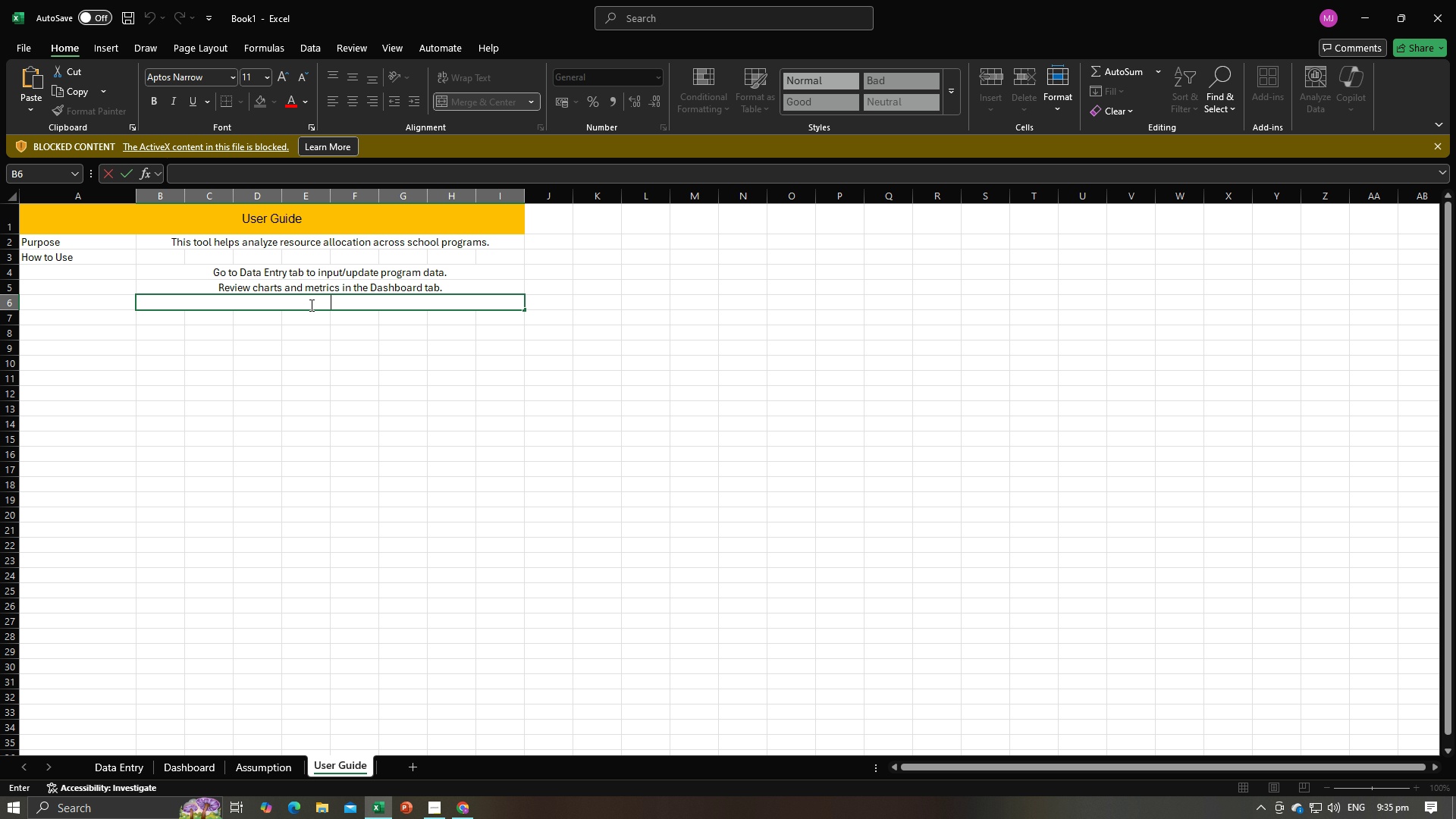 
key(Alt+AltLeft)
 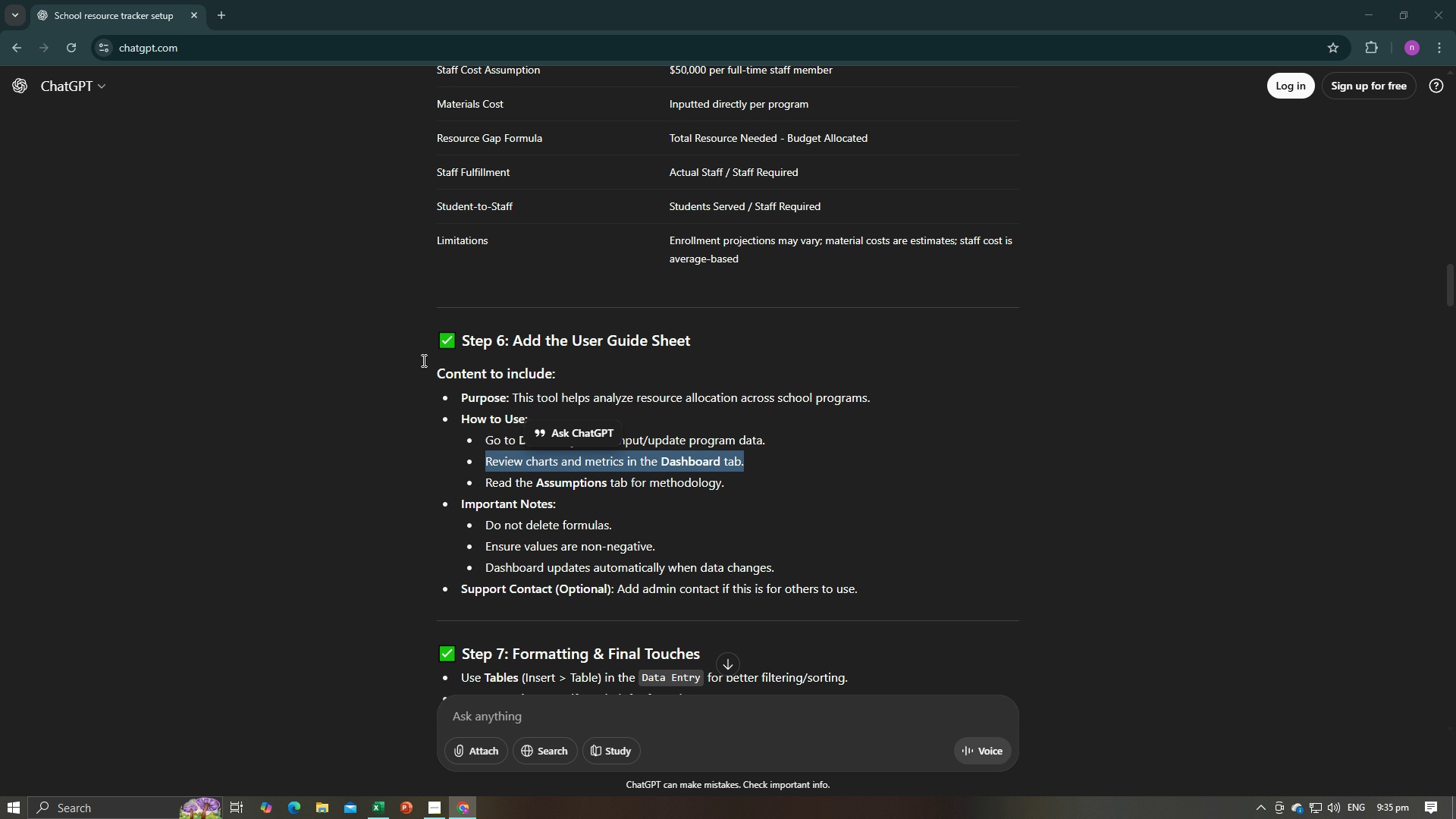 
key(Alt+Tab)
 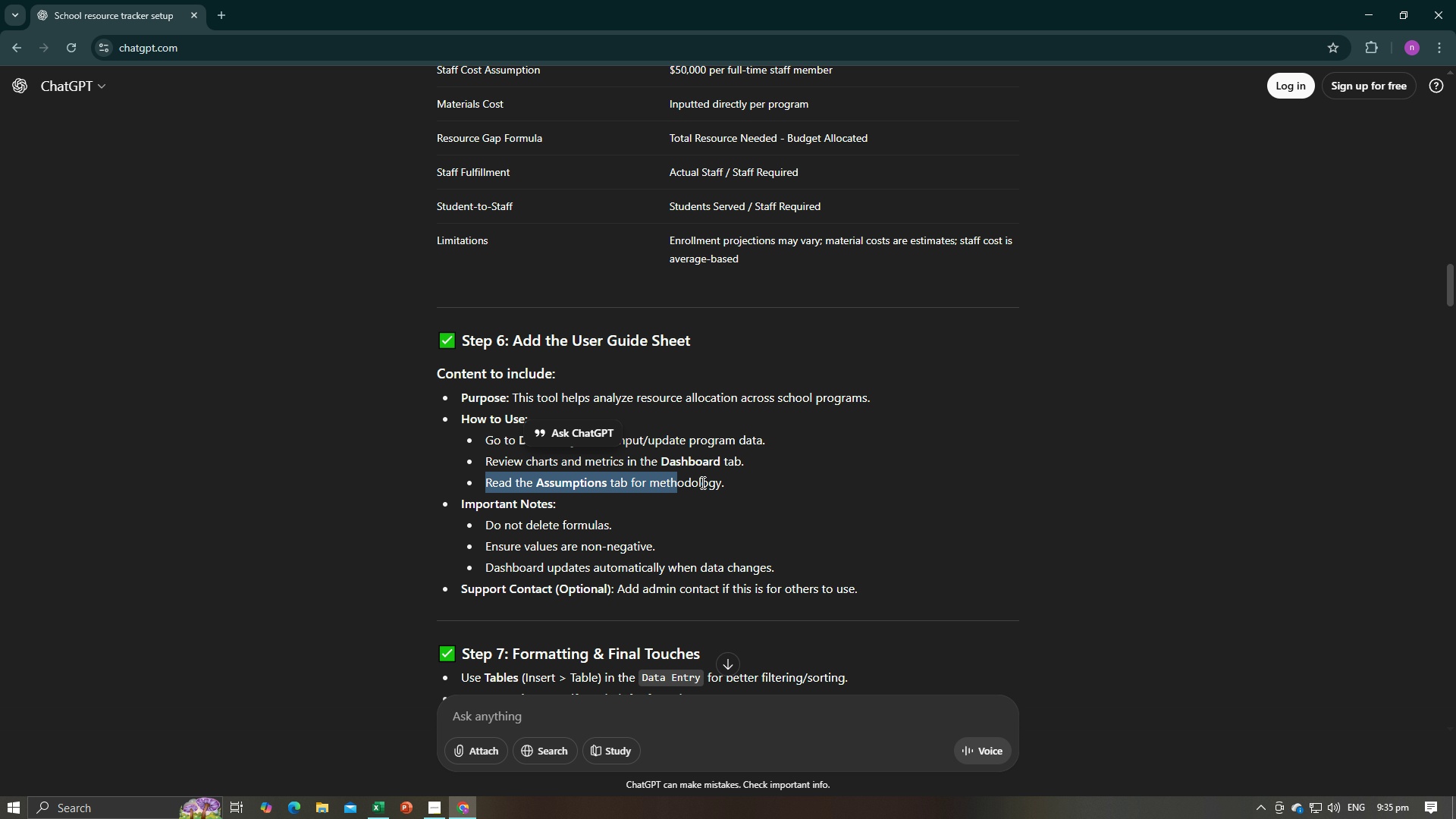 
key(Control+C)
 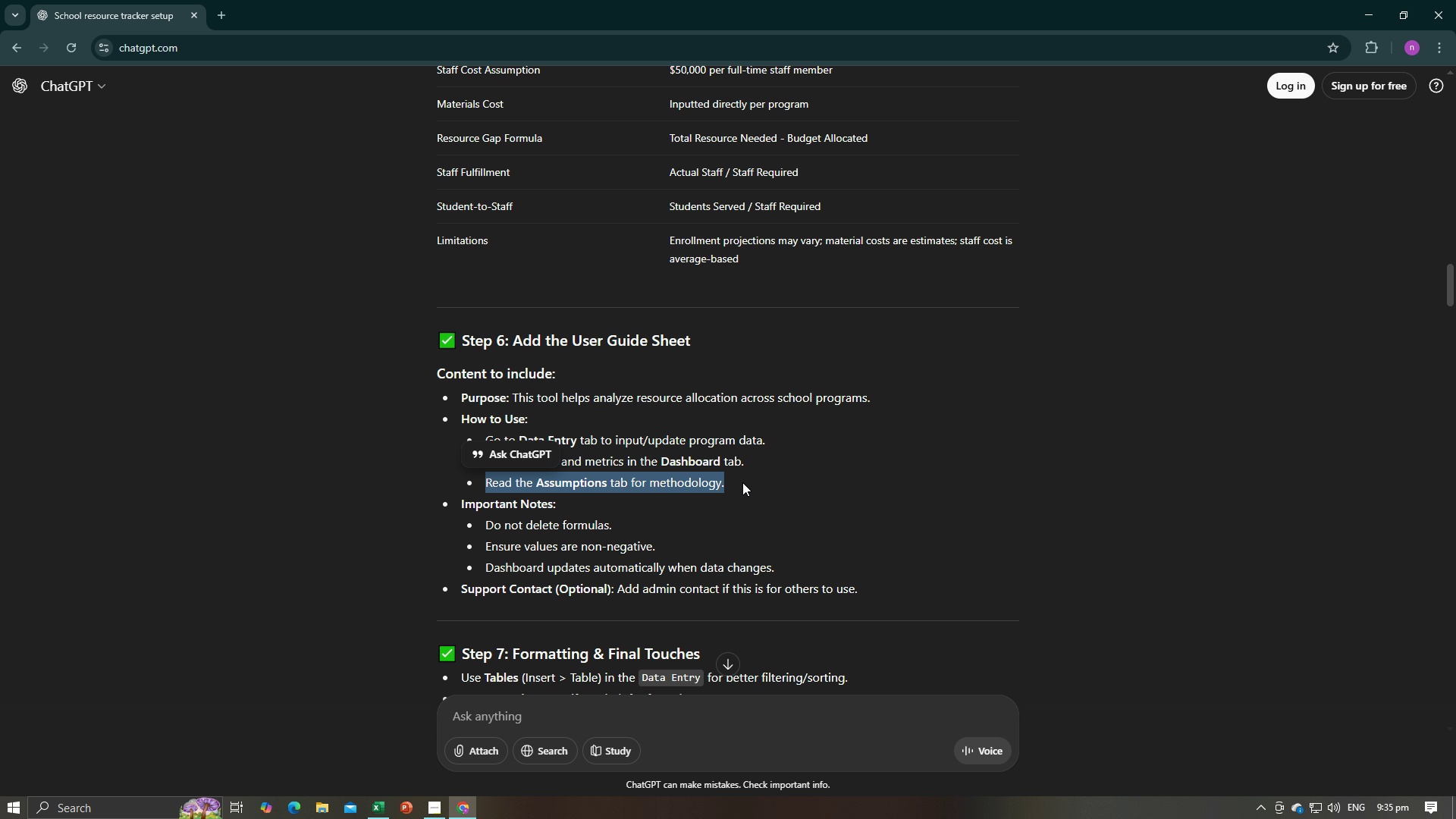 
key(Control+C)
 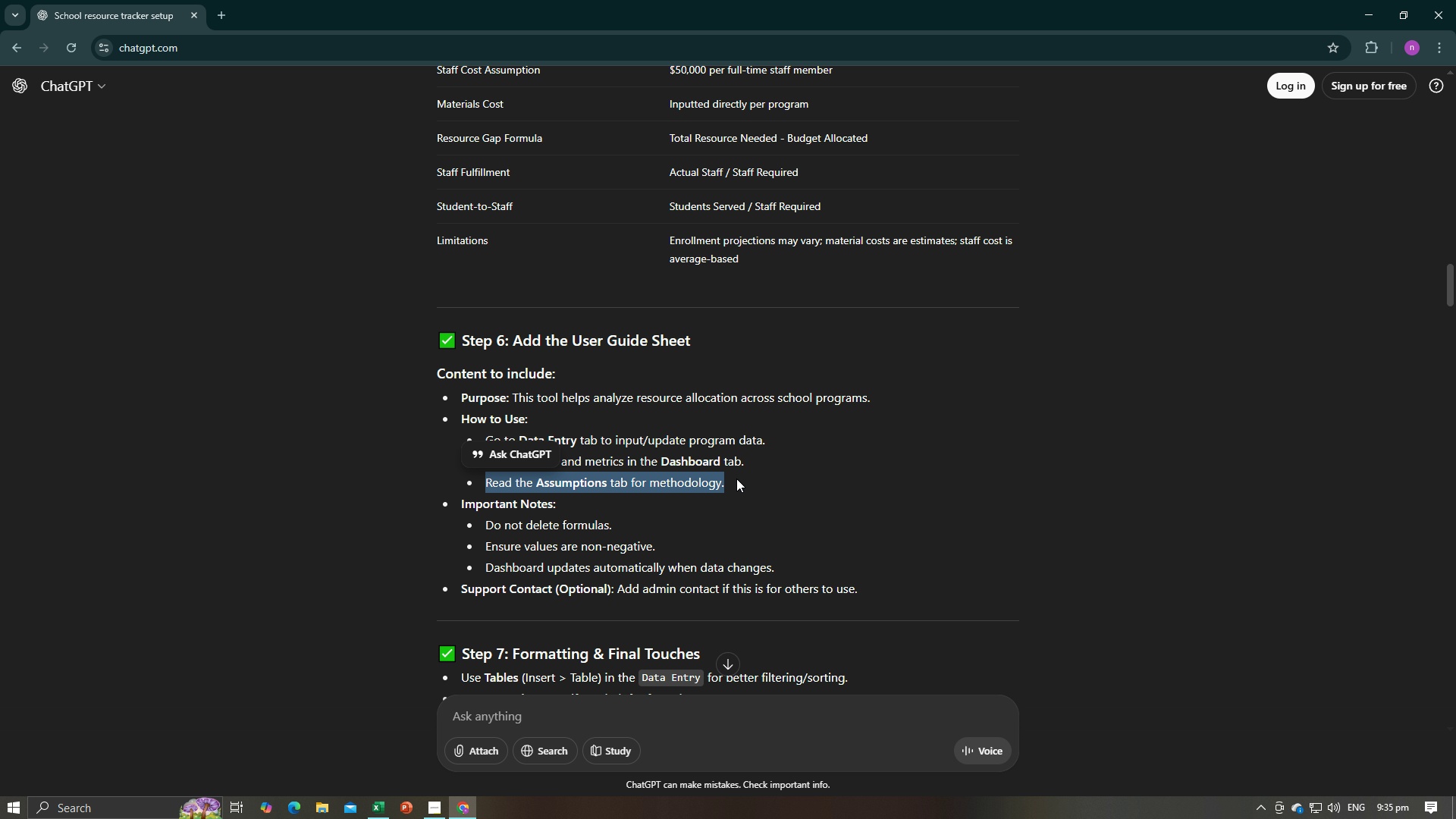 
key(Alt+AltLeft)
 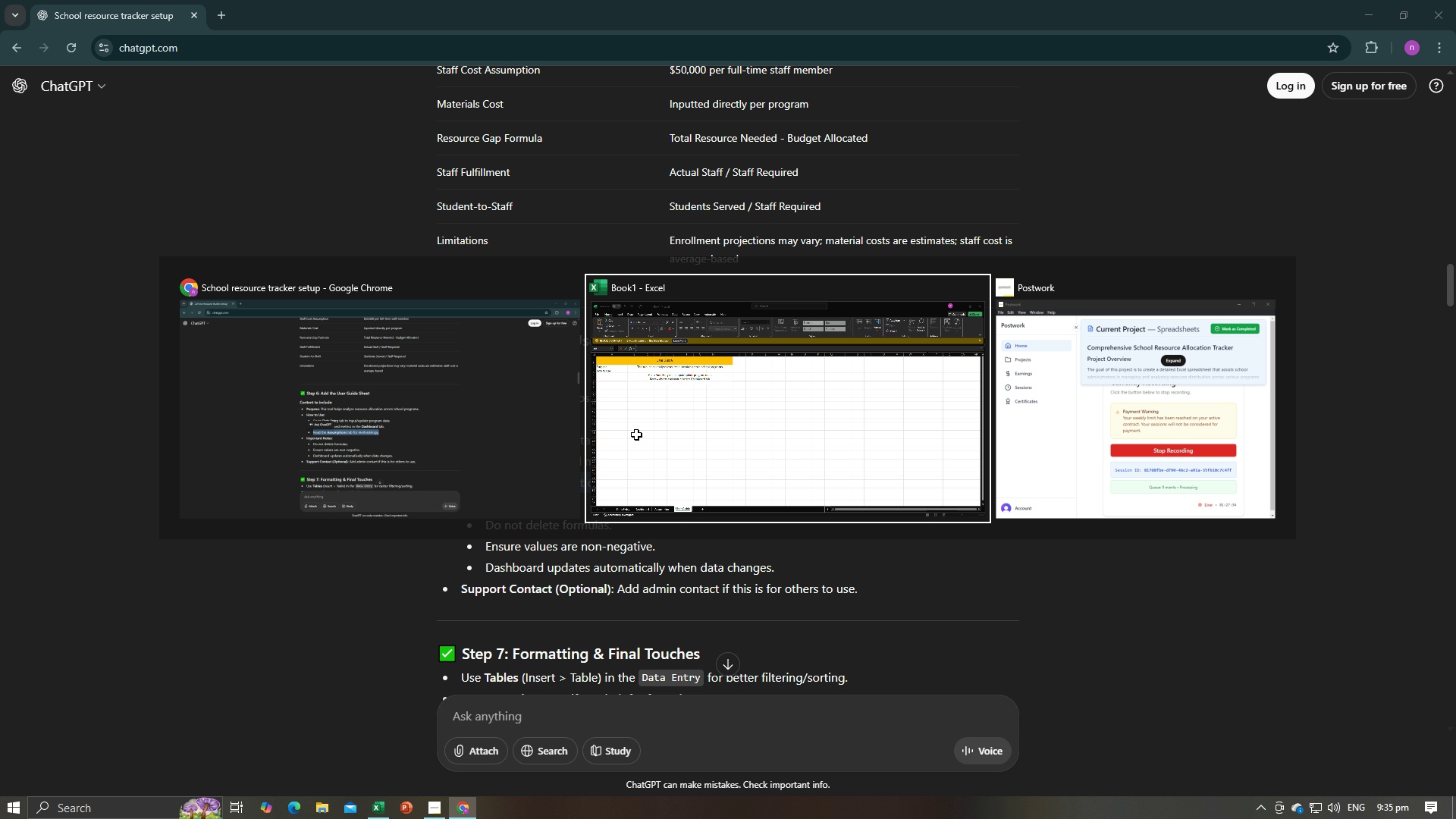 
key(Alt+Tab)
 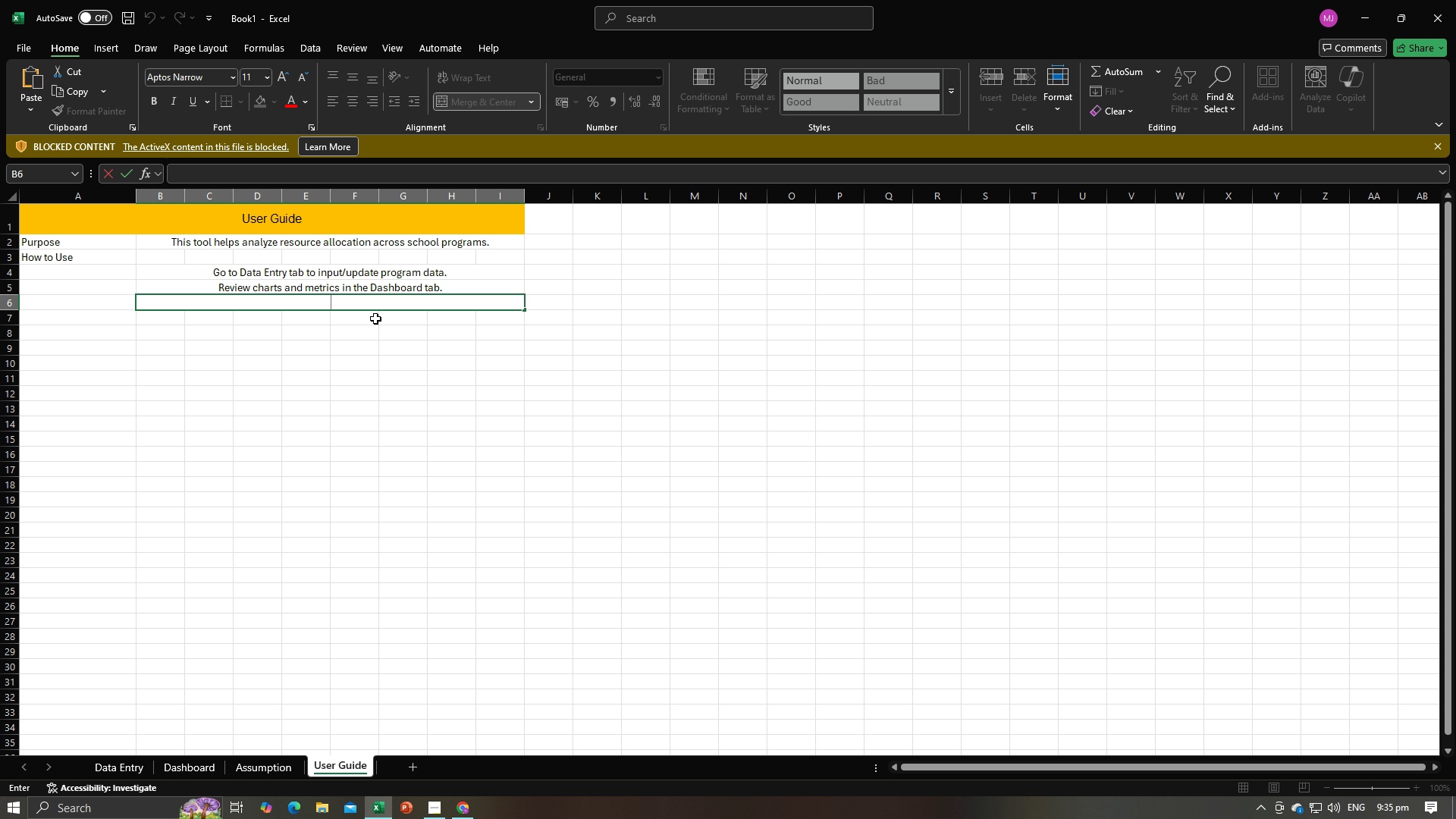 
key(Control+V)
 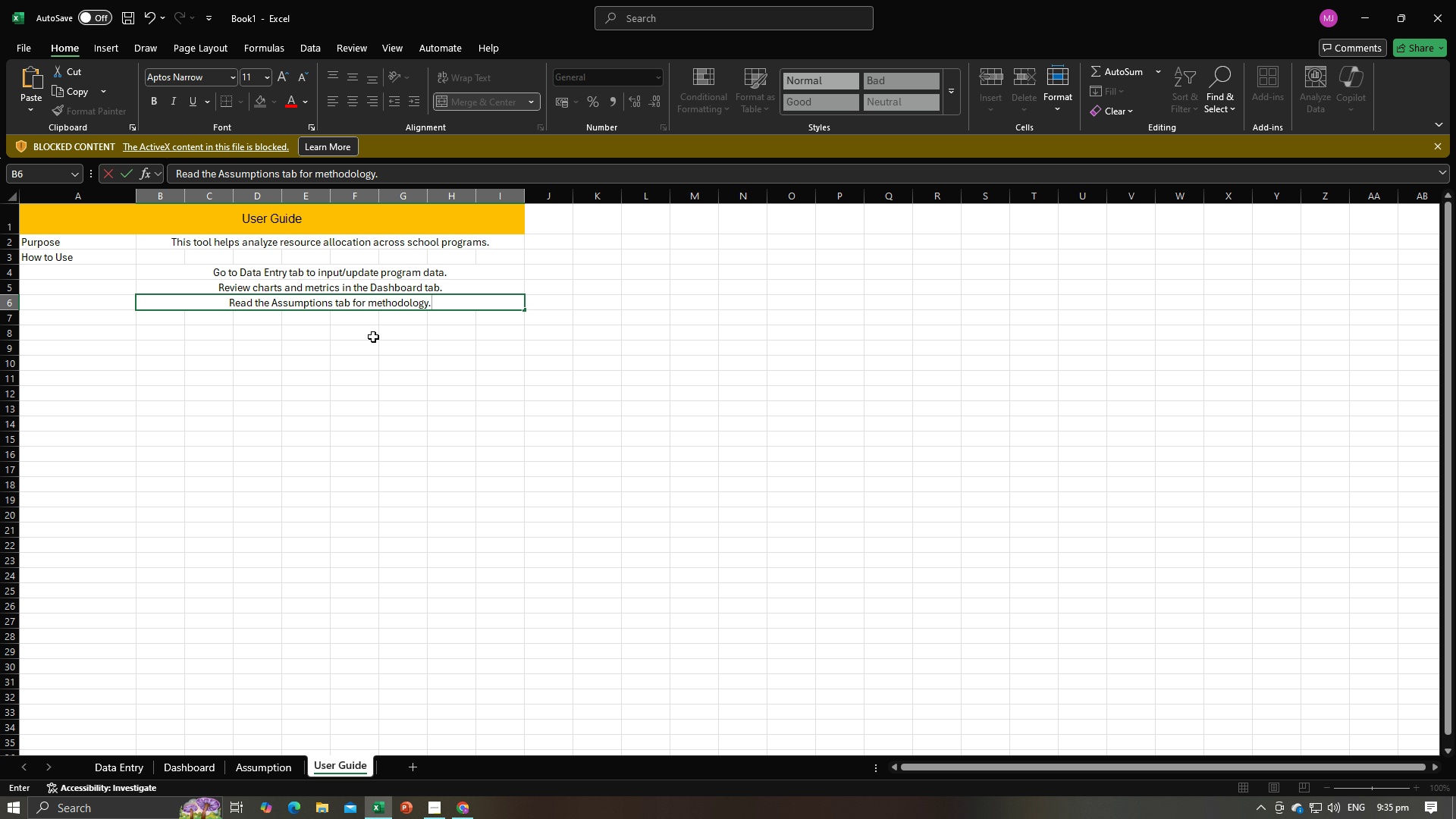 
left_click([373, 337])
 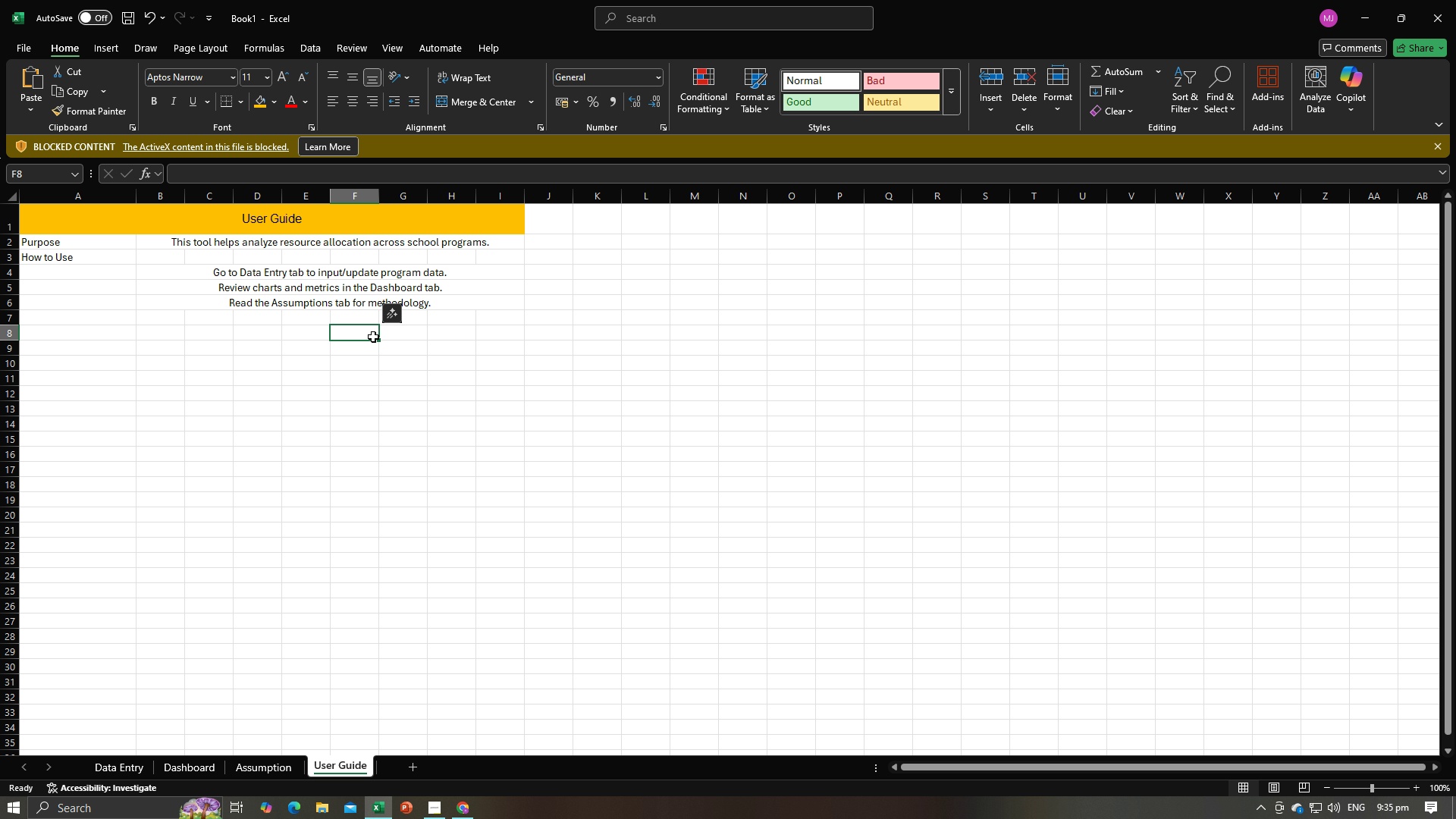 
key(Alt+AltLeft)
 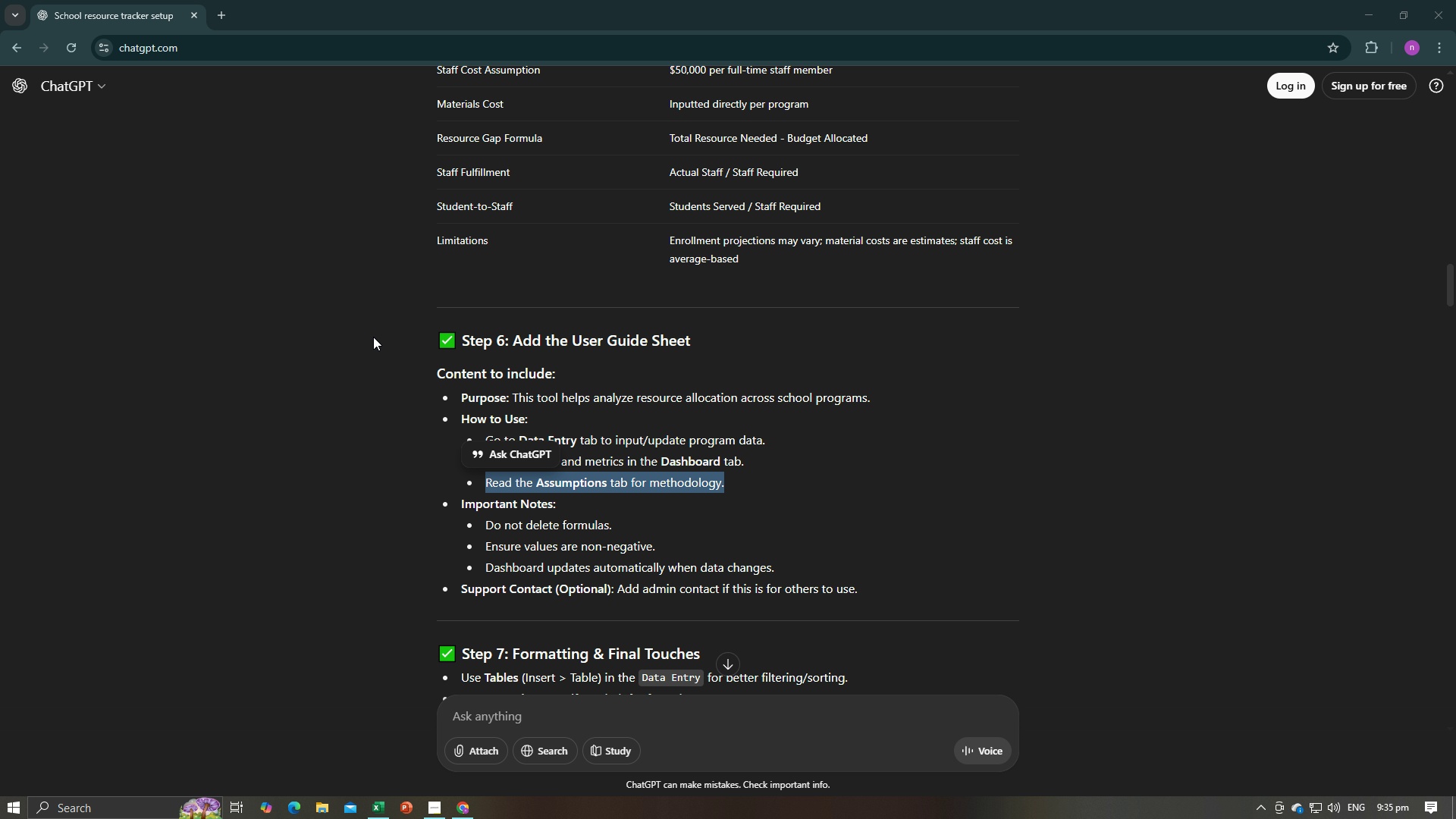 
key(Alt+Tab)
 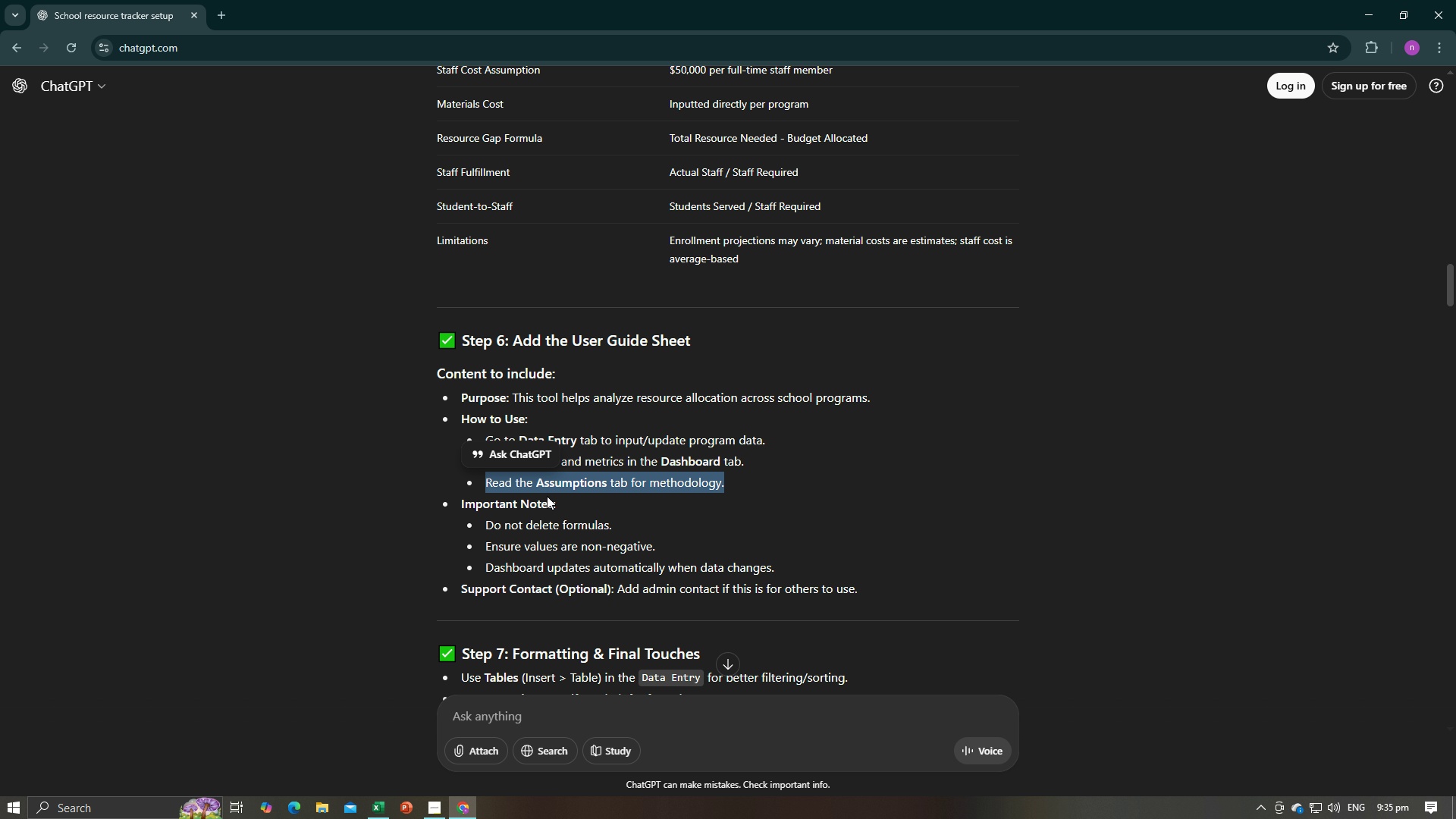 
mouse_move([531, 504])
 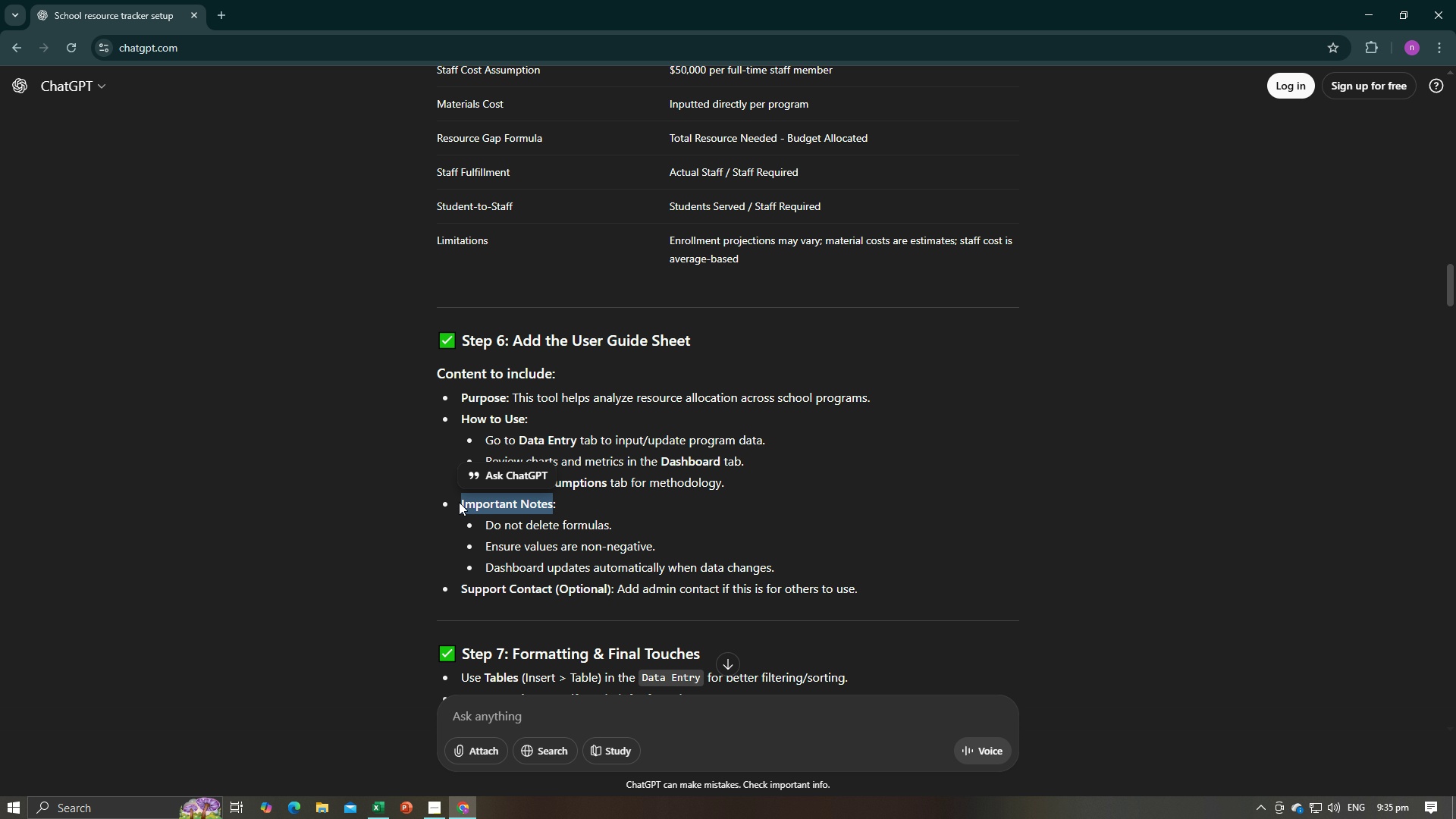 
key(Control+C)
 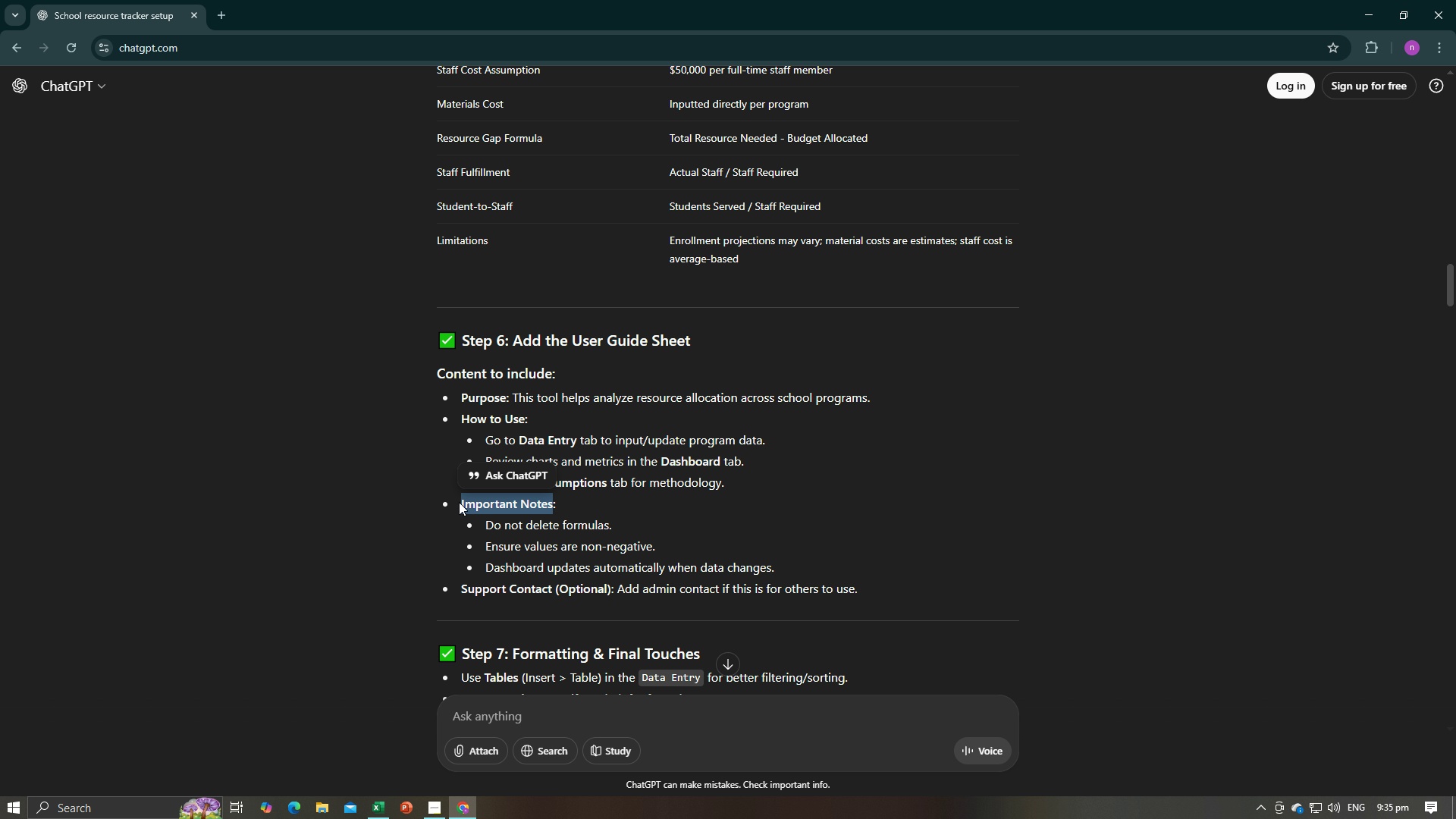 
key(Control+C)
 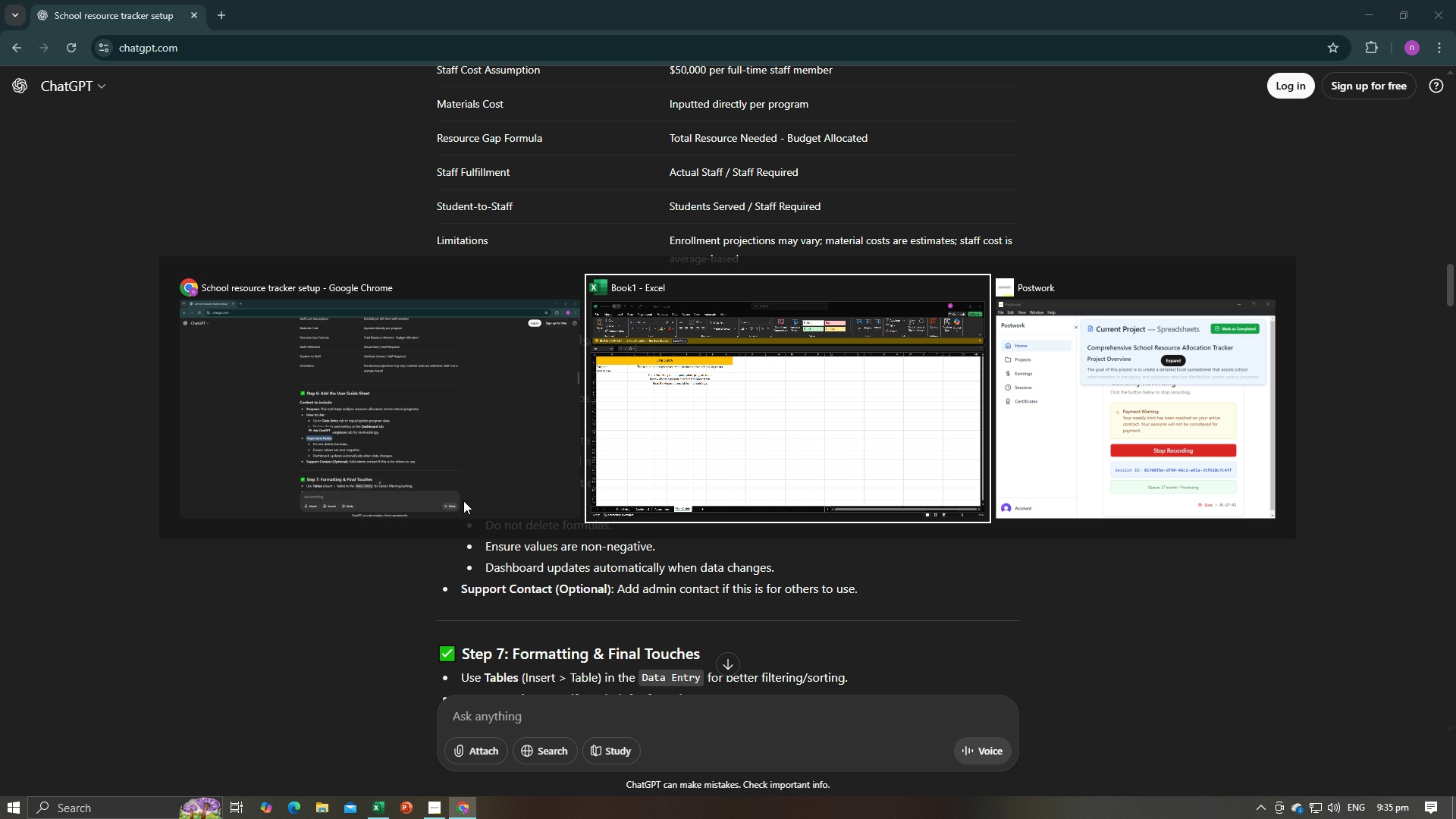 
key(Alt+AltLeft)
 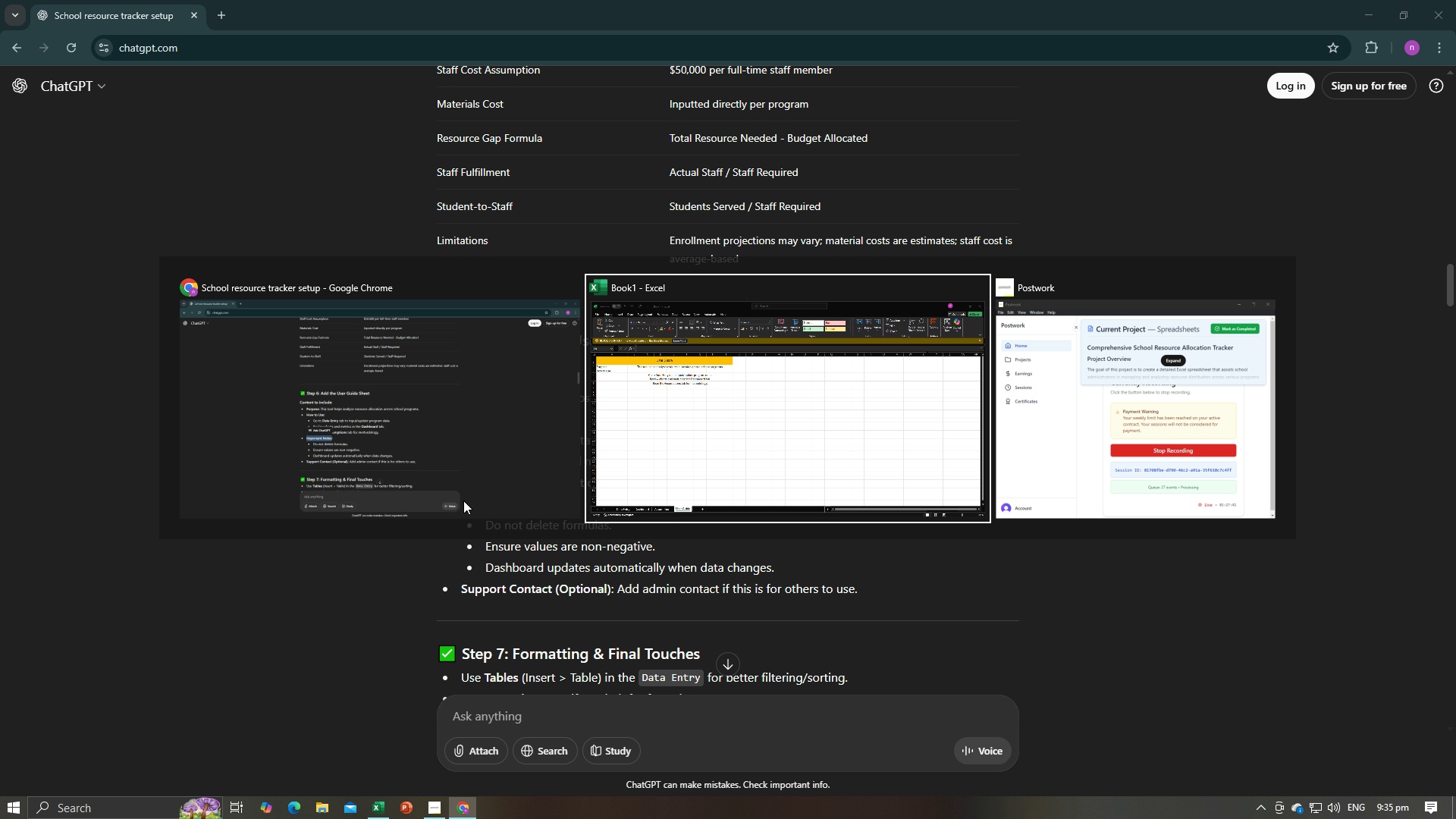 
key(Alt+Tab)
 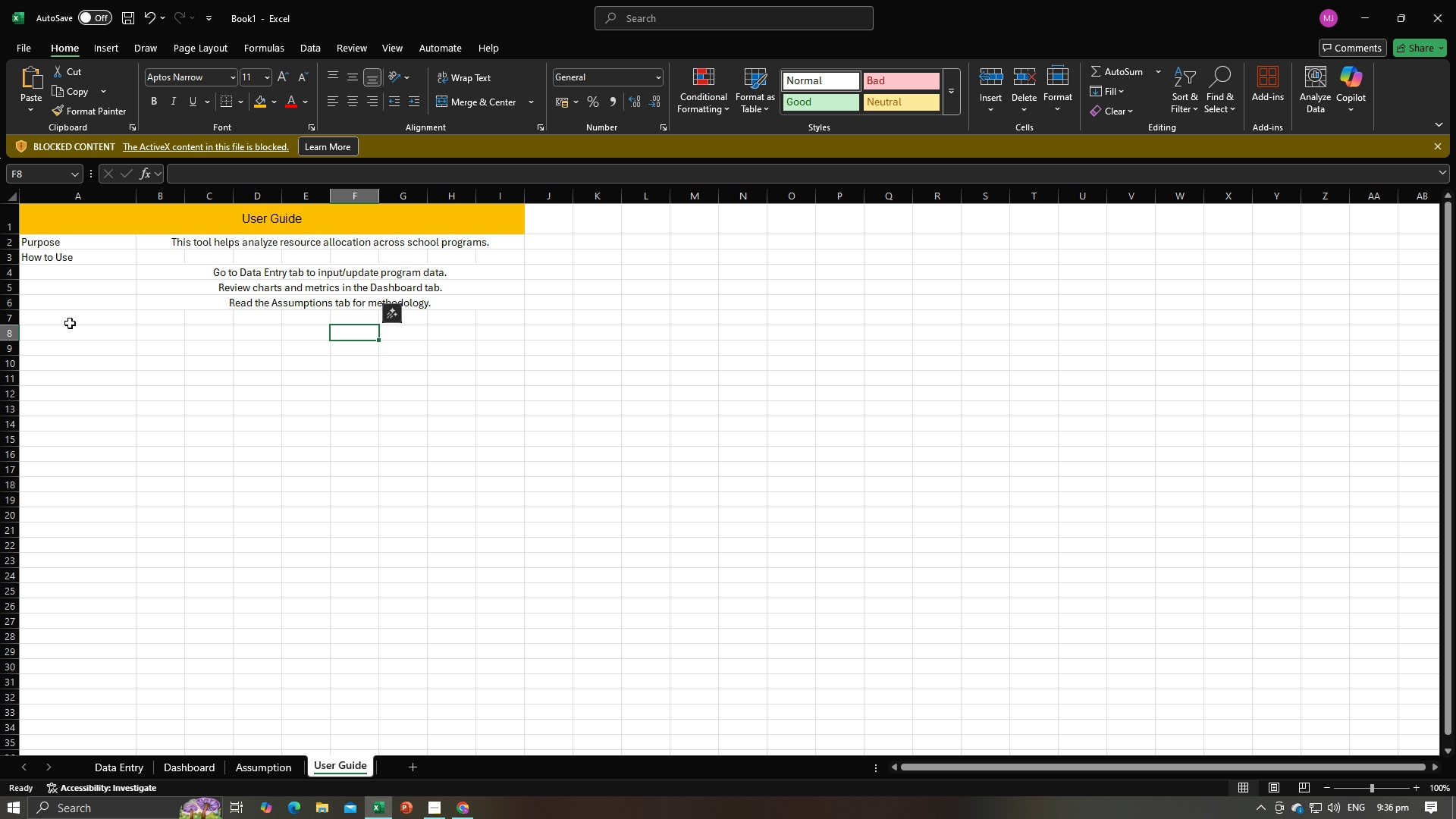 
left_click([70, 323])
 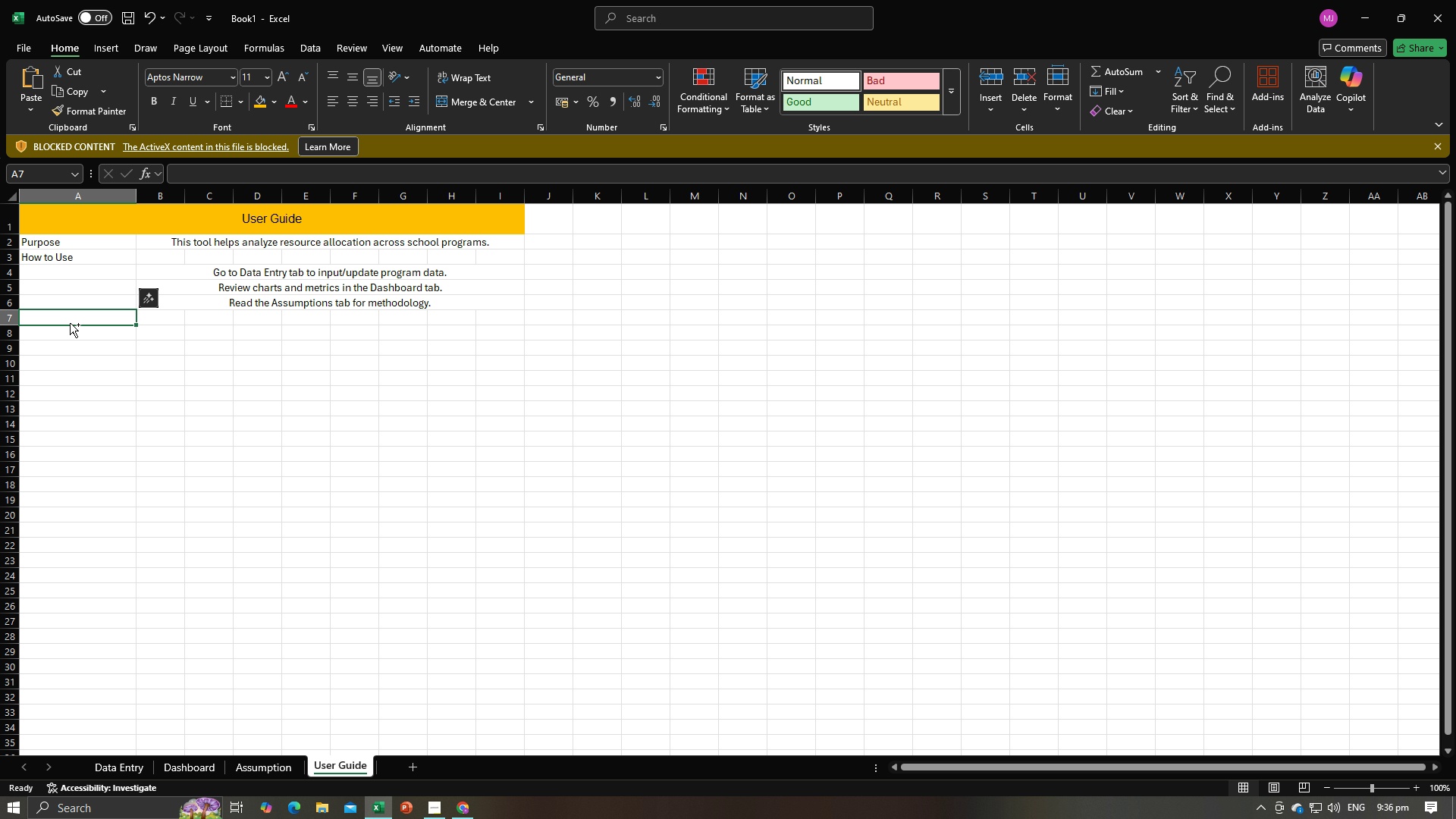 
key(Control+V)
 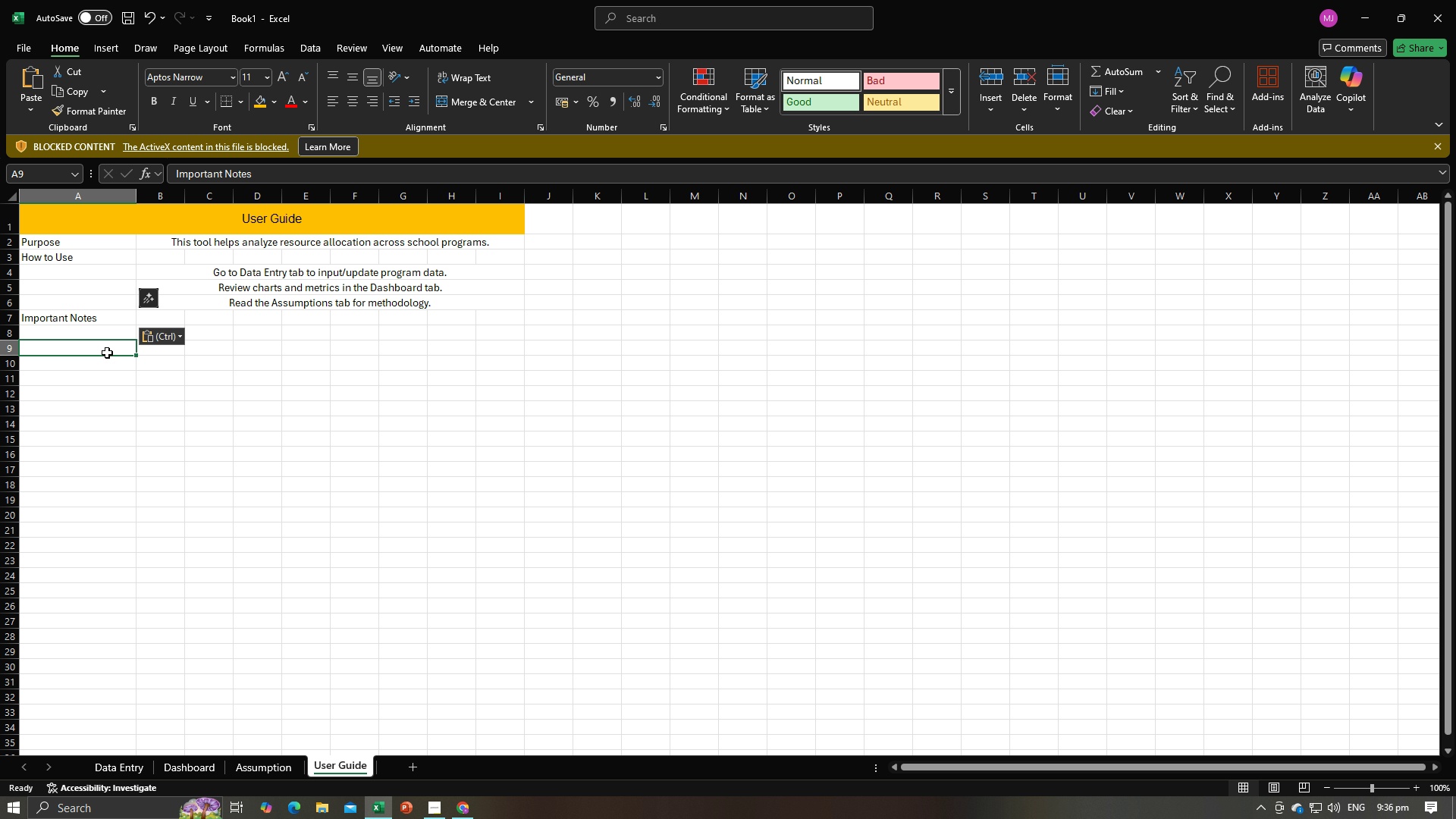 
left_click([107, 353])
 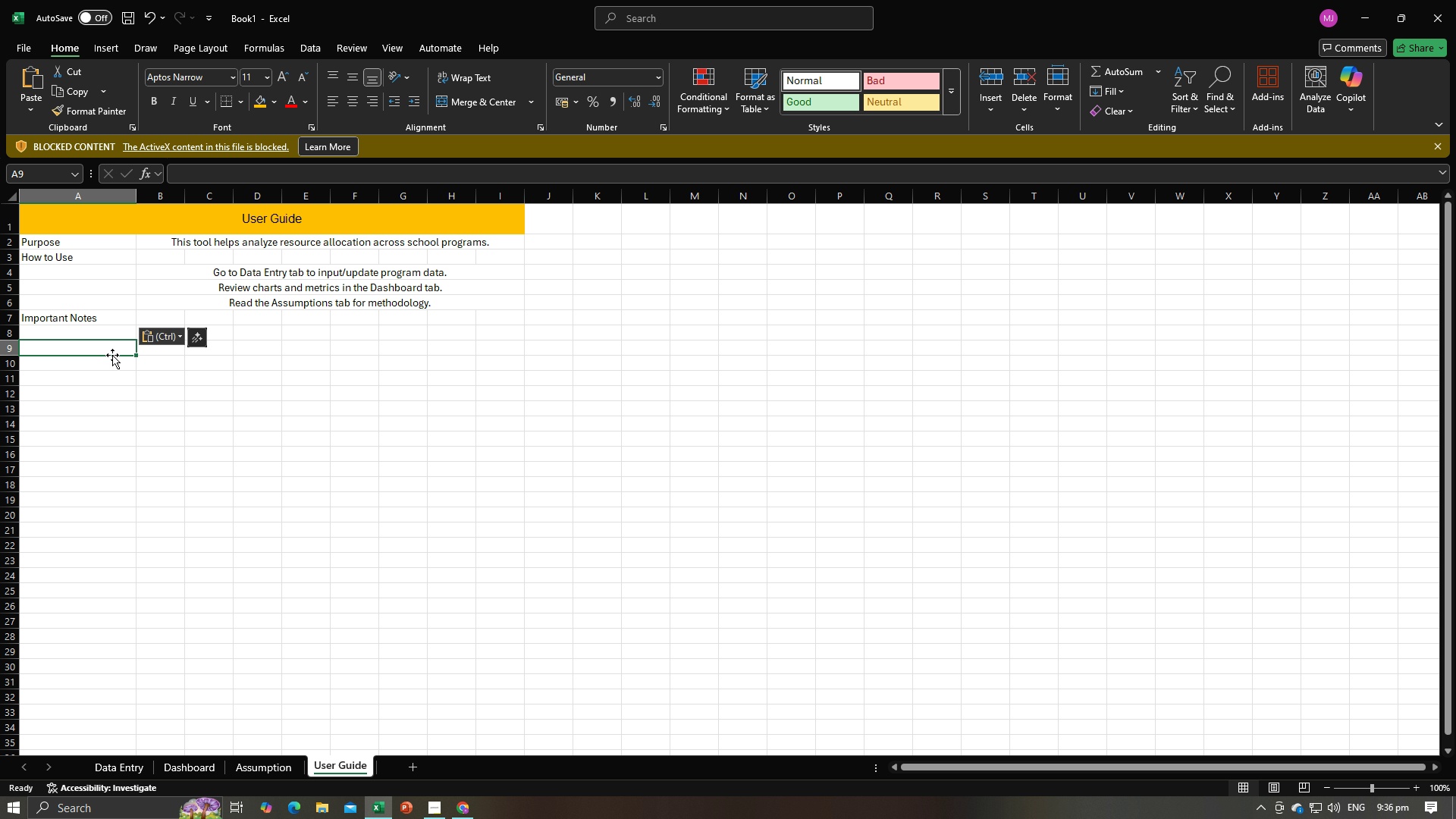 
key(Alt+AltLeft)
 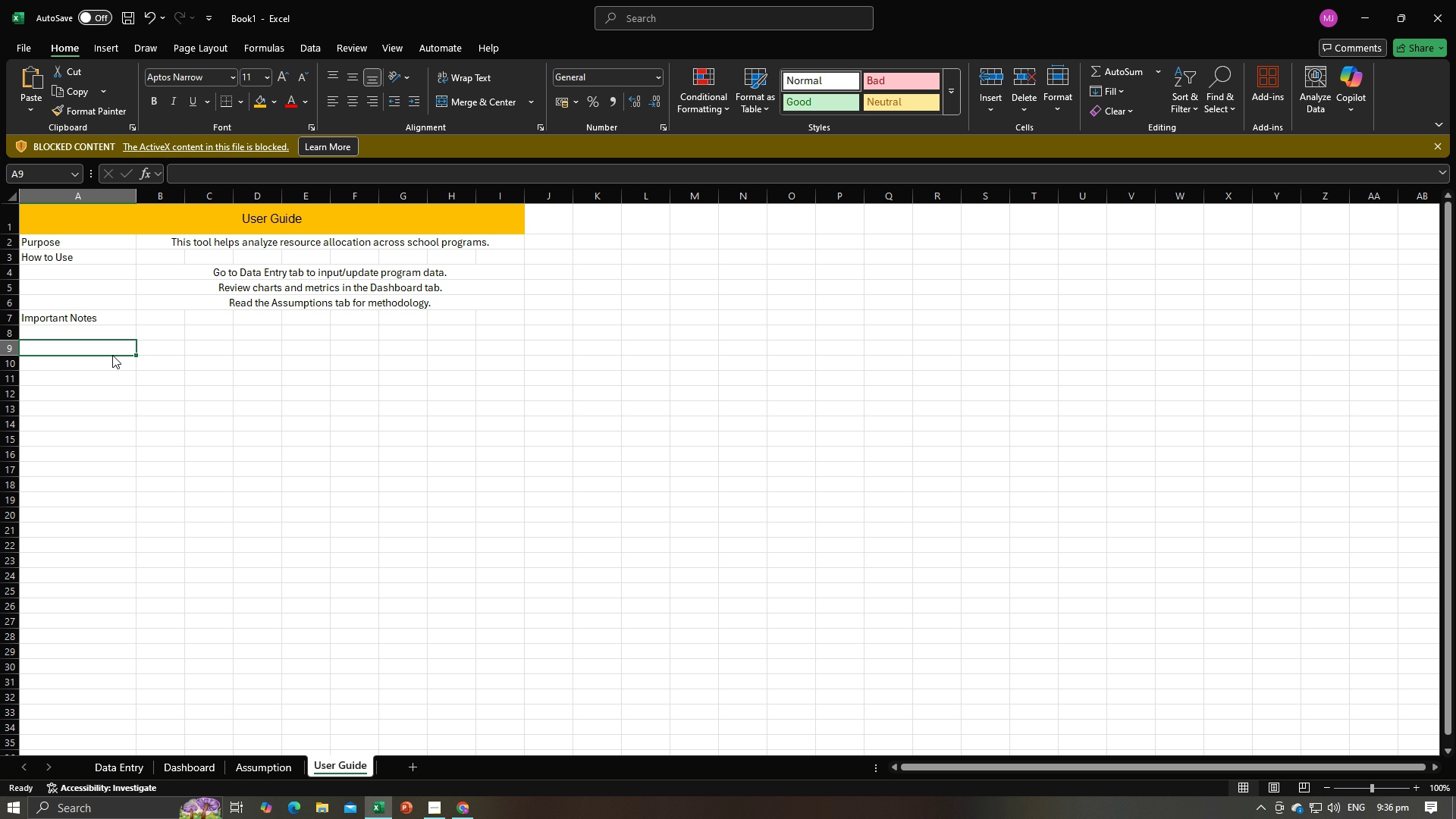 
key(Alt+Tab)
 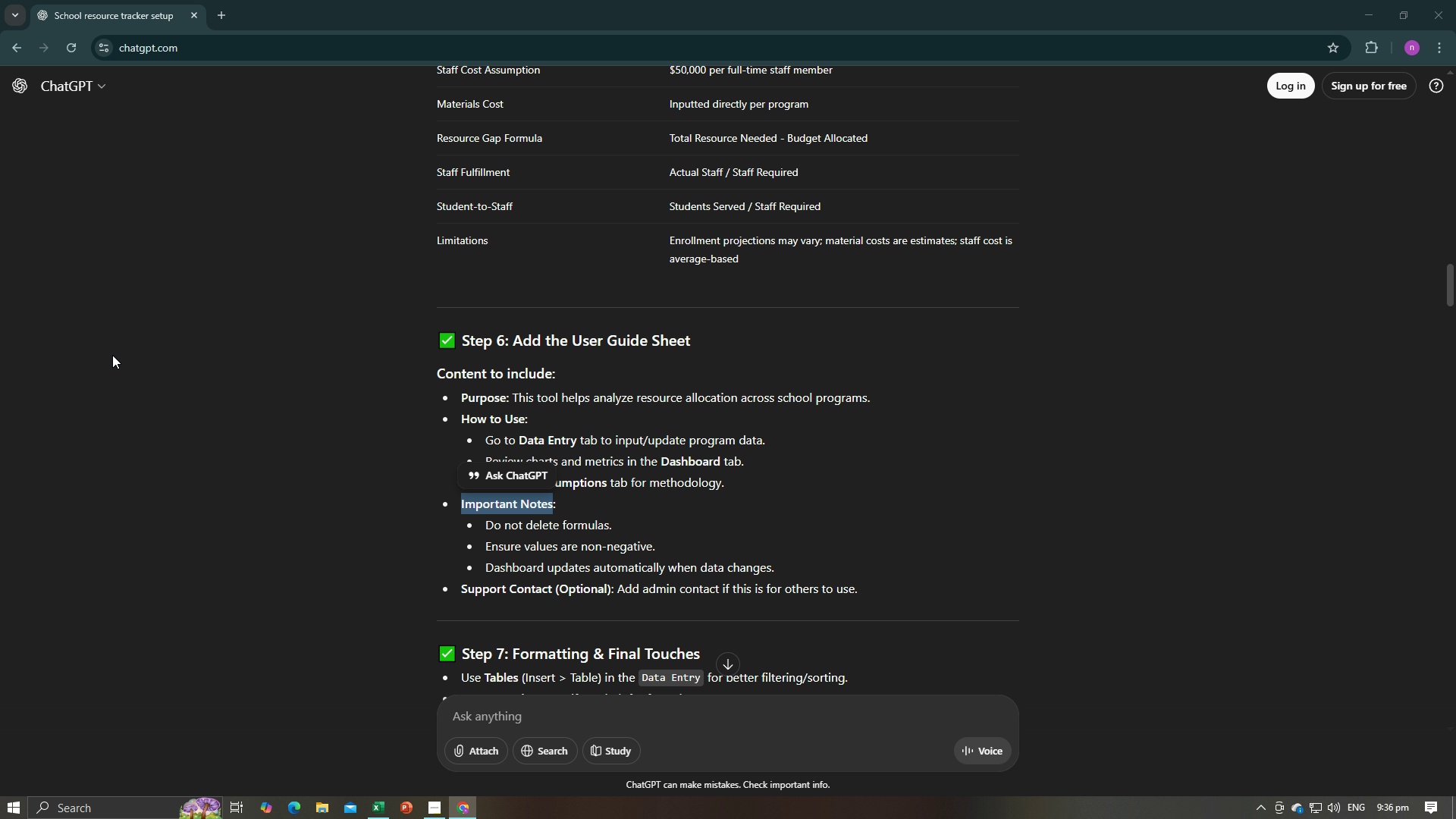 
key(Alt+AltLeft)
 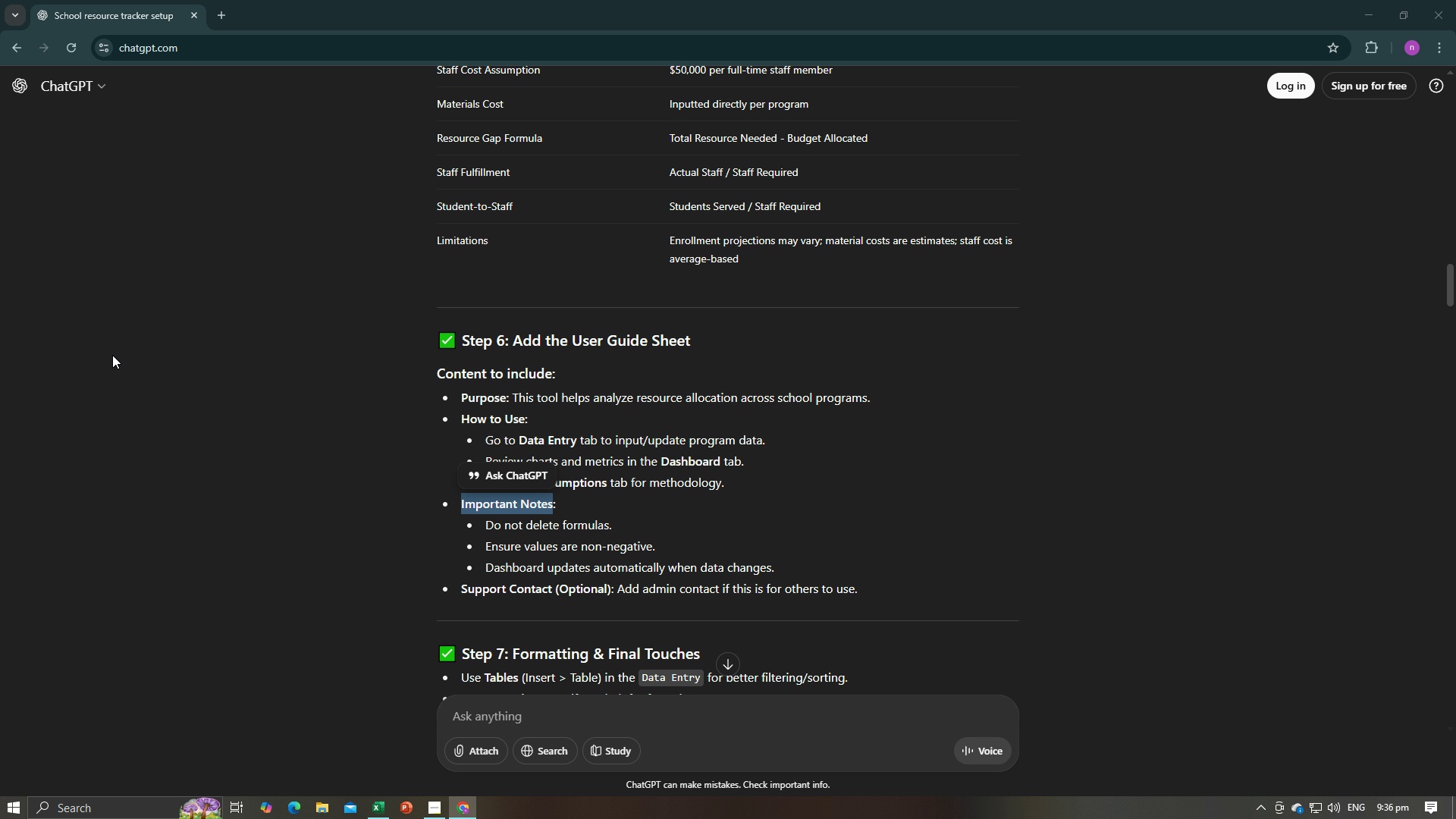 
key(Alt+Tab)
 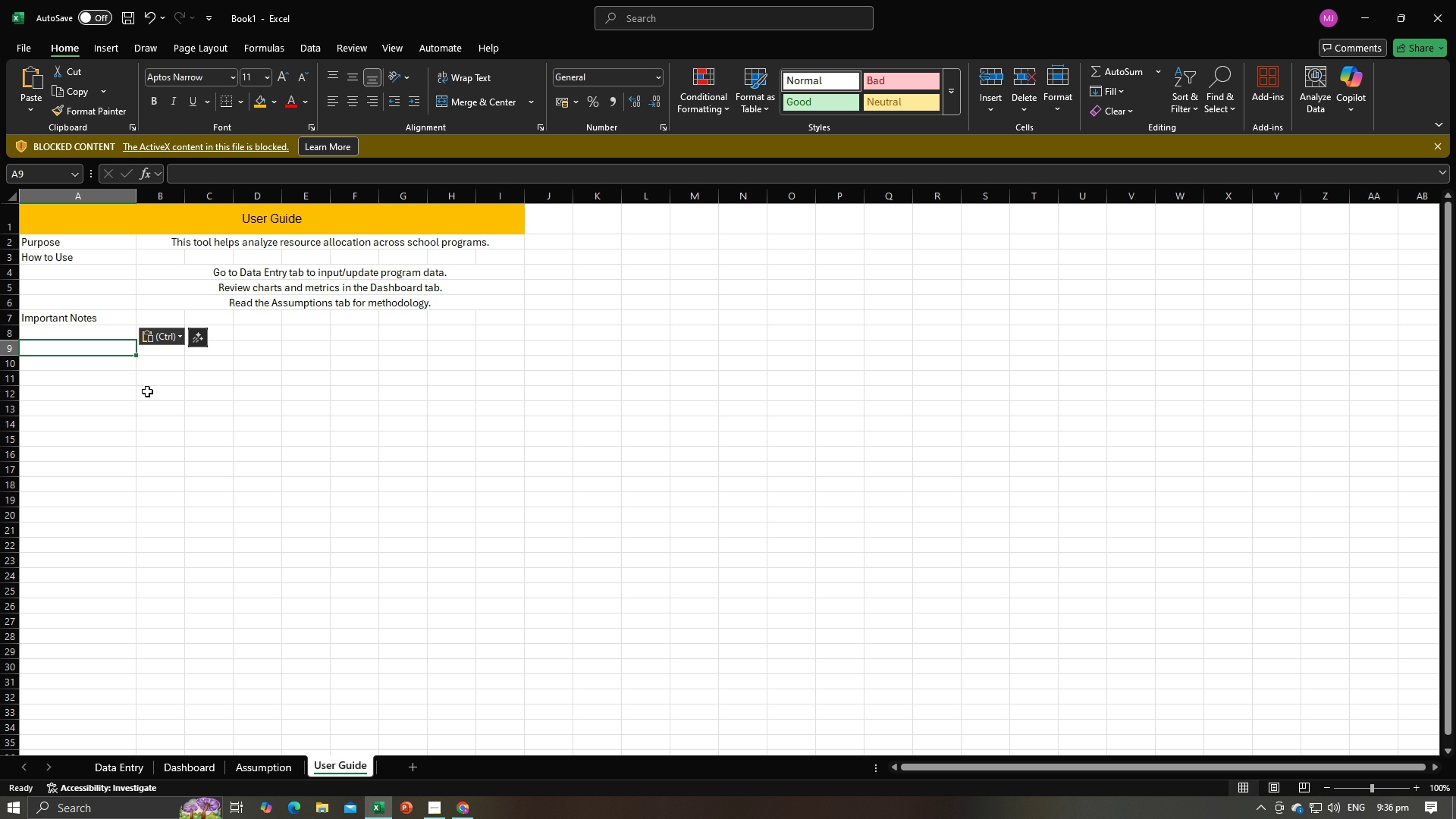 
left_click([147, 391])
 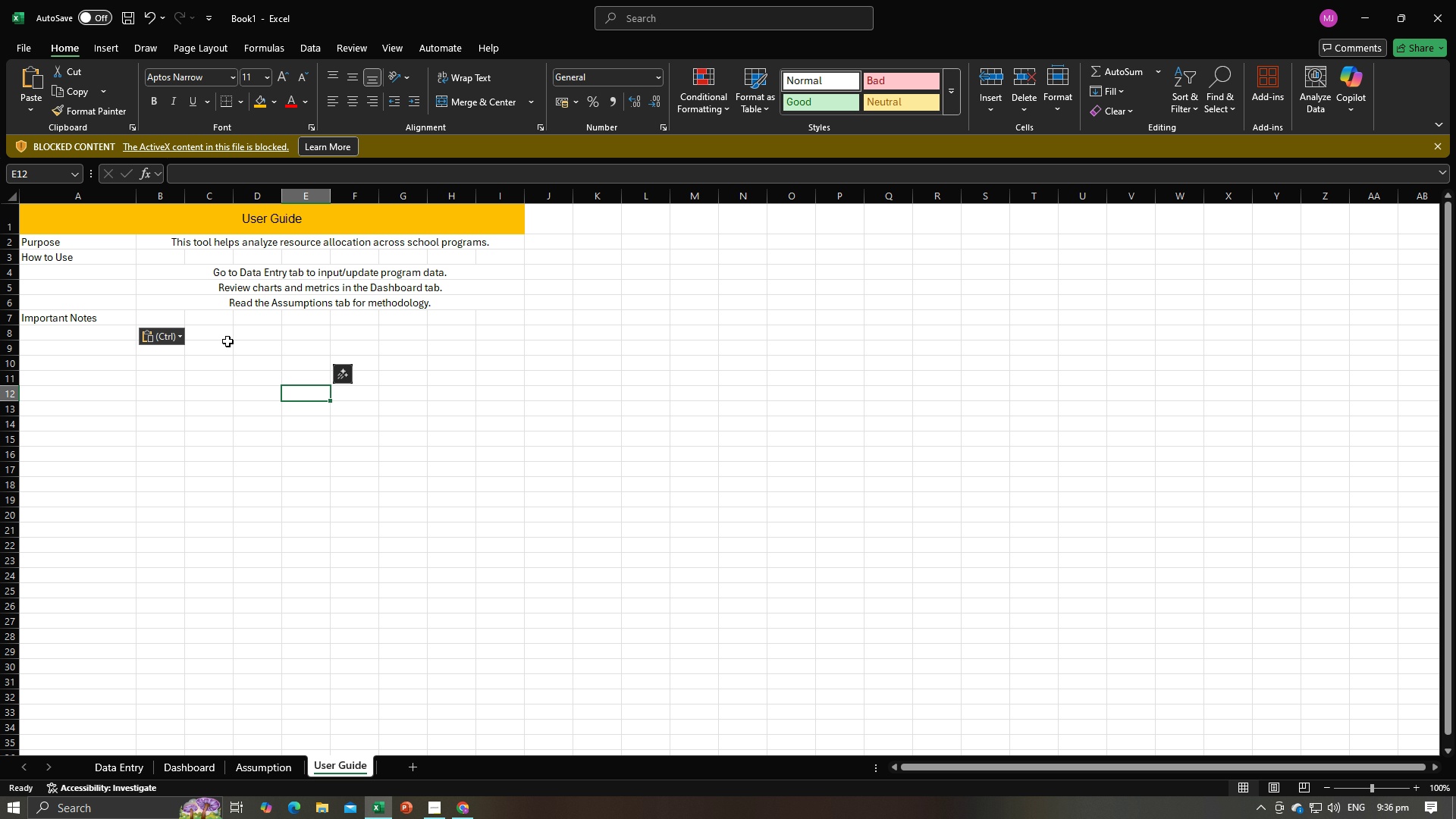 
double_click([227, 340])
 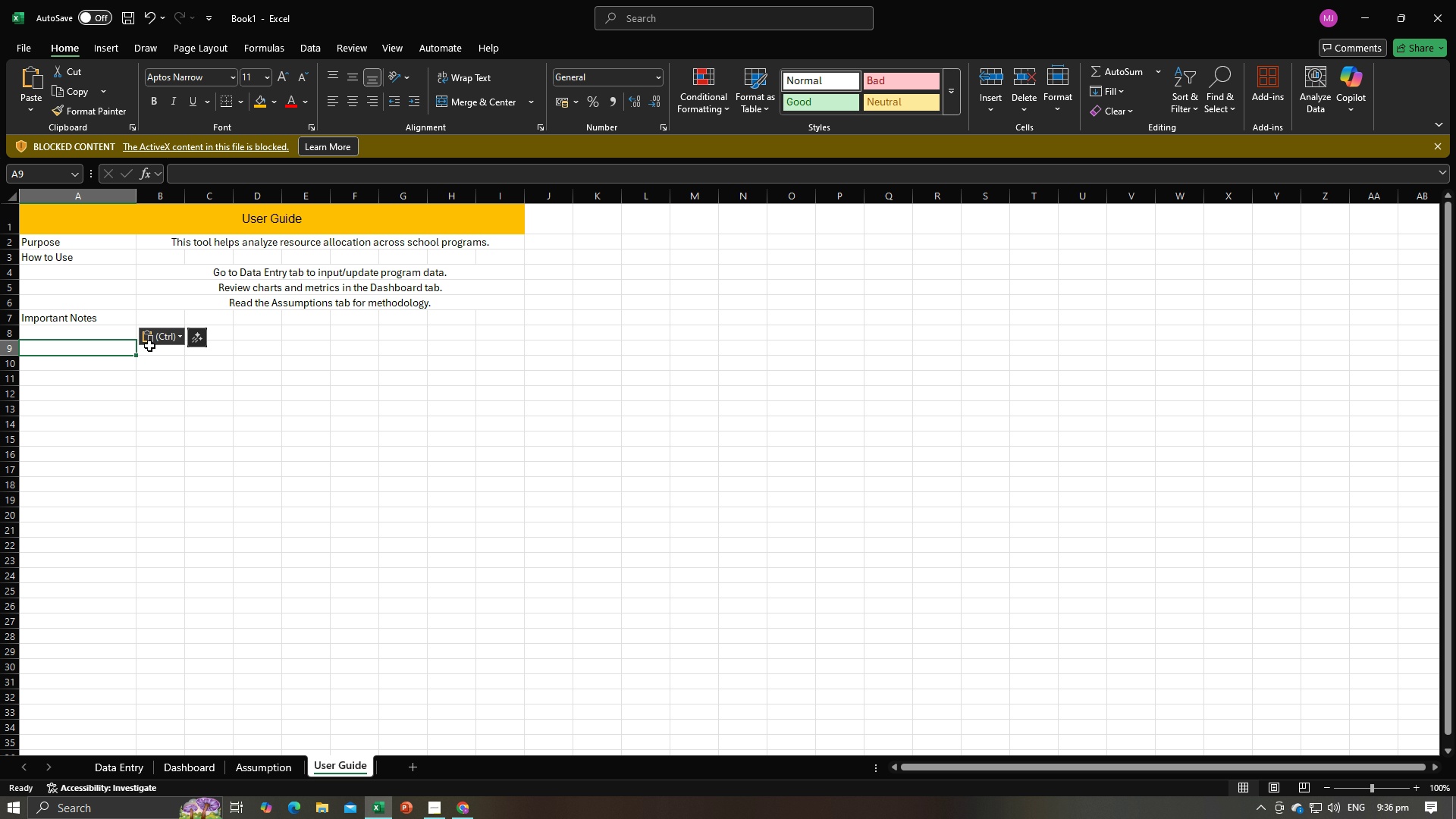 
left_click([165, 340])
 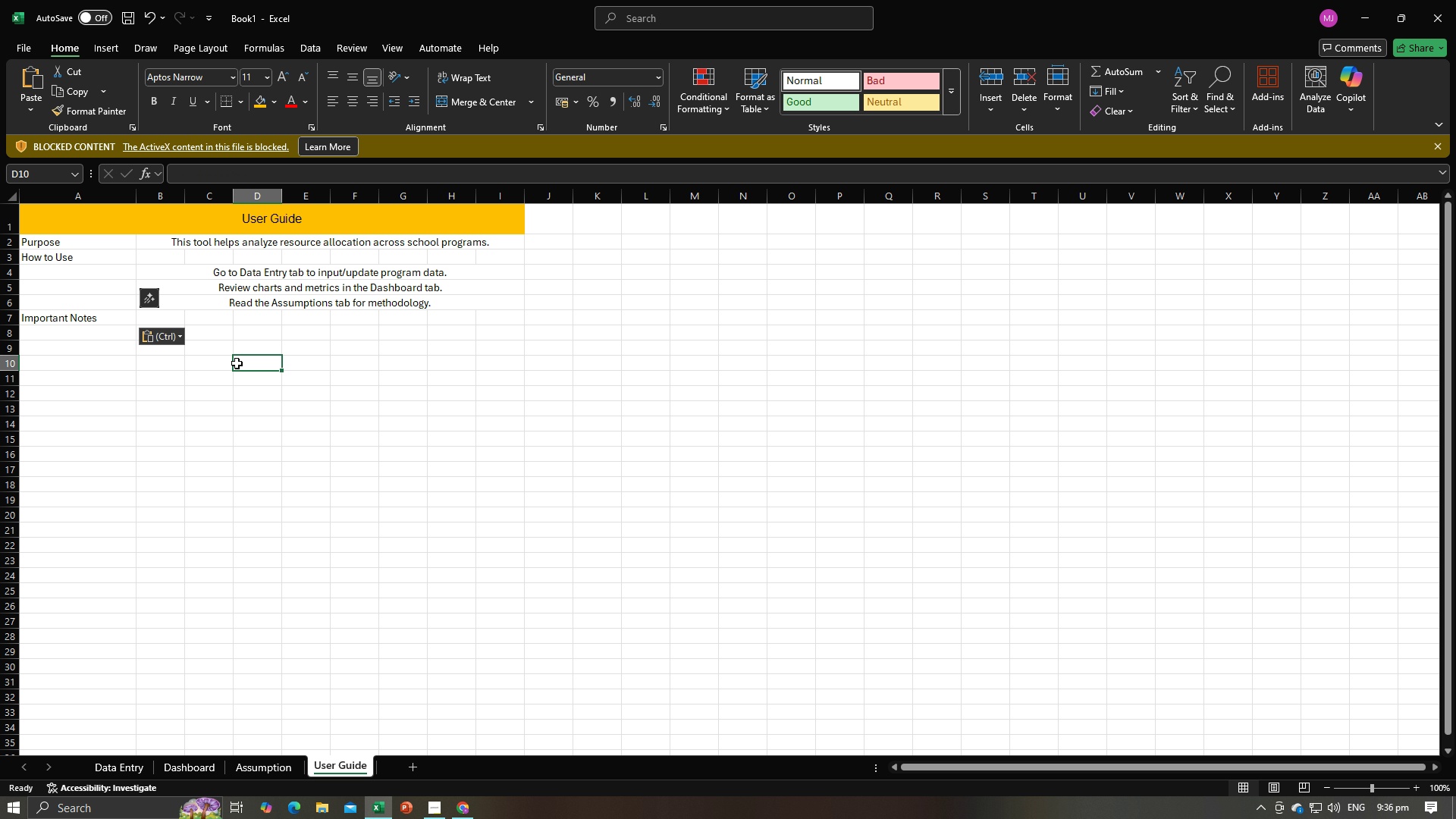 
double_click([226, 342])
 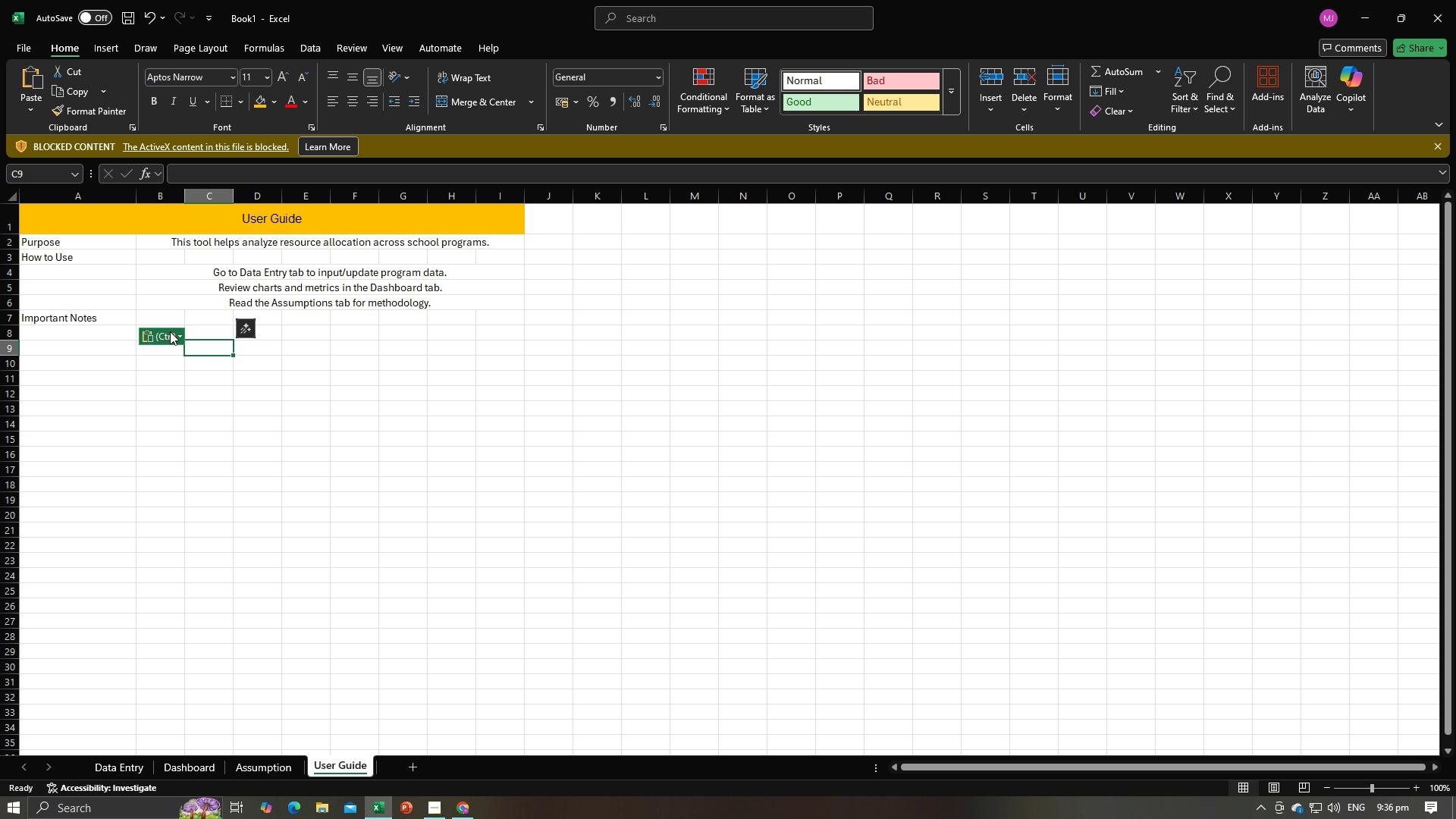 
double_click([170, 331])
 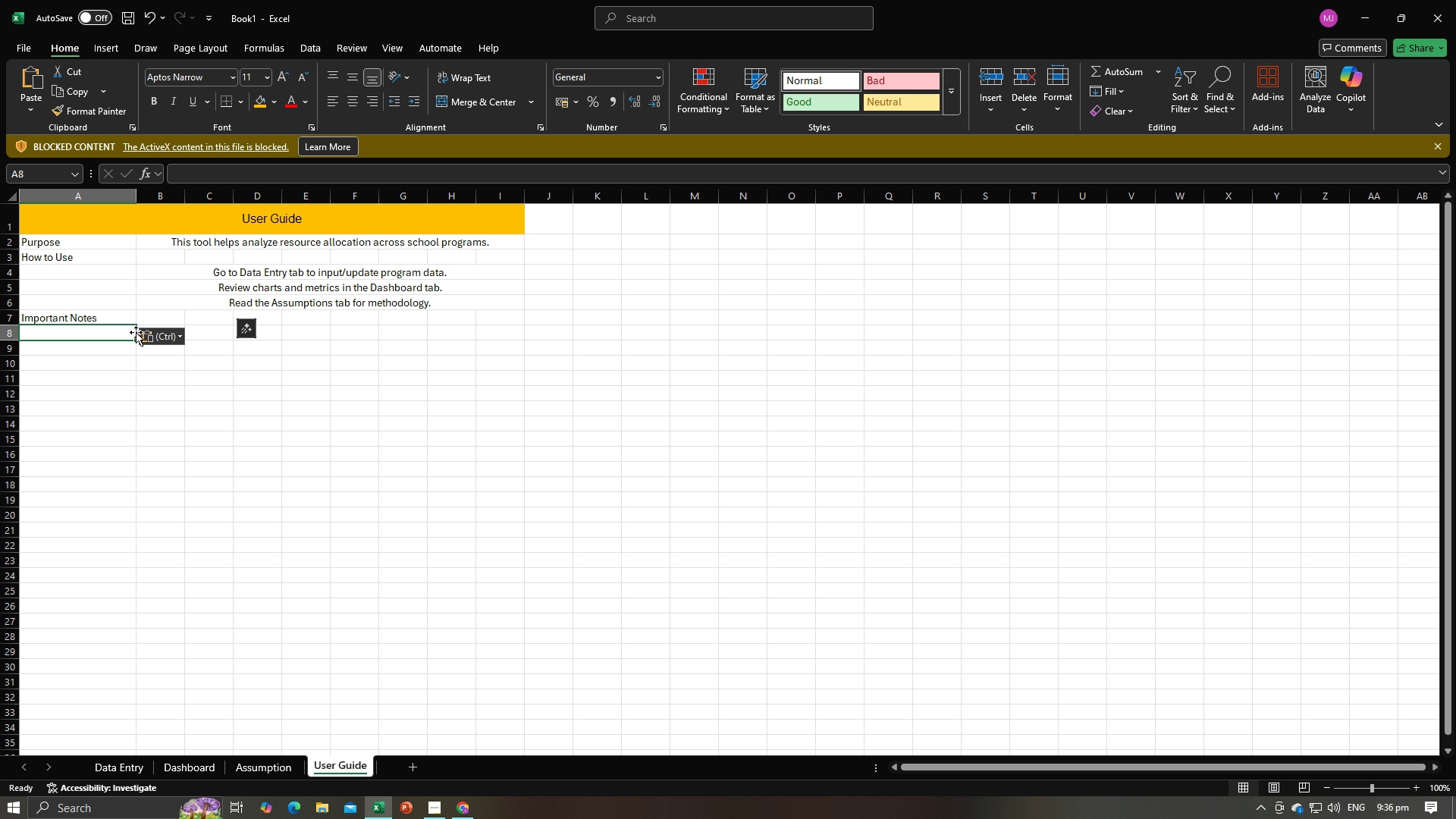 
double_click([136, 332])
 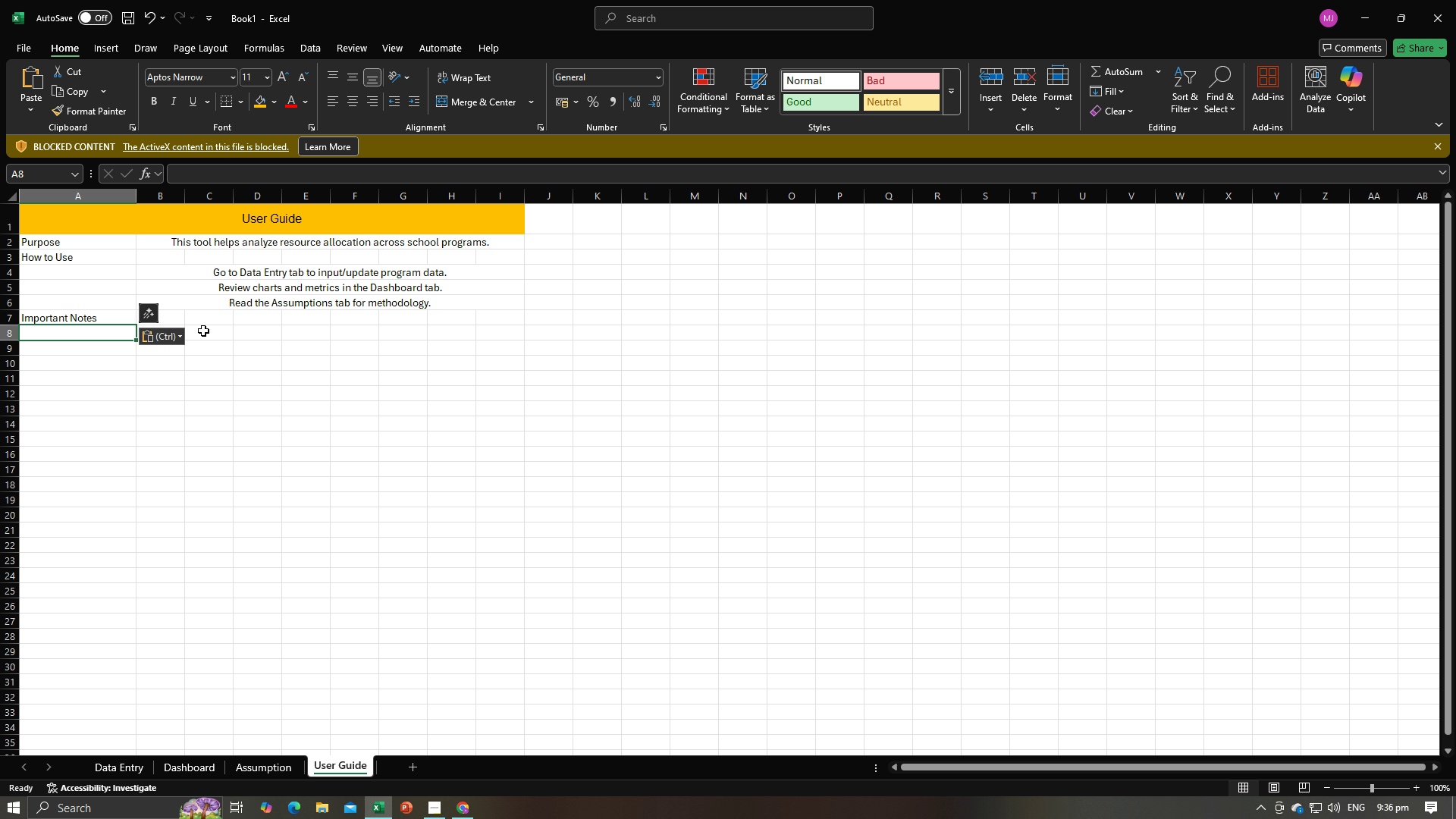 
left_click([203, 331])
 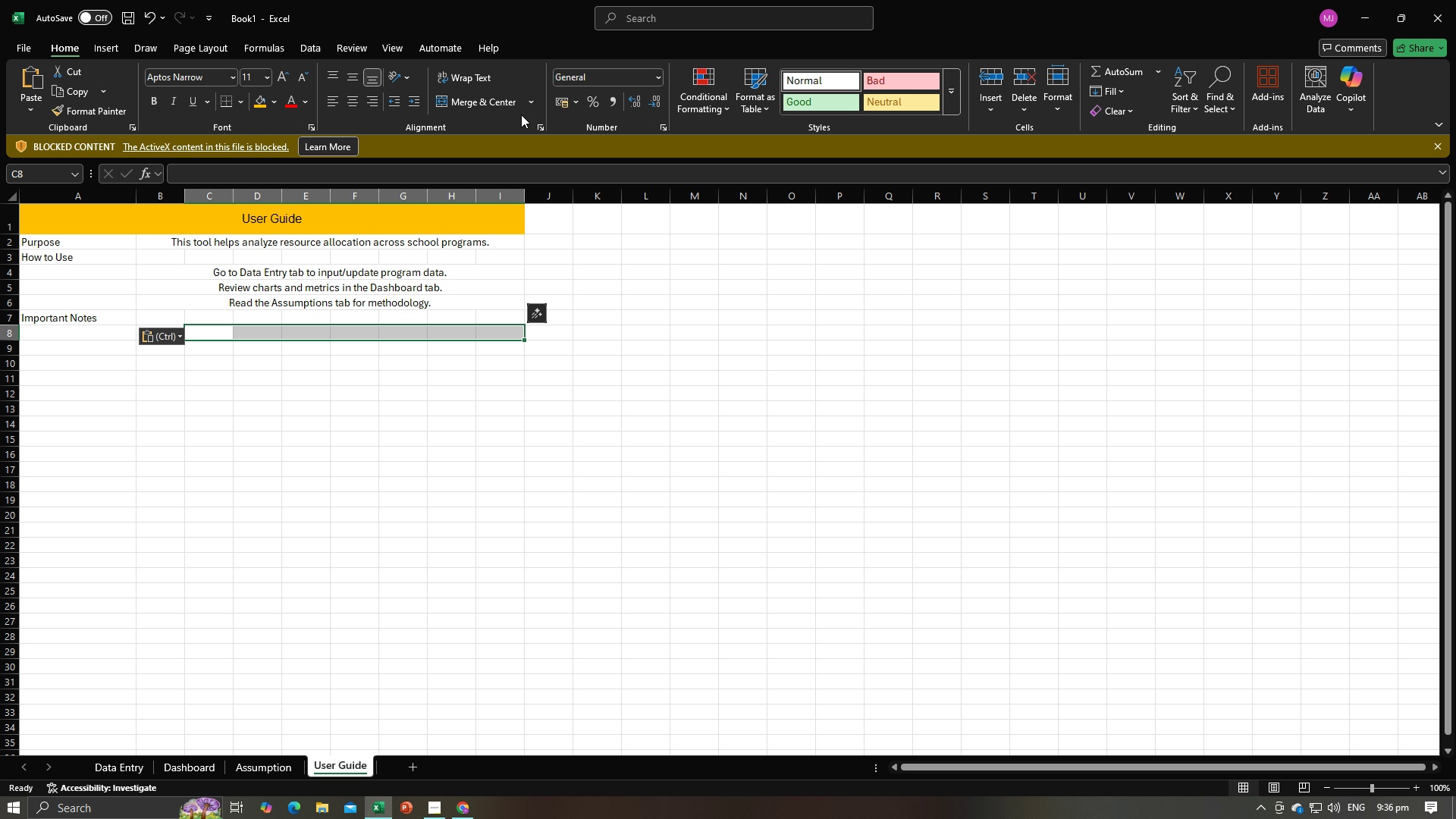 
left_click([498, 101])
 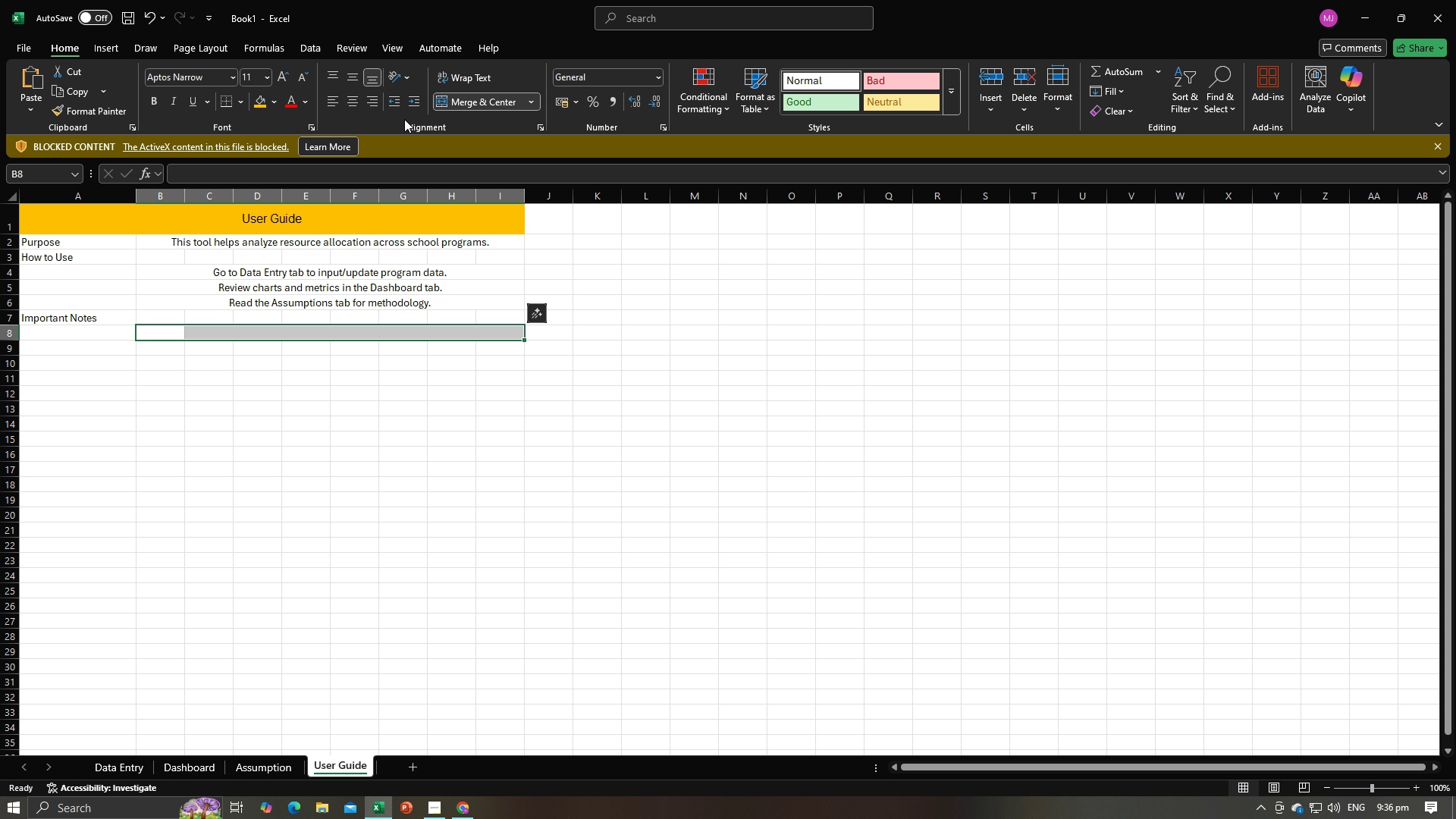 
left_click([443, 104])
 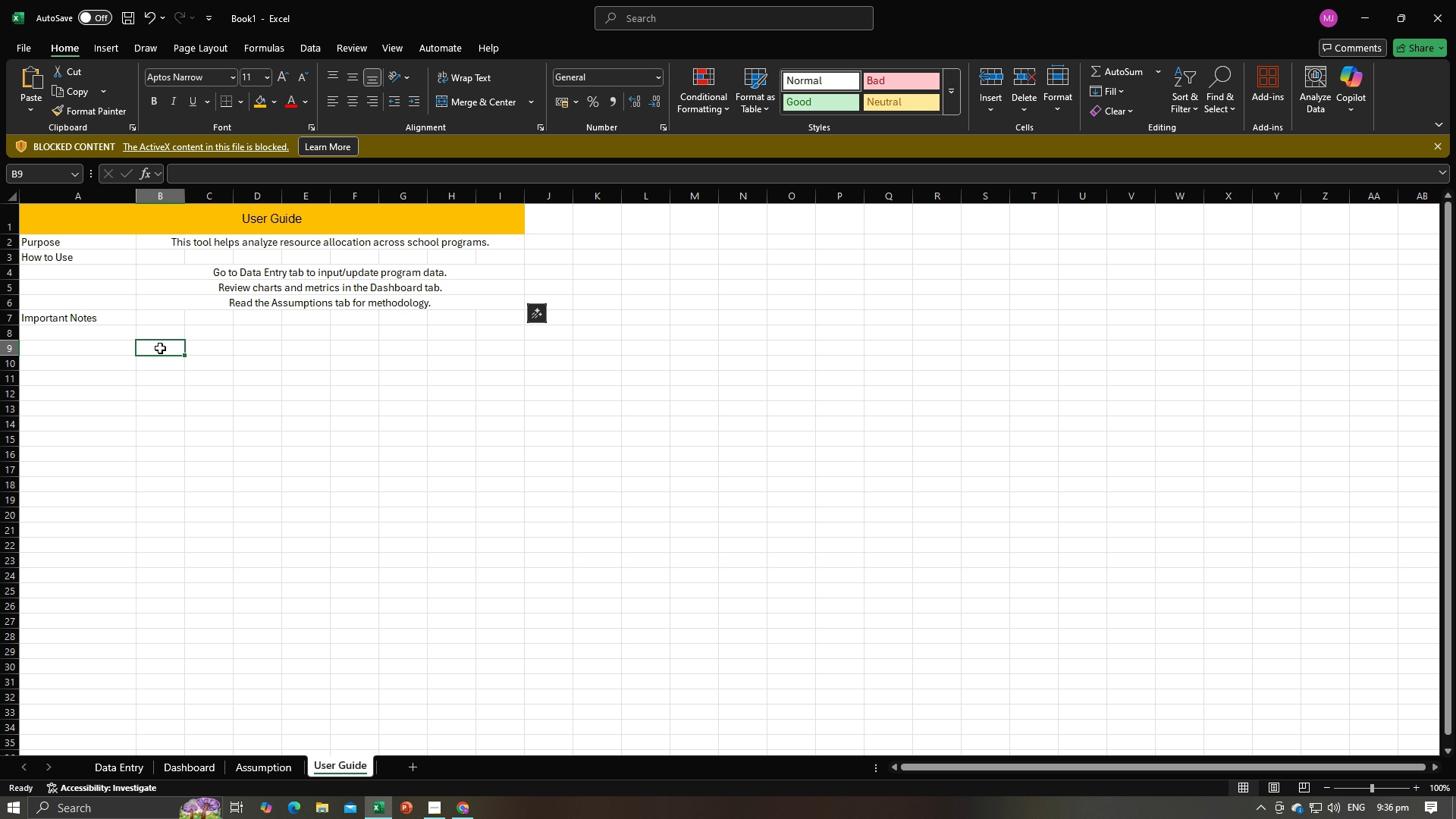 
left_click([160, 348])
 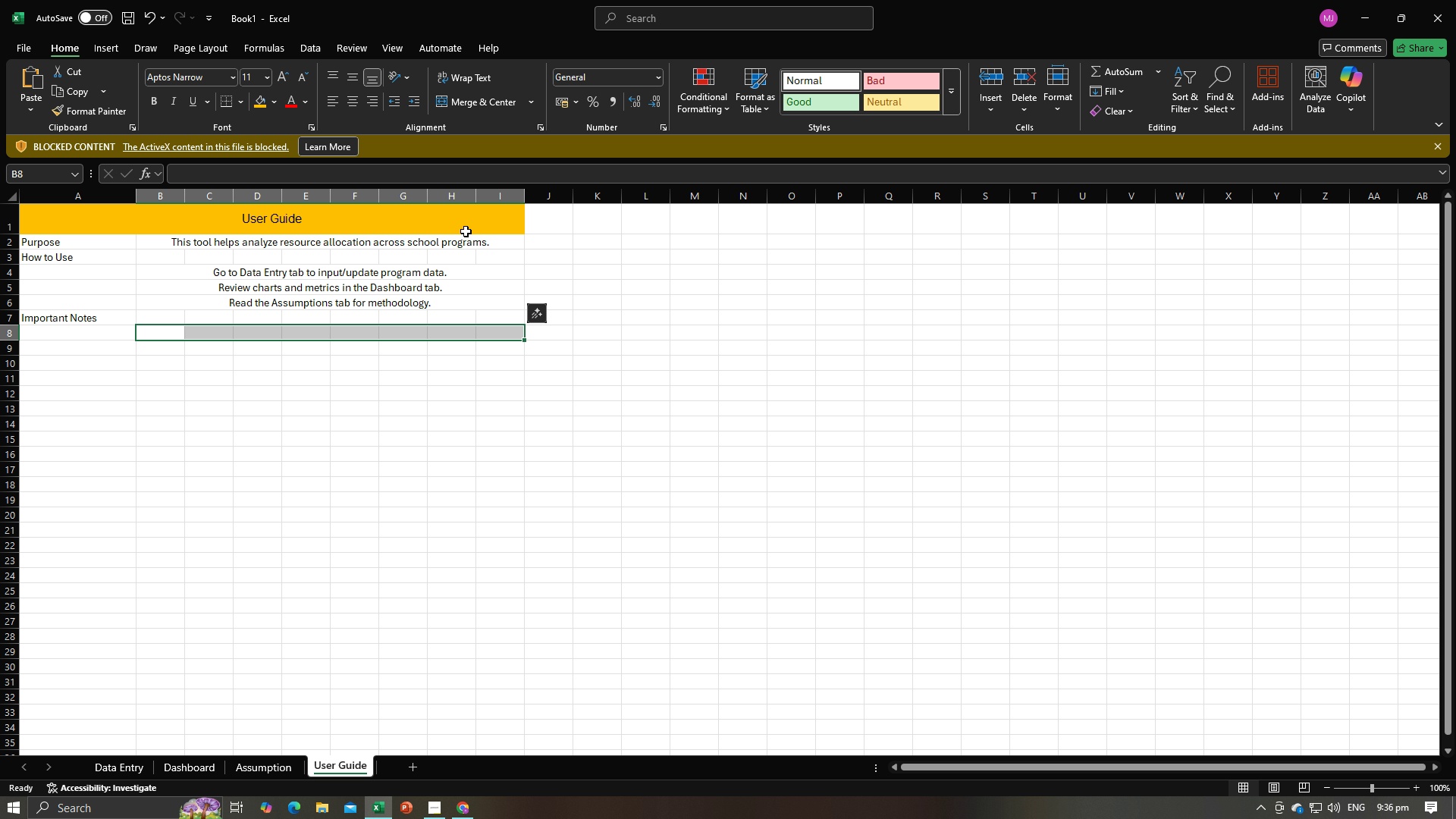 
left_click([468, 96])
 